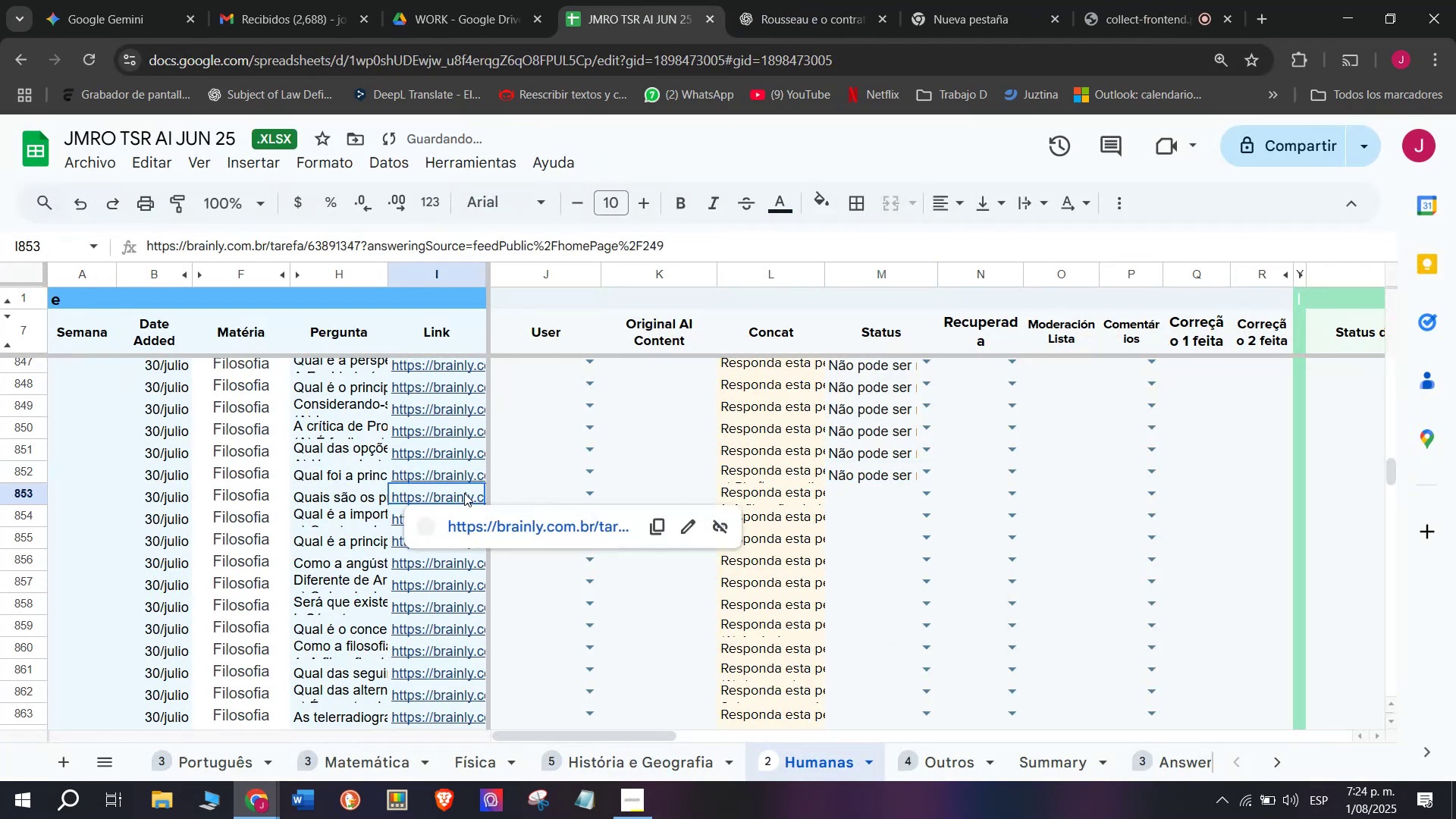 
double_click([473, 514])
 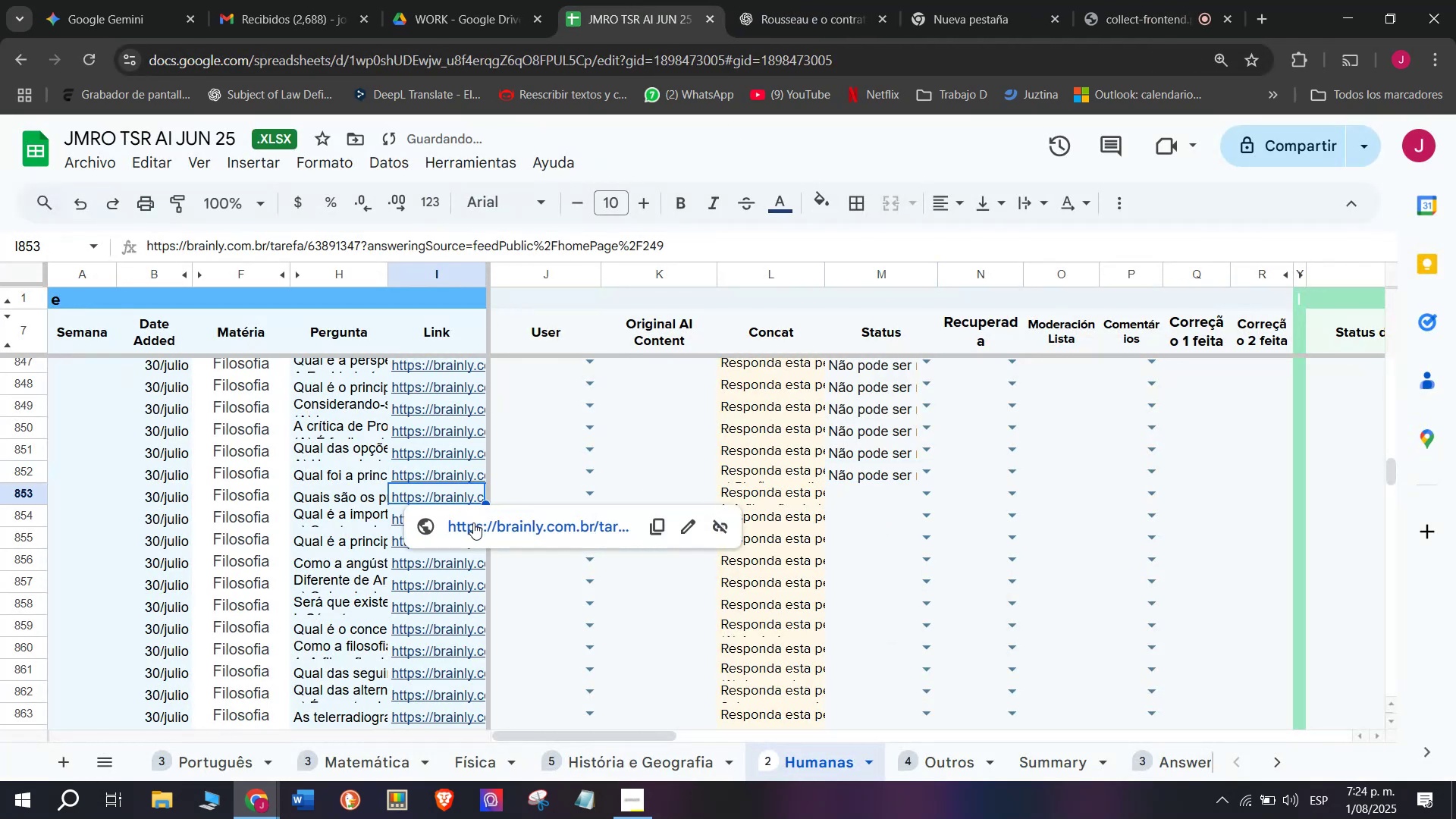 
triple_click([473, 522])
 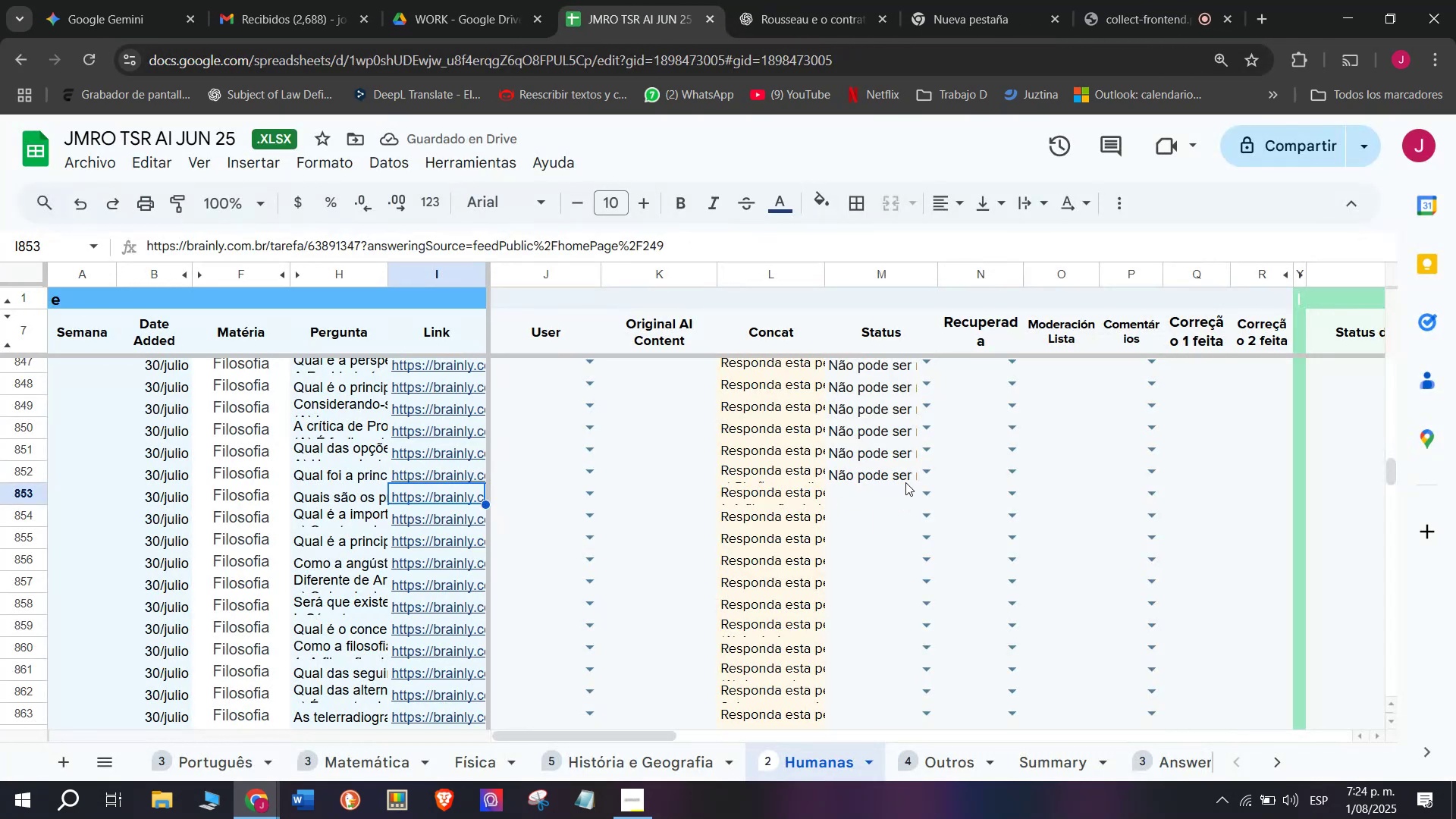 
left_click([876, 574])
 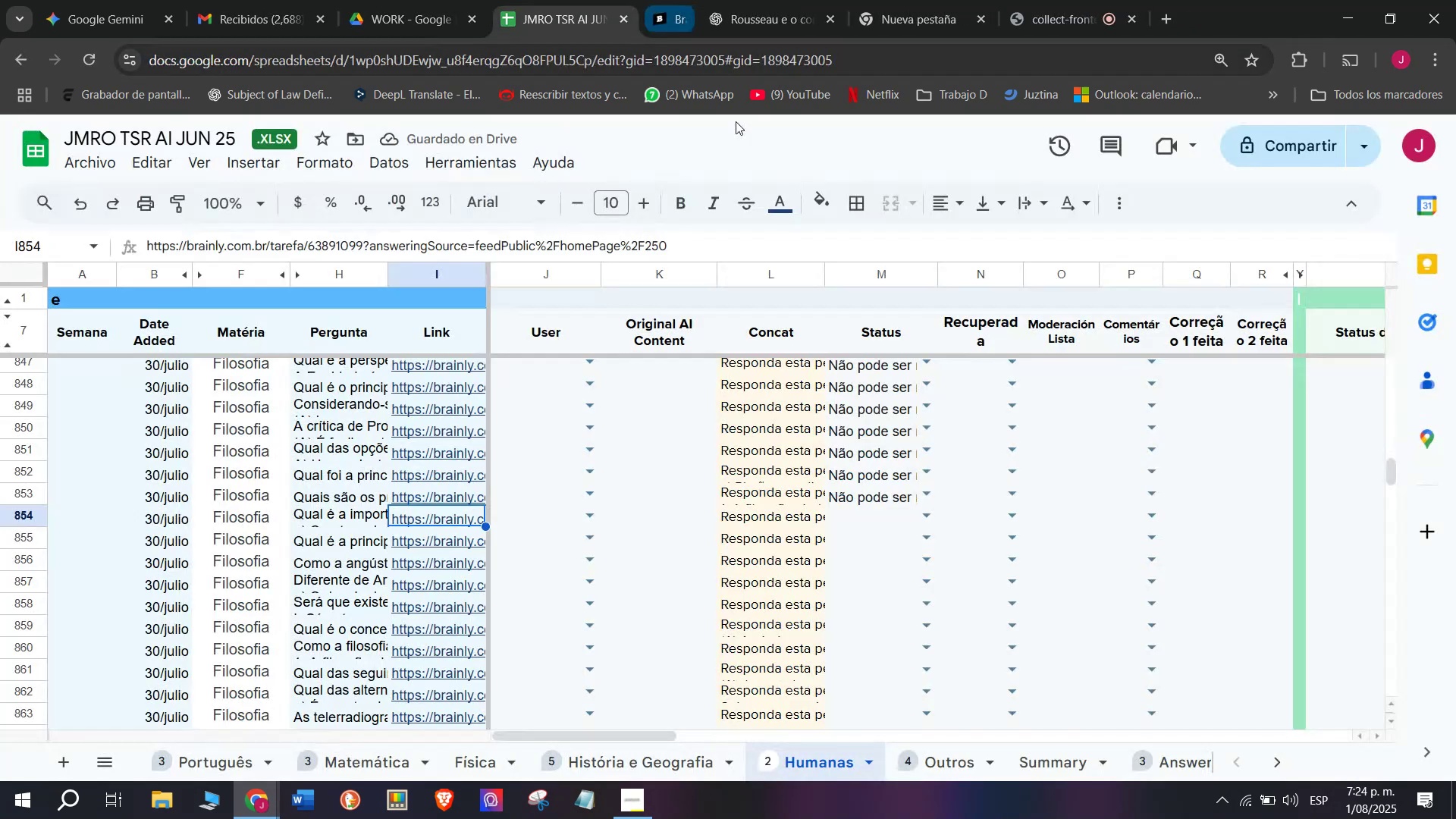 
wait(5.57)
 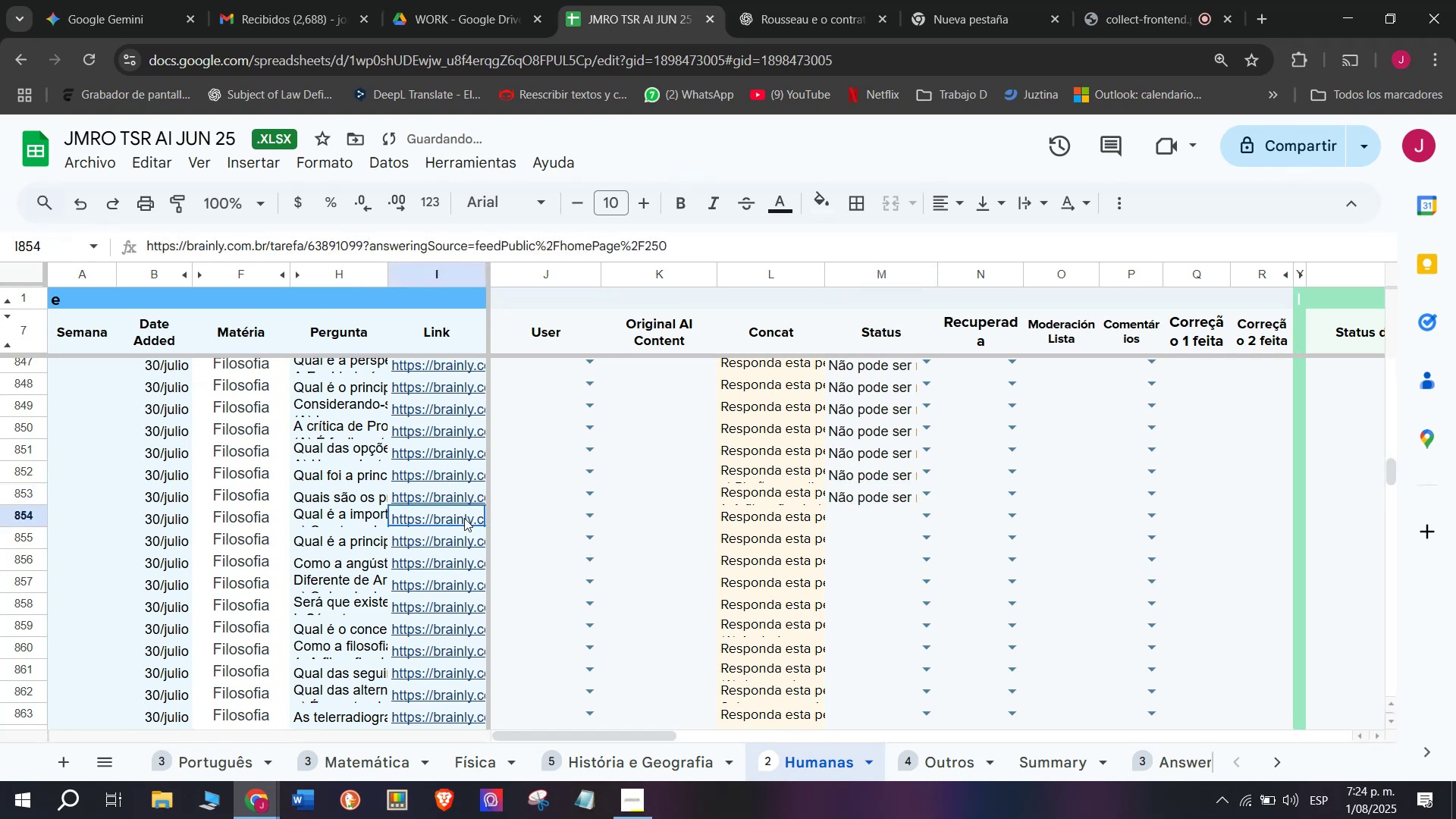 
left_click([885, 599])
 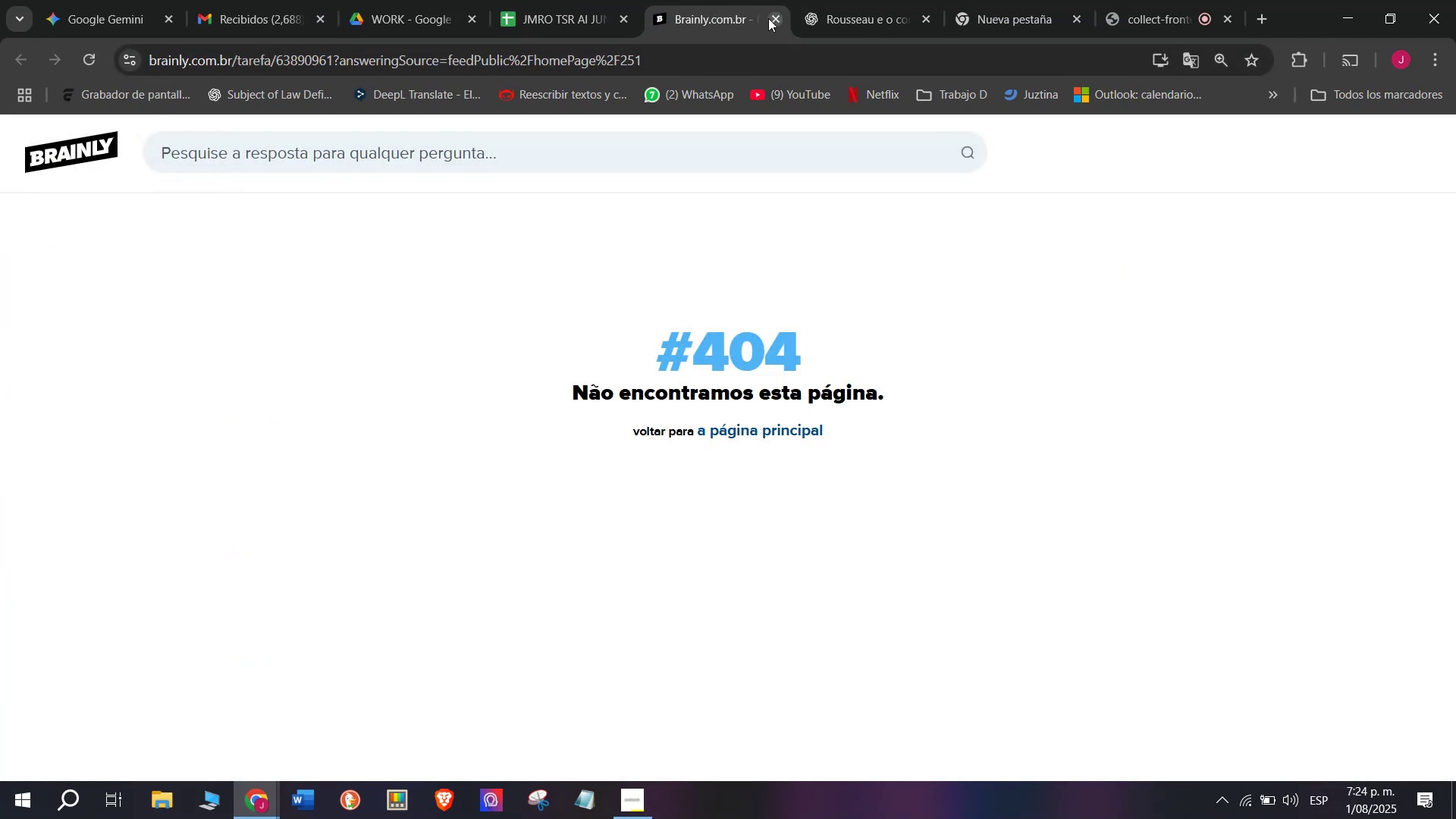 
left_click([926, 543])
 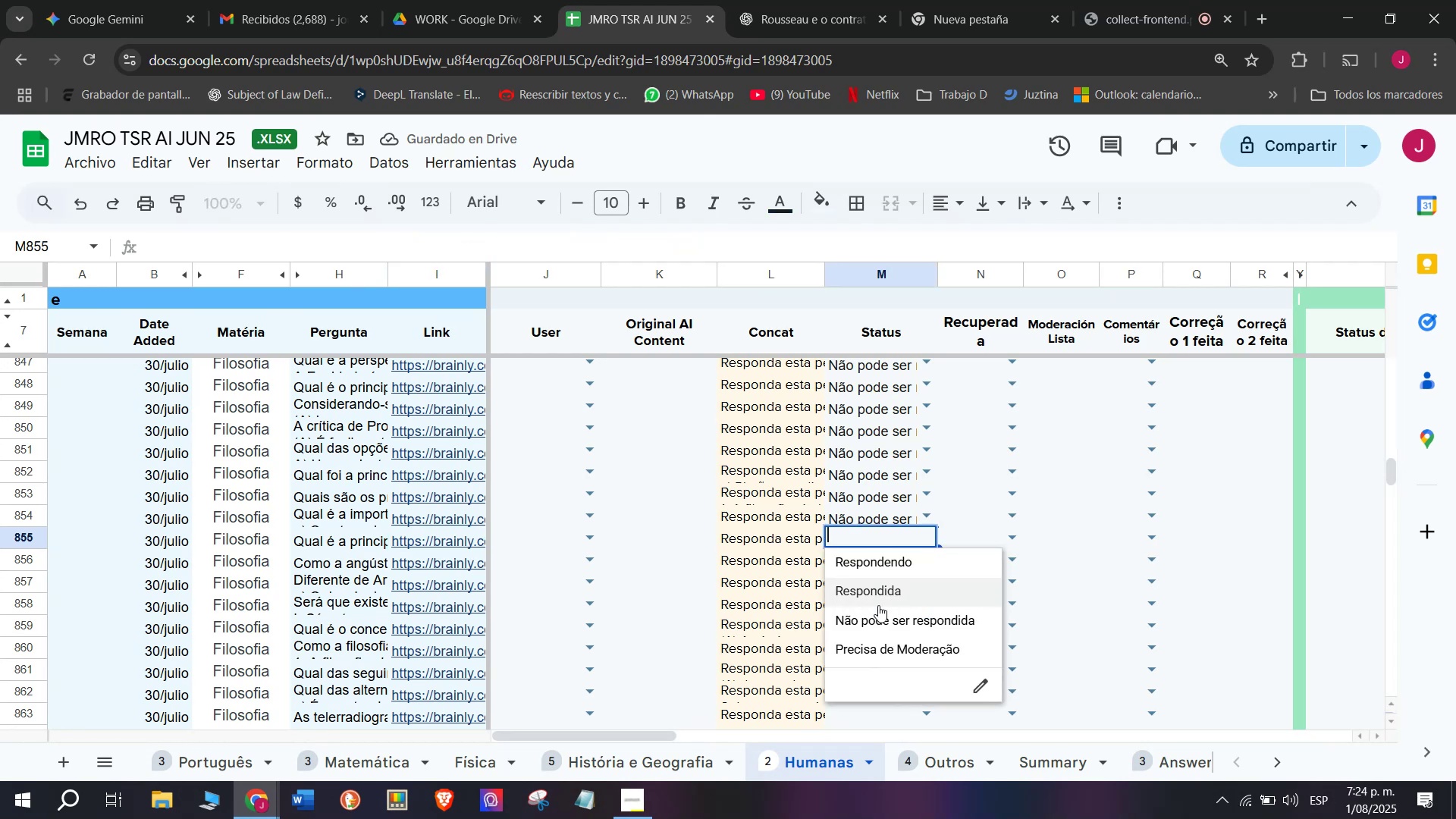 
left_click([871, 618])
 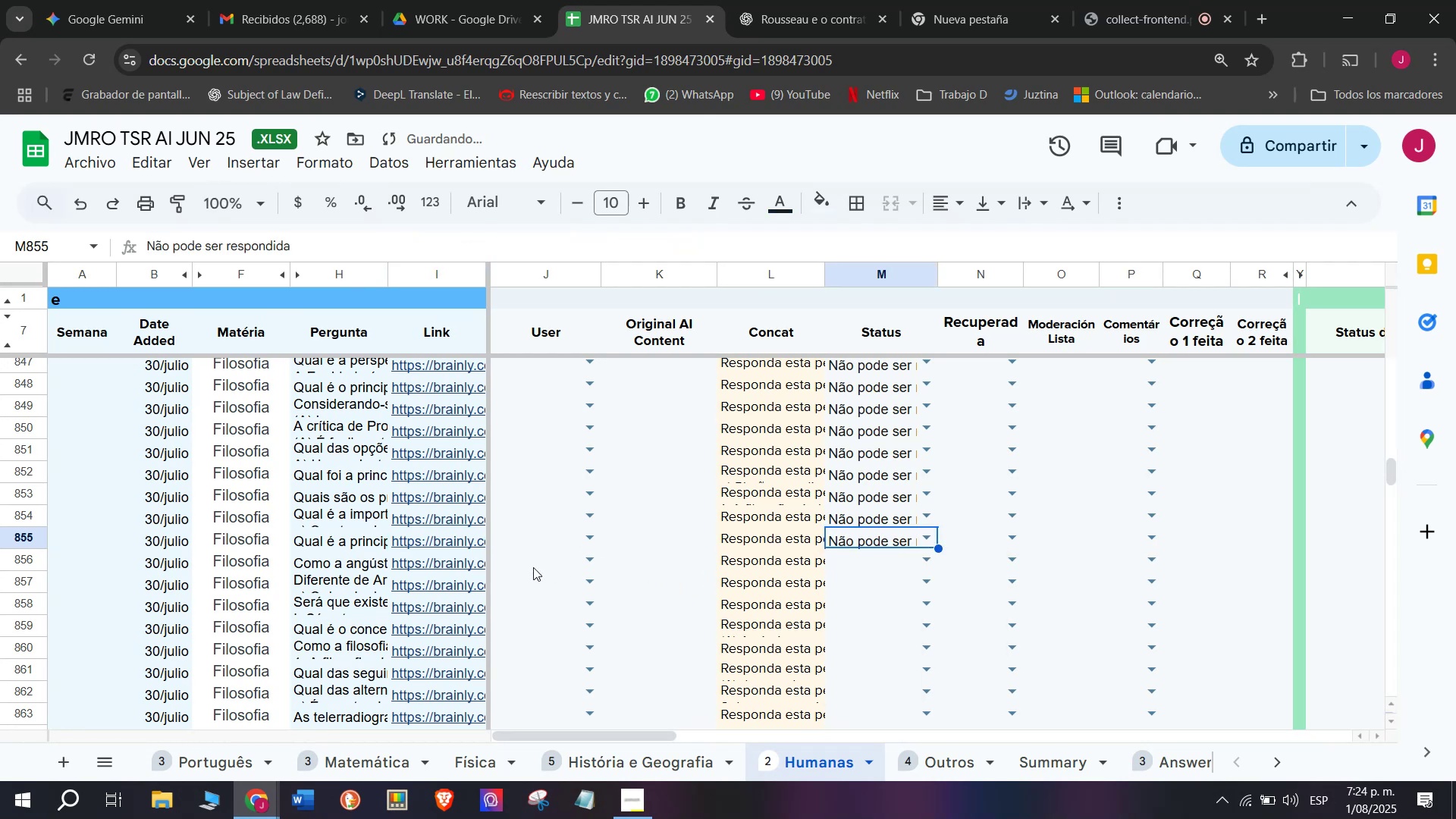 
left_click([466, 572])
 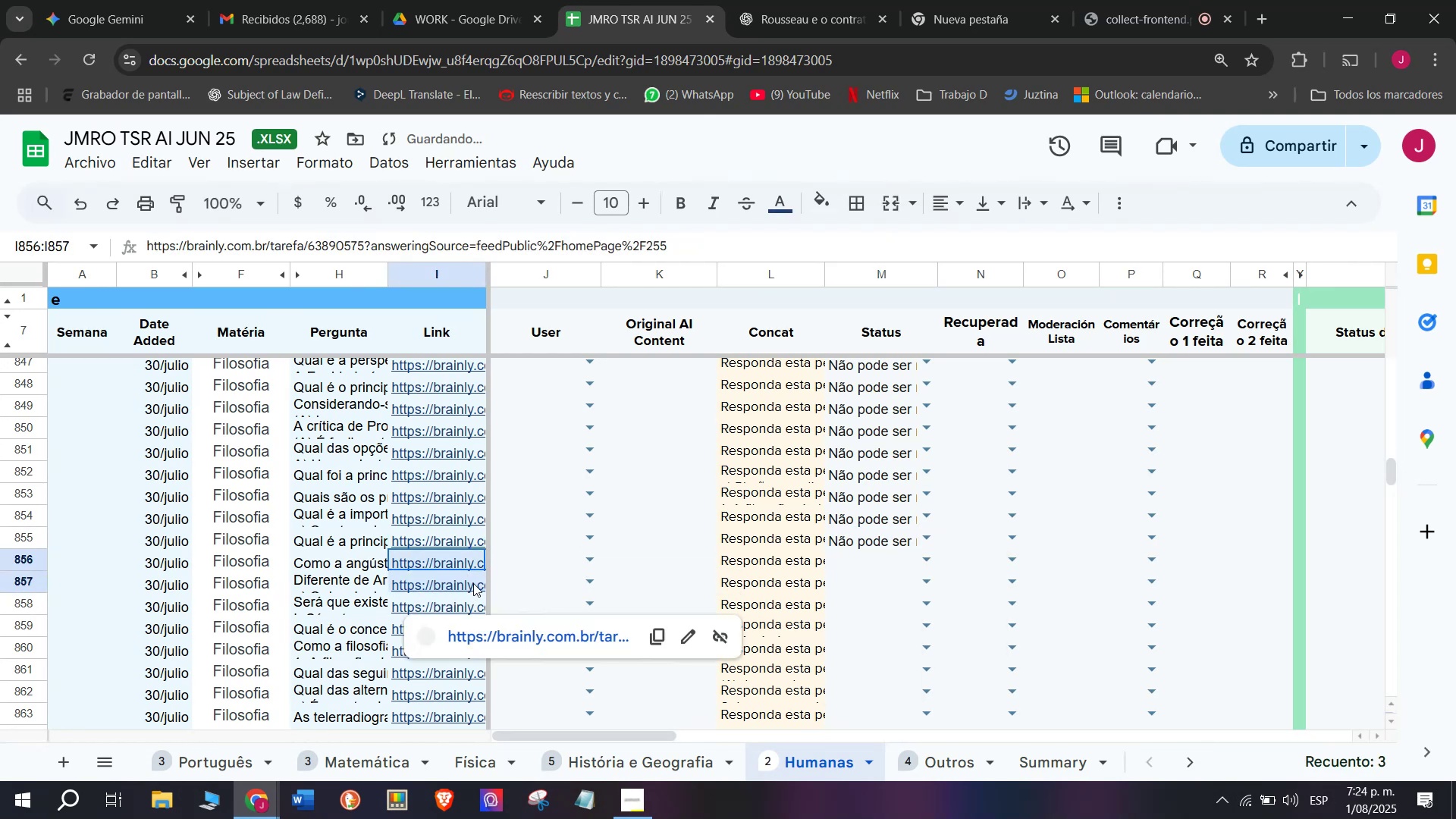 
left_click([551, 551])
 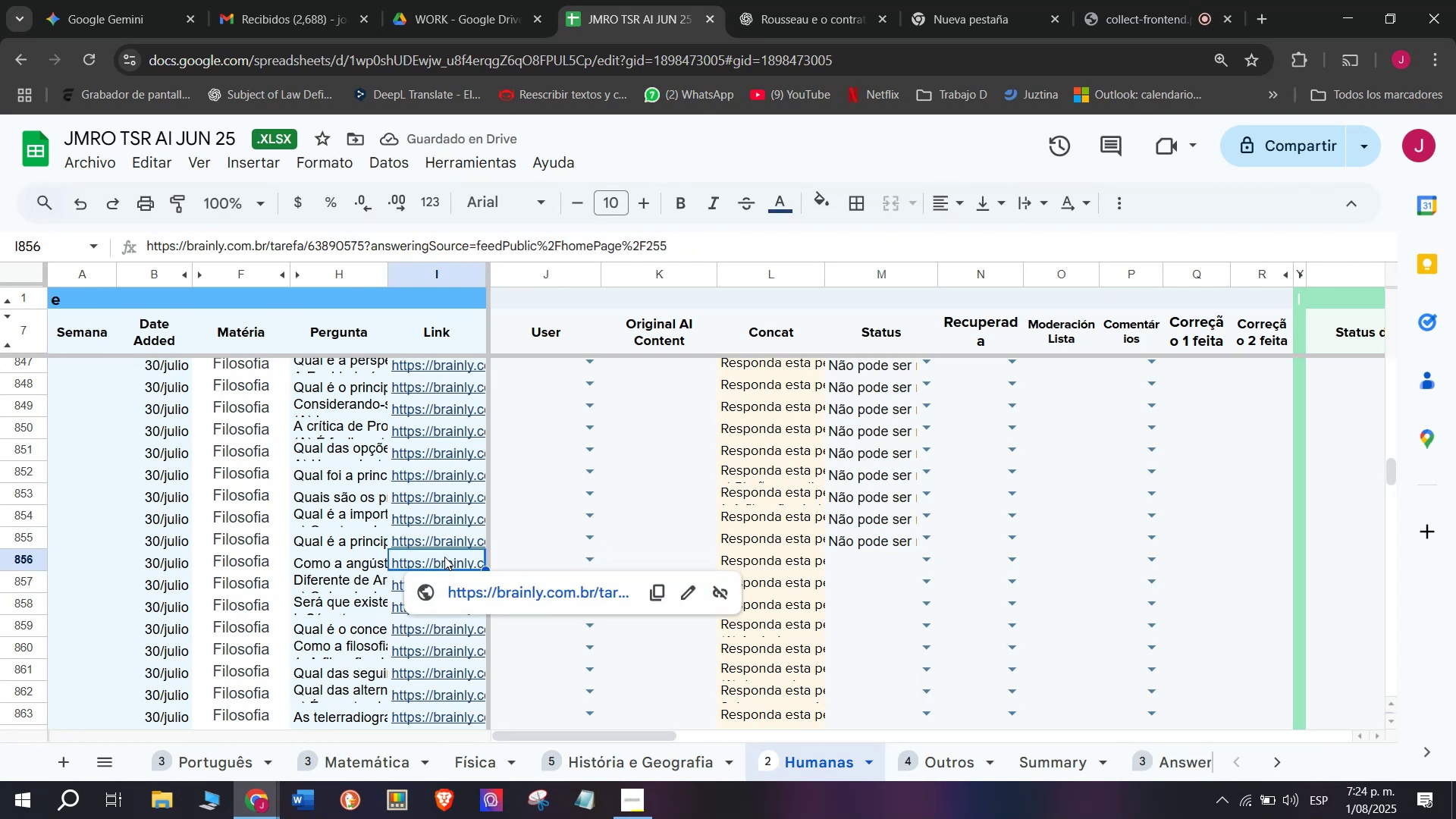 
left_click([453, 586])
 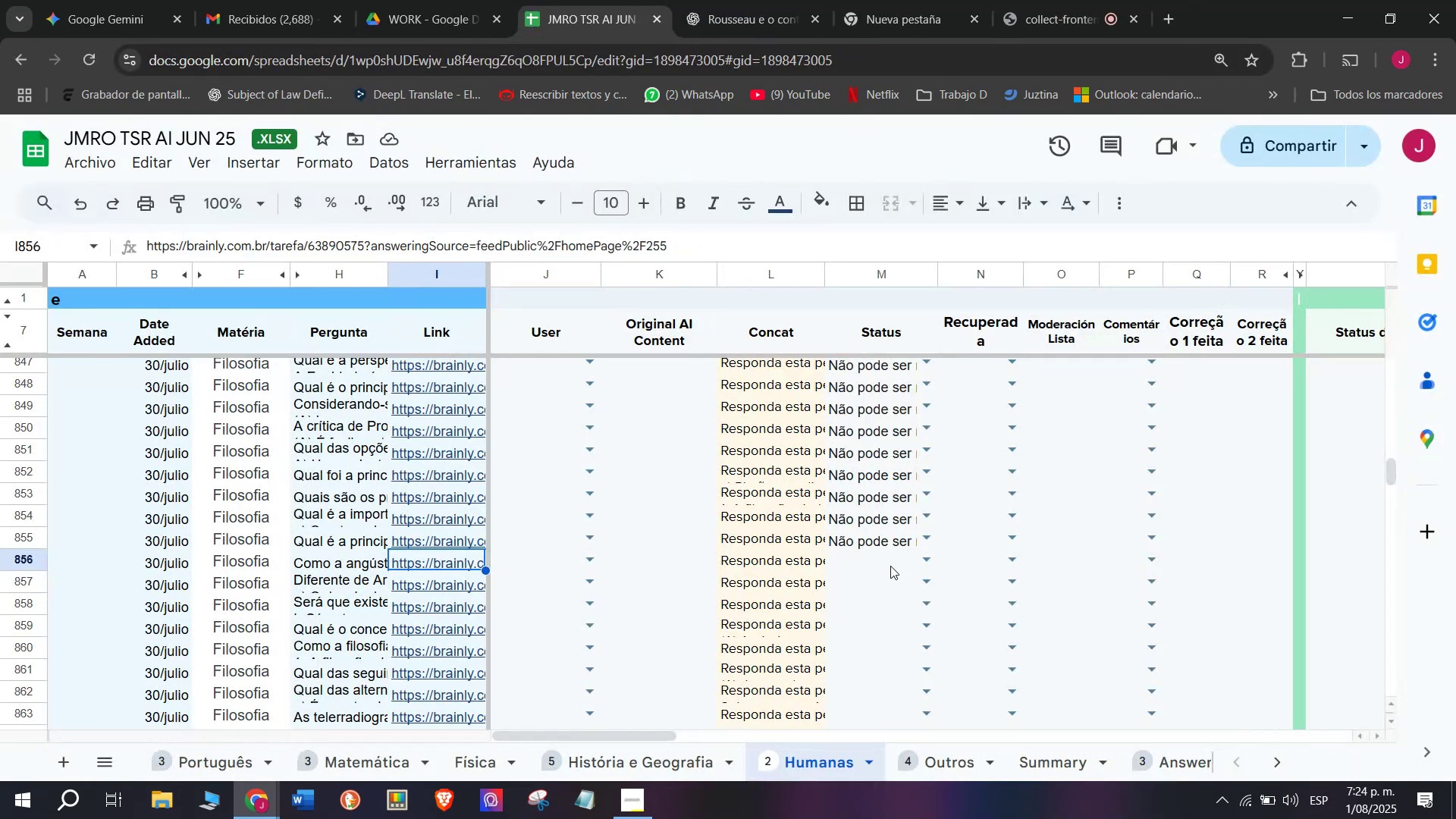 
left_click([920, 563])
 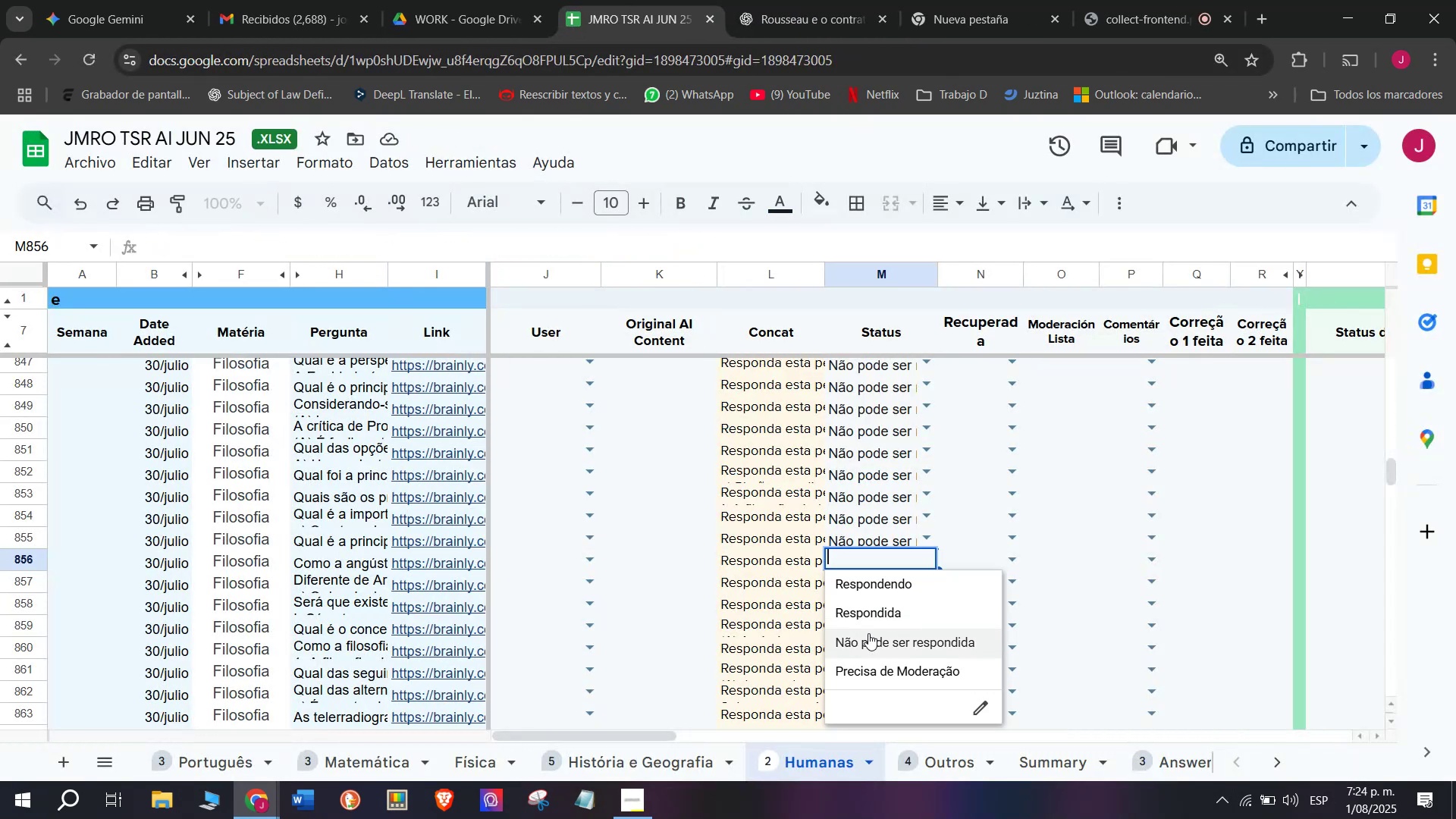 
left_click([866, 639])
 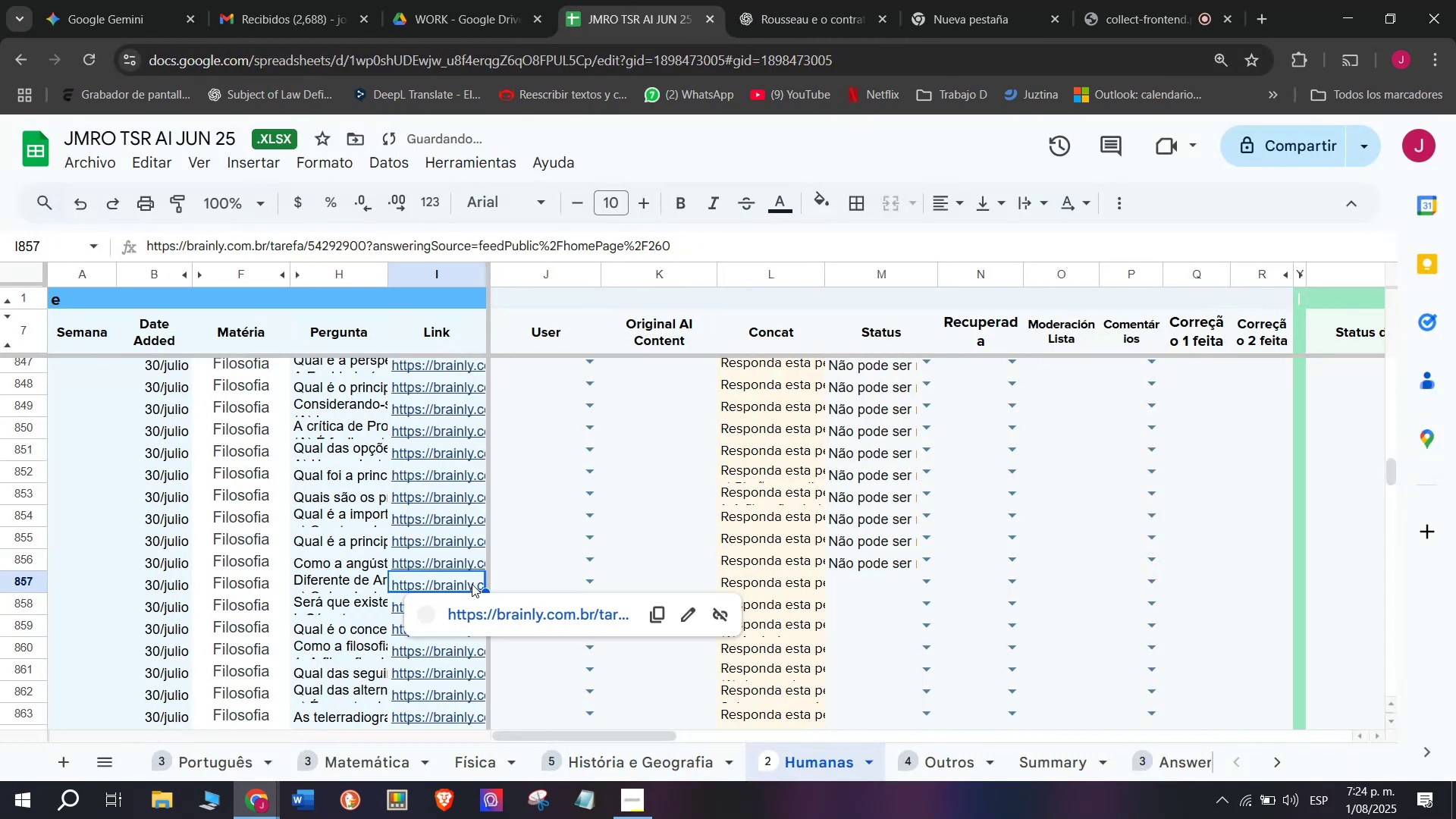 
double_click([475, 616])
 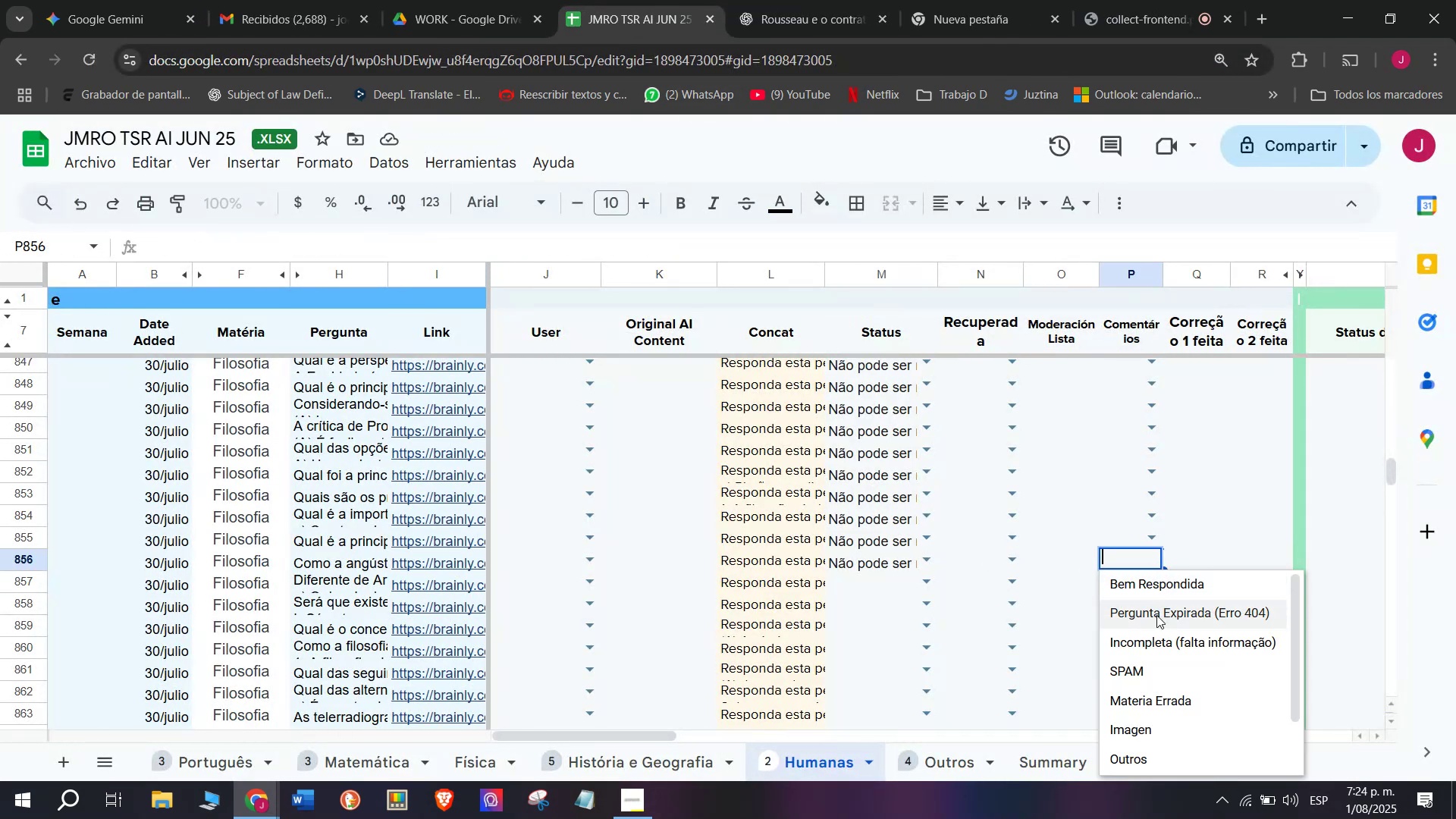 
wait(6.99)
 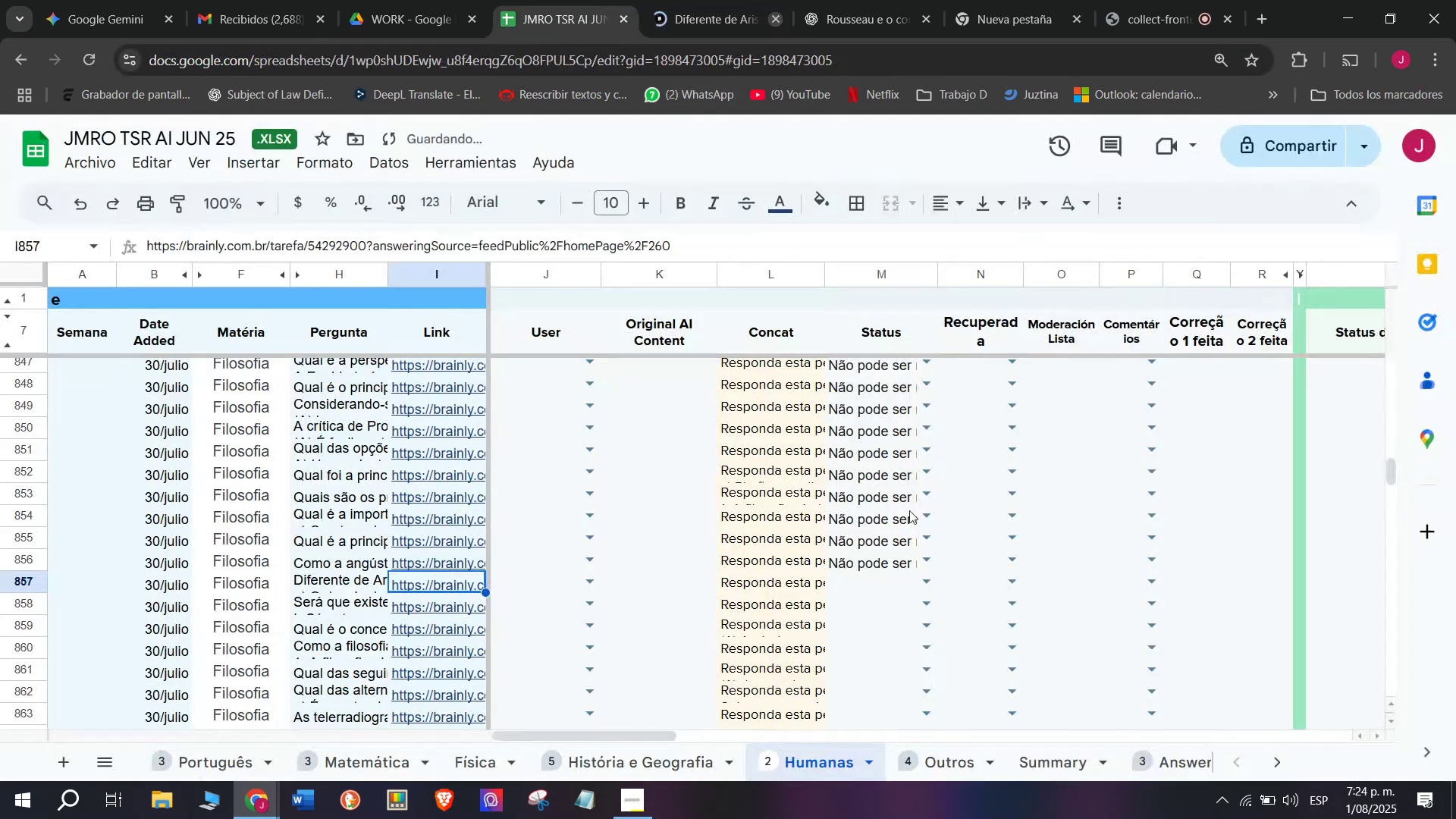 
scroll: coordinate [1159, 535], scroll_direction: up, amount: 4.0
 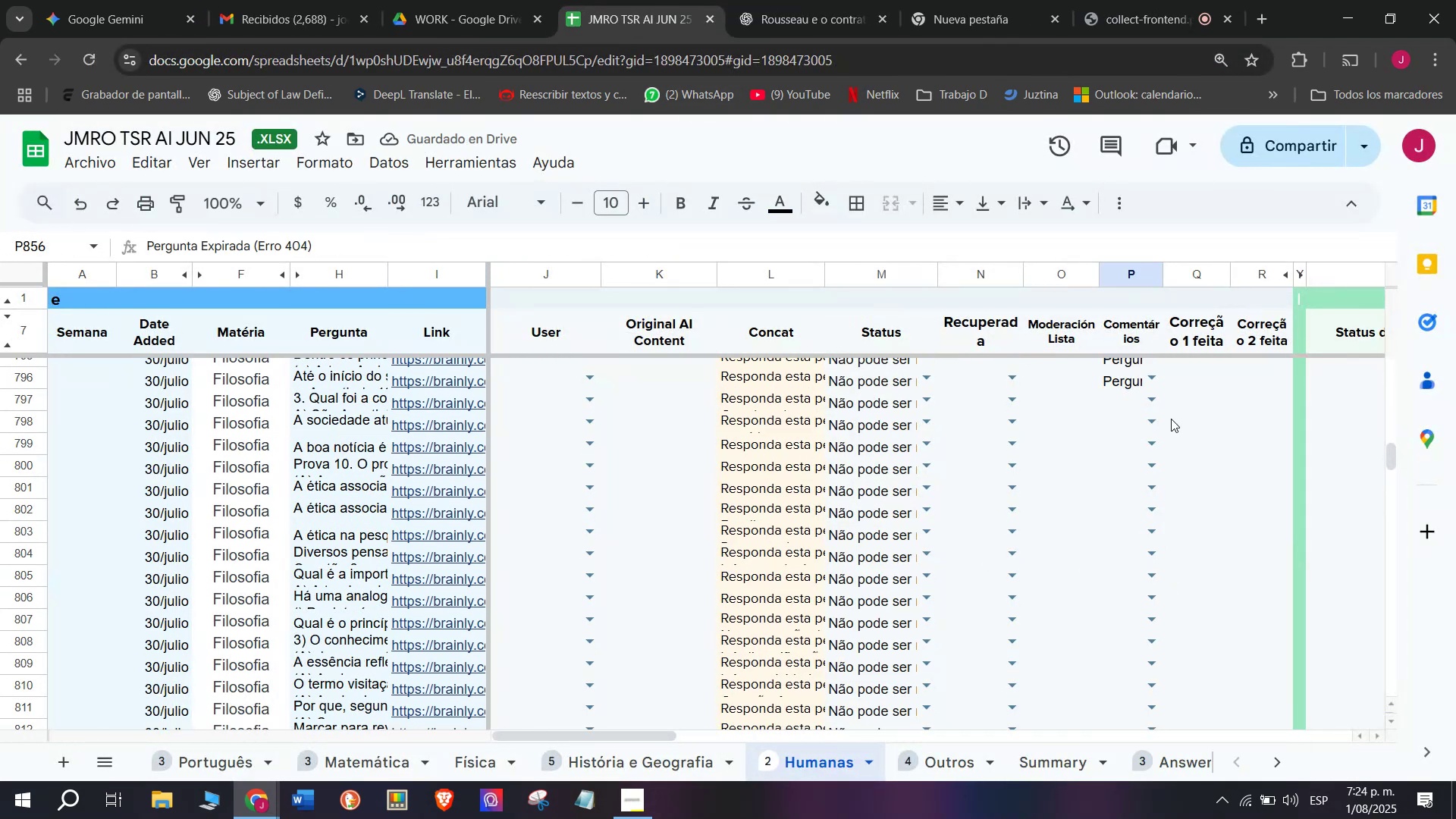 
mouse_move([1133, 393])
 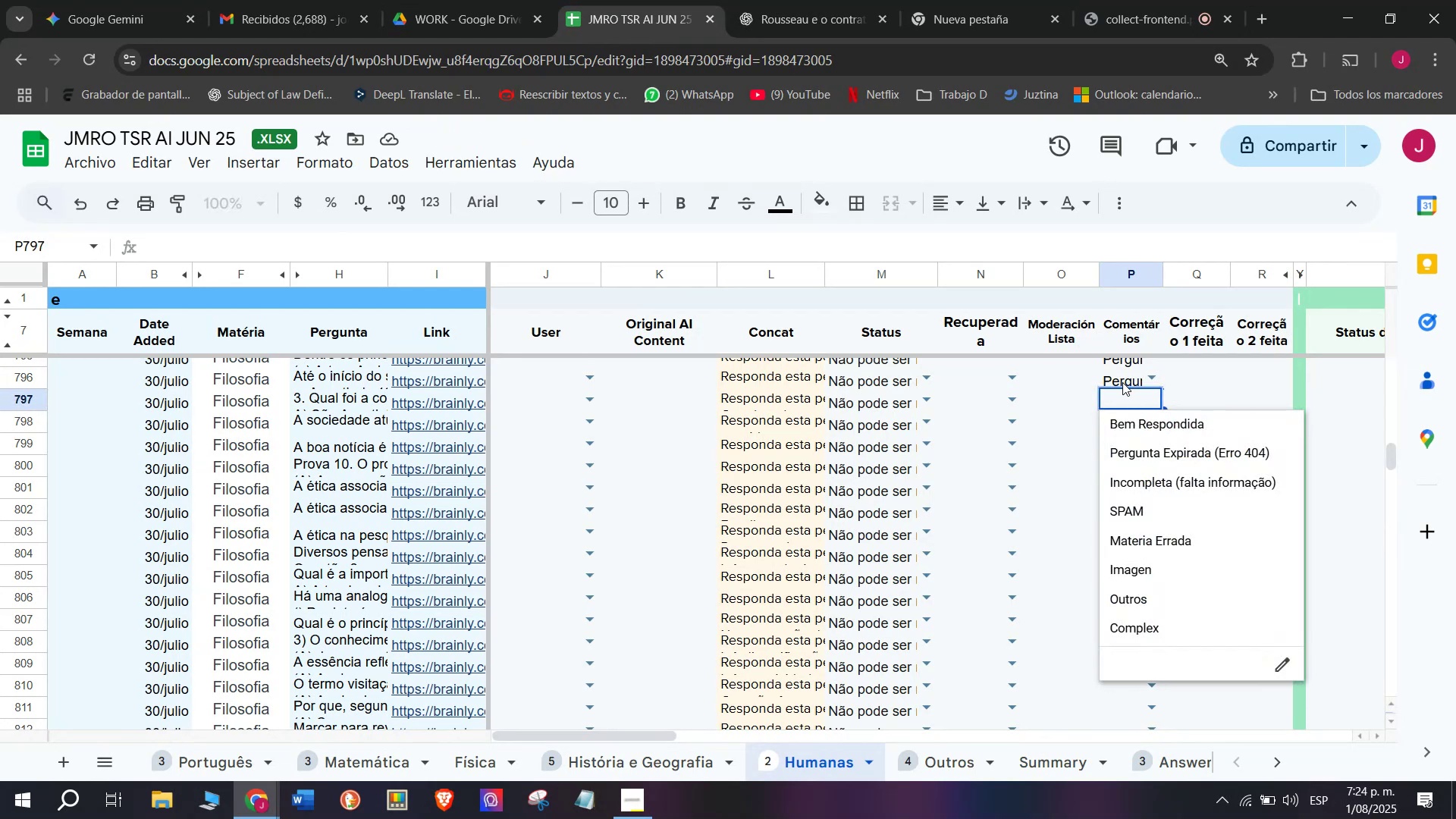 
left_click([1122, 381])
 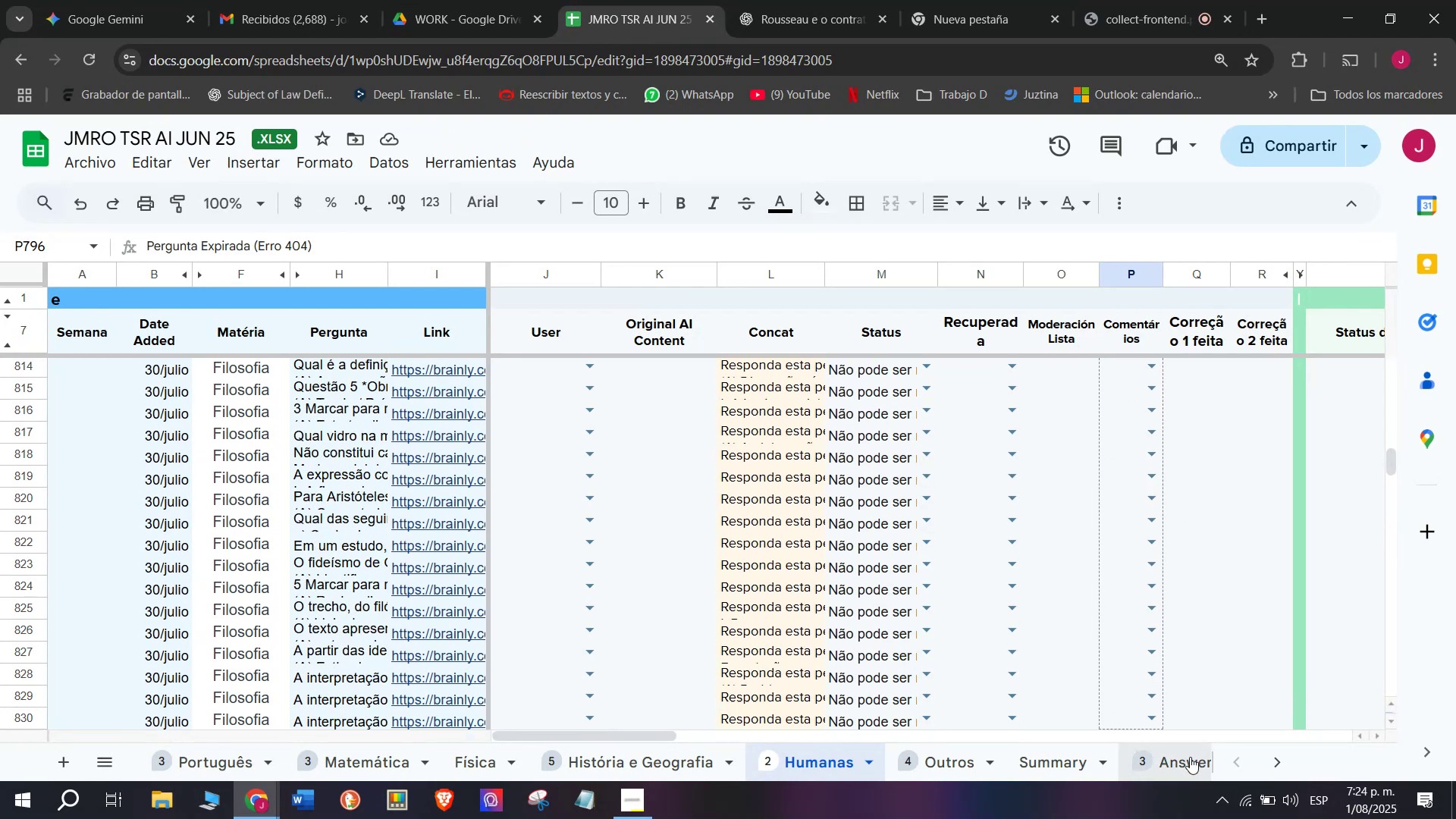 
wait(9.29)
 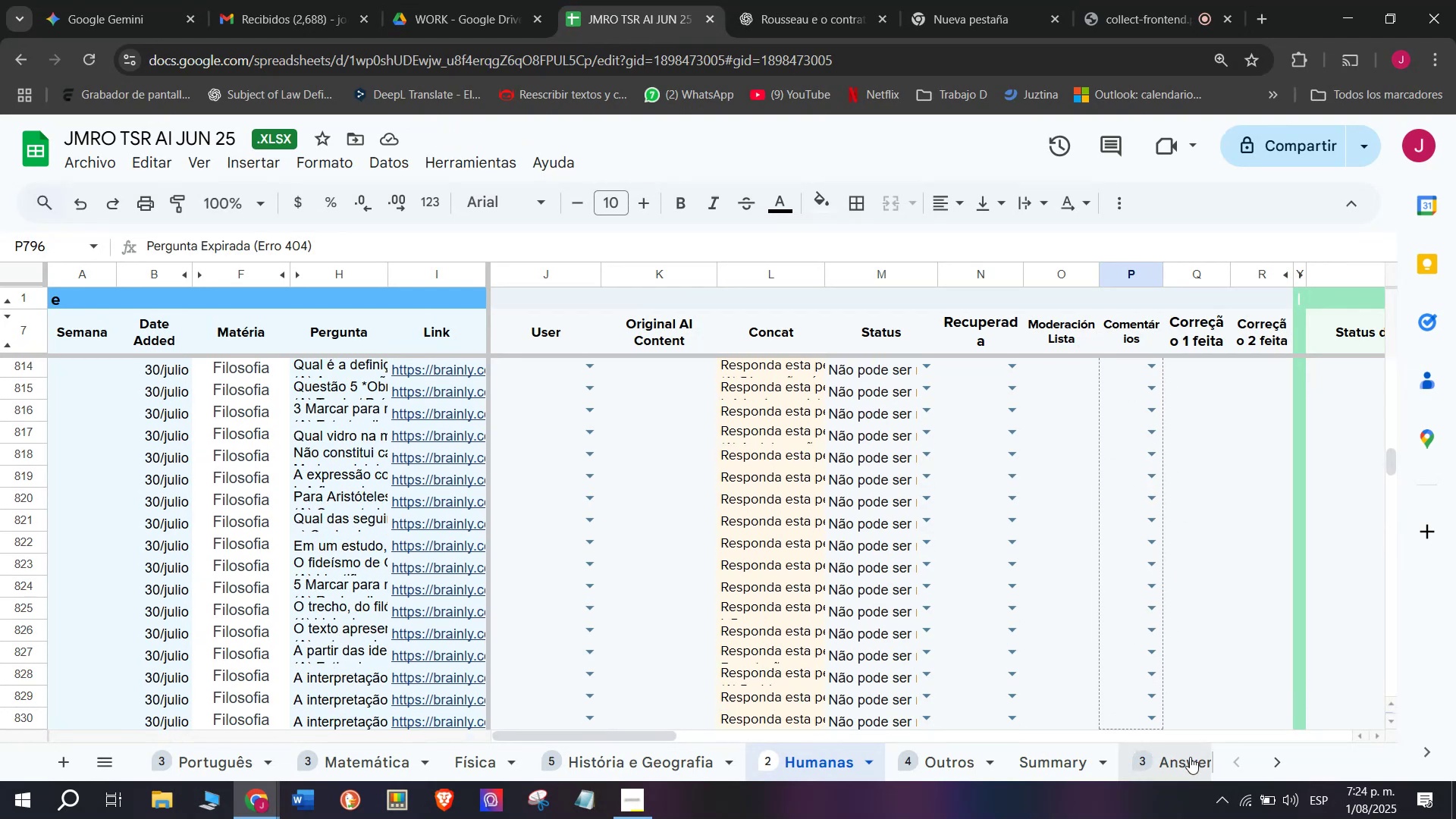 
left_click([466, 548])
 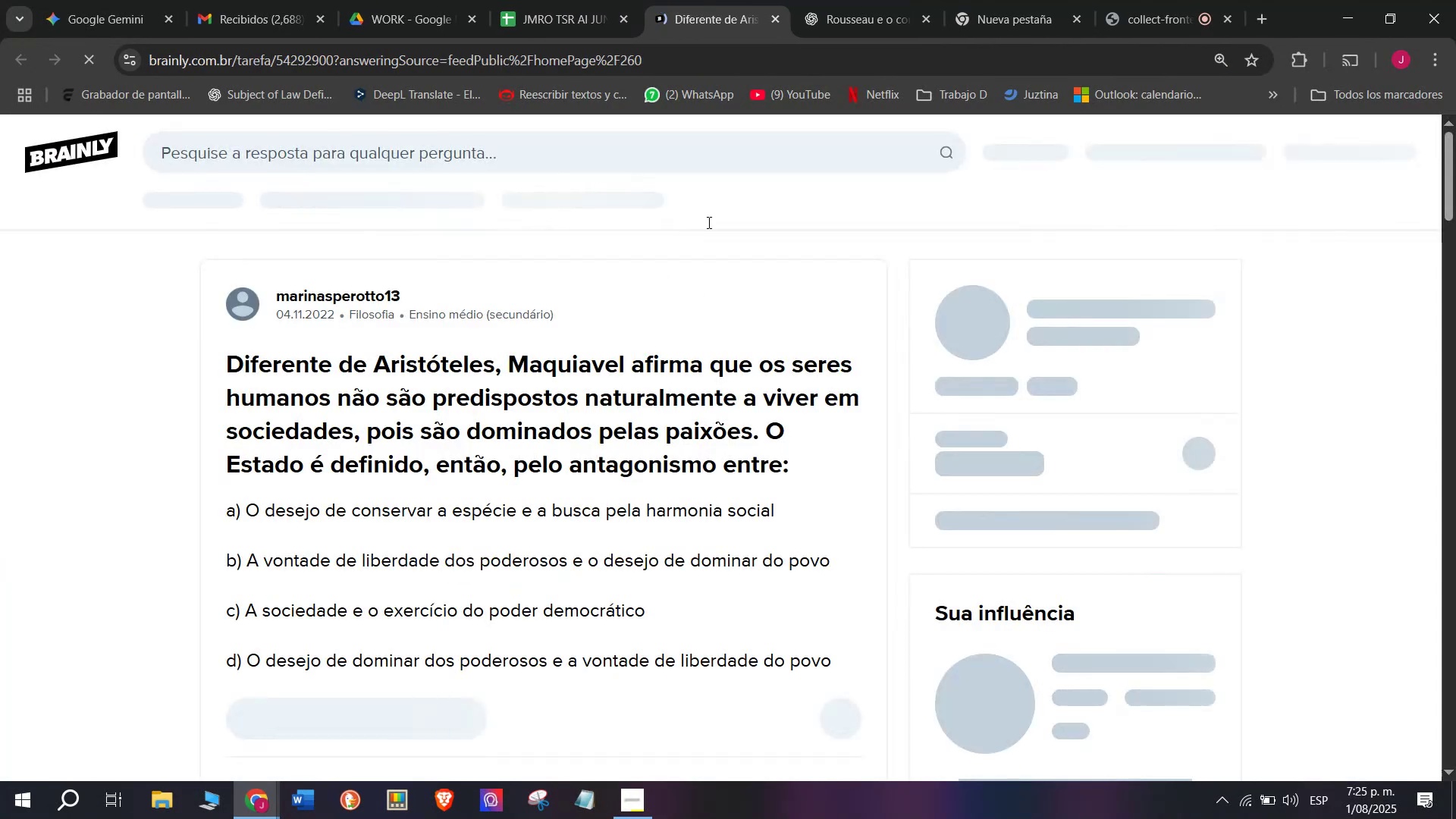 
scroll: coordinate [551, 453], scroll_direction: down, amount: 6.0
 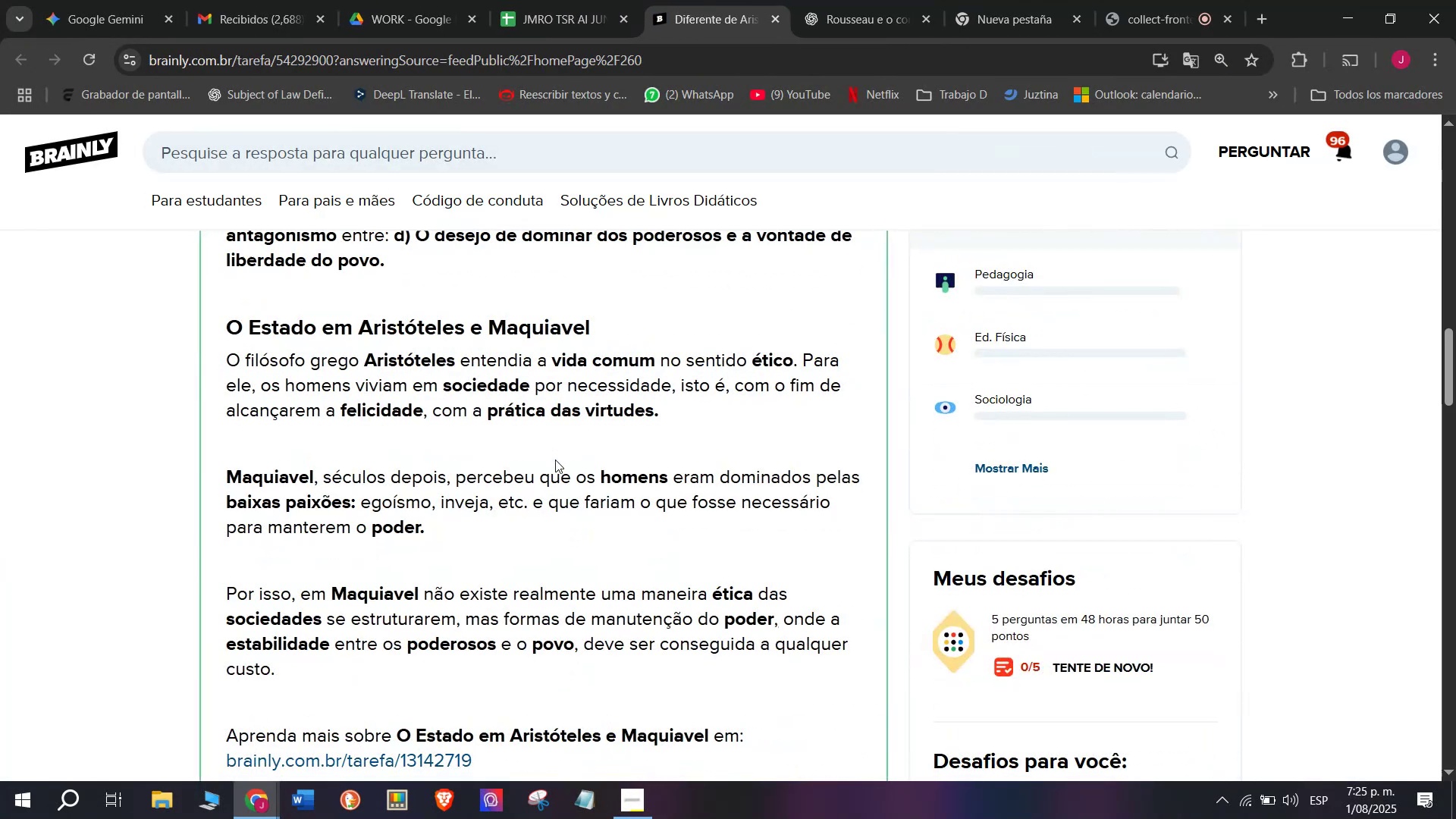 
scroll: coordinate [555, 460], scroll_direction: up, amount: 1.0
 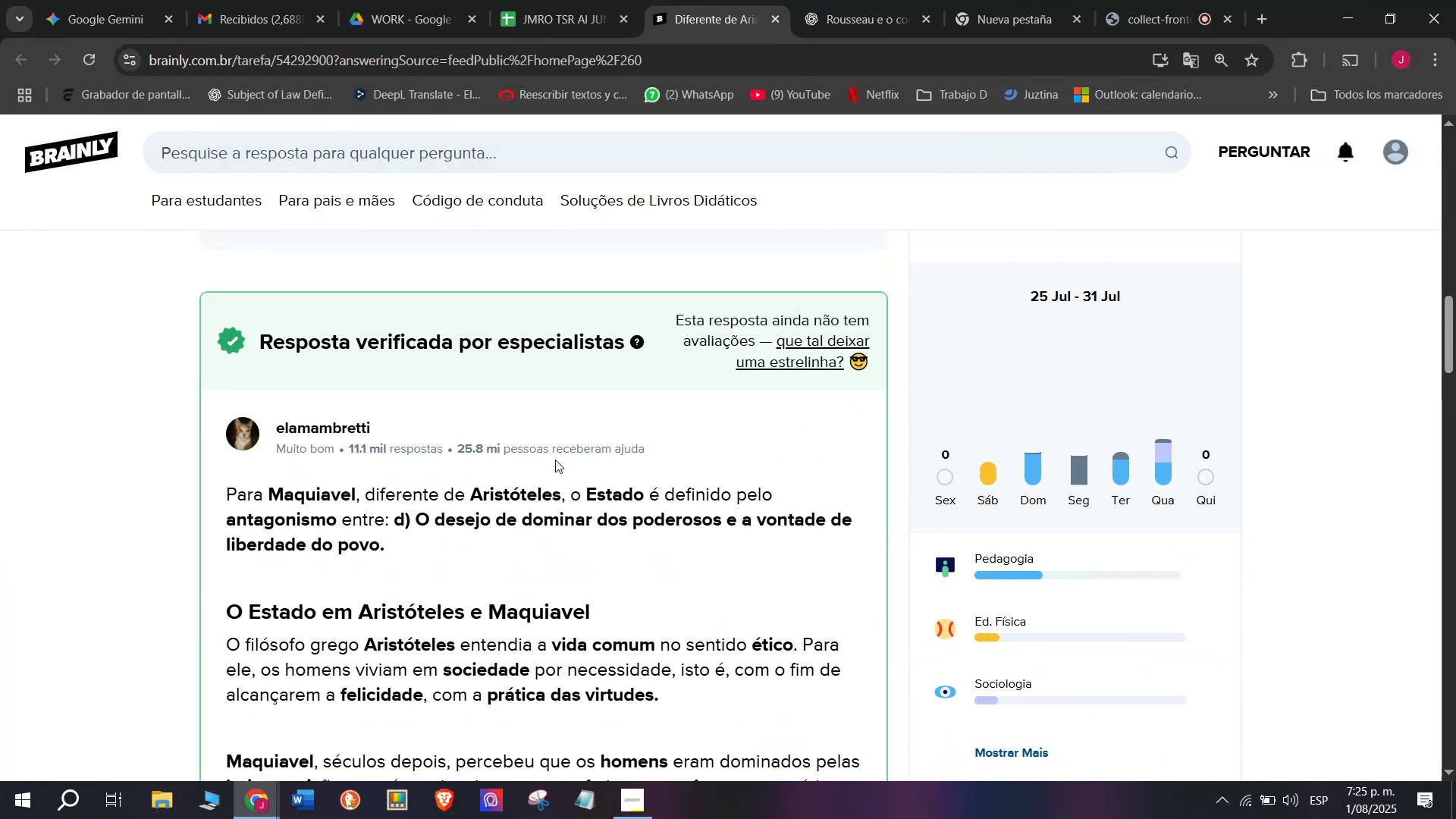 
scroll: coordinate [555, 460], scroll_direction: down, amount: 1.0
 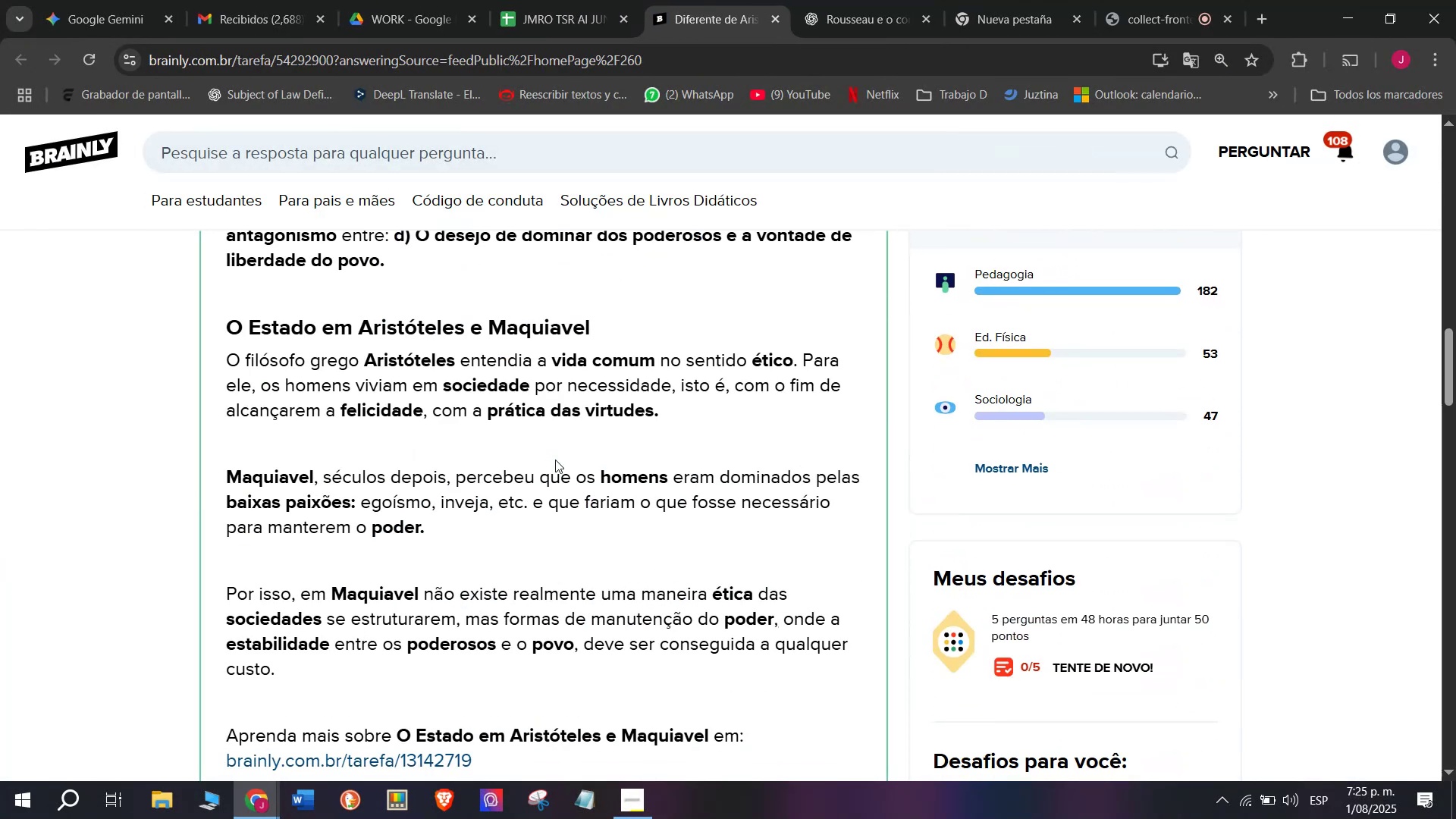 
scroll: coordinate [568, 459], scroll_direction: up, amount: 3.0
 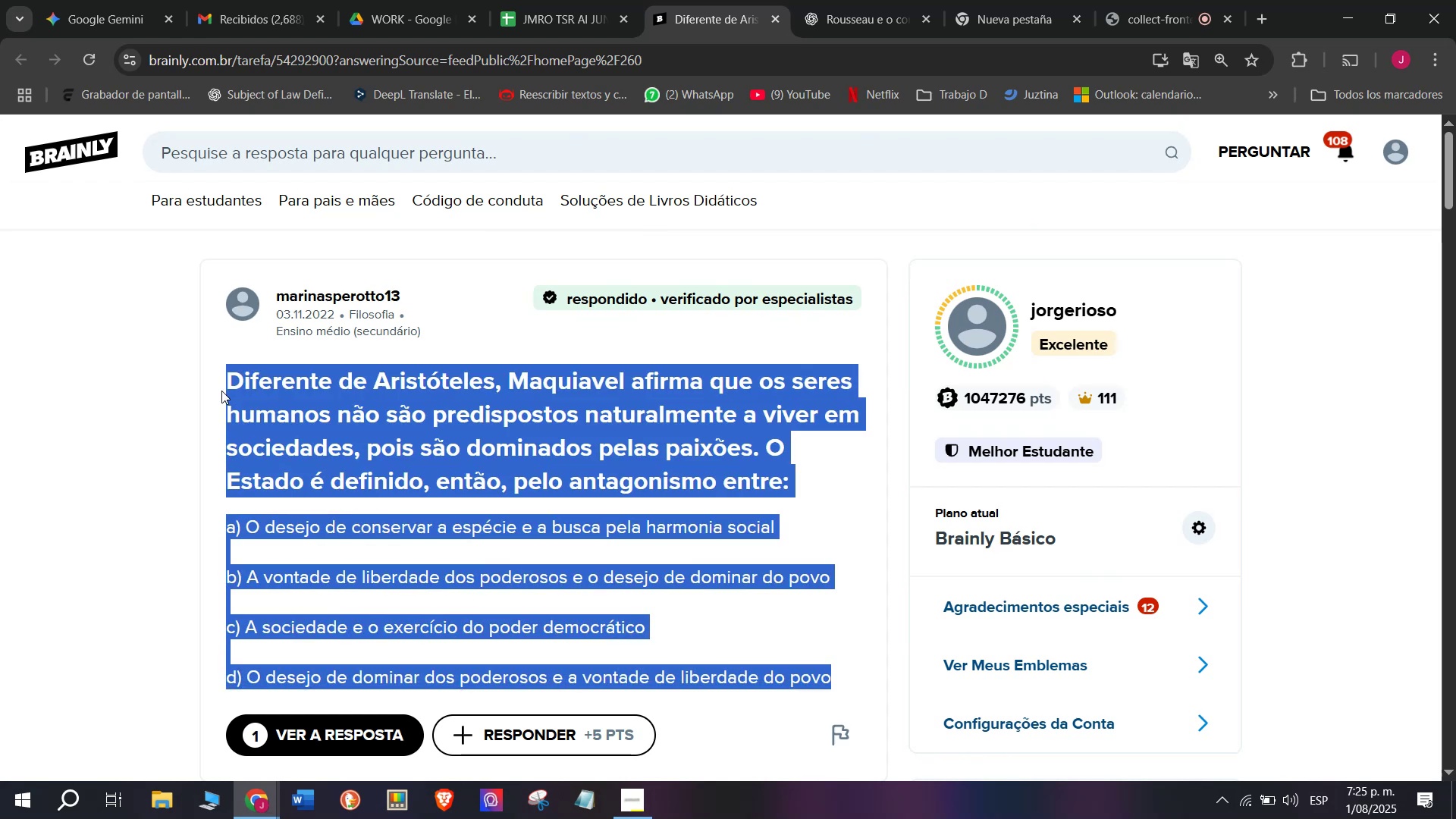 
key(Control+ControlLeft)
 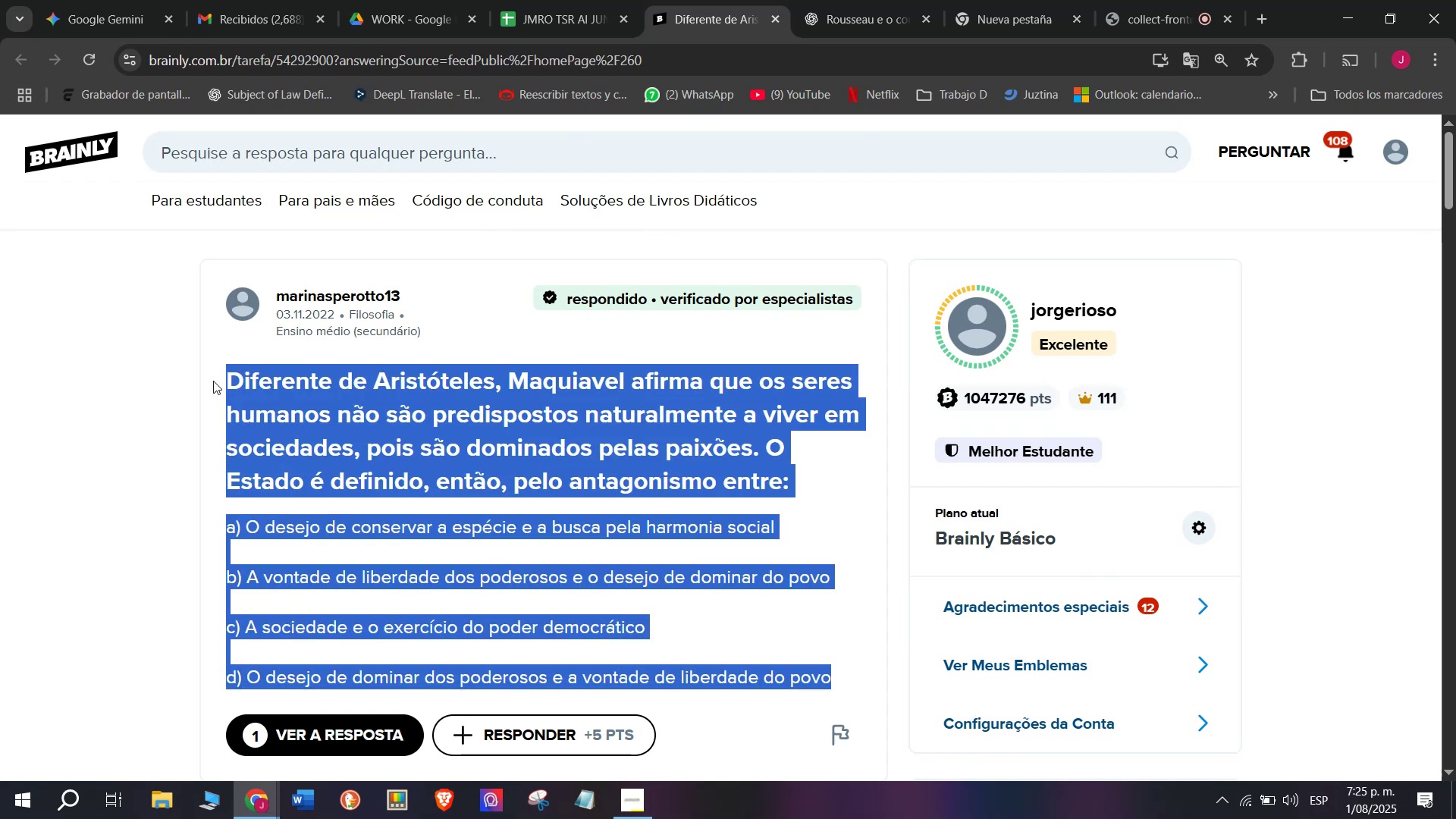 
key(Control+C)
 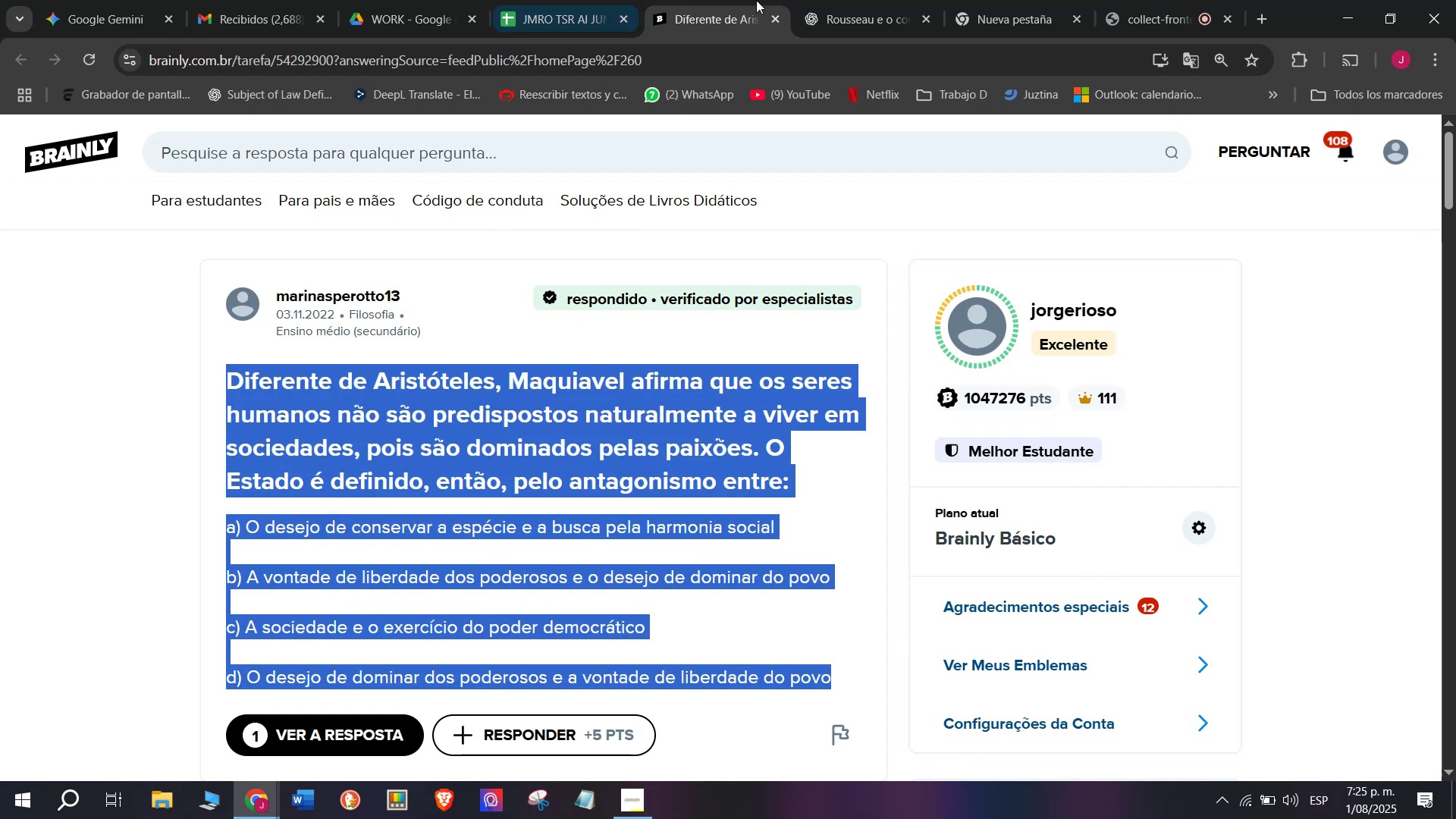 
left_click([891, 0])
 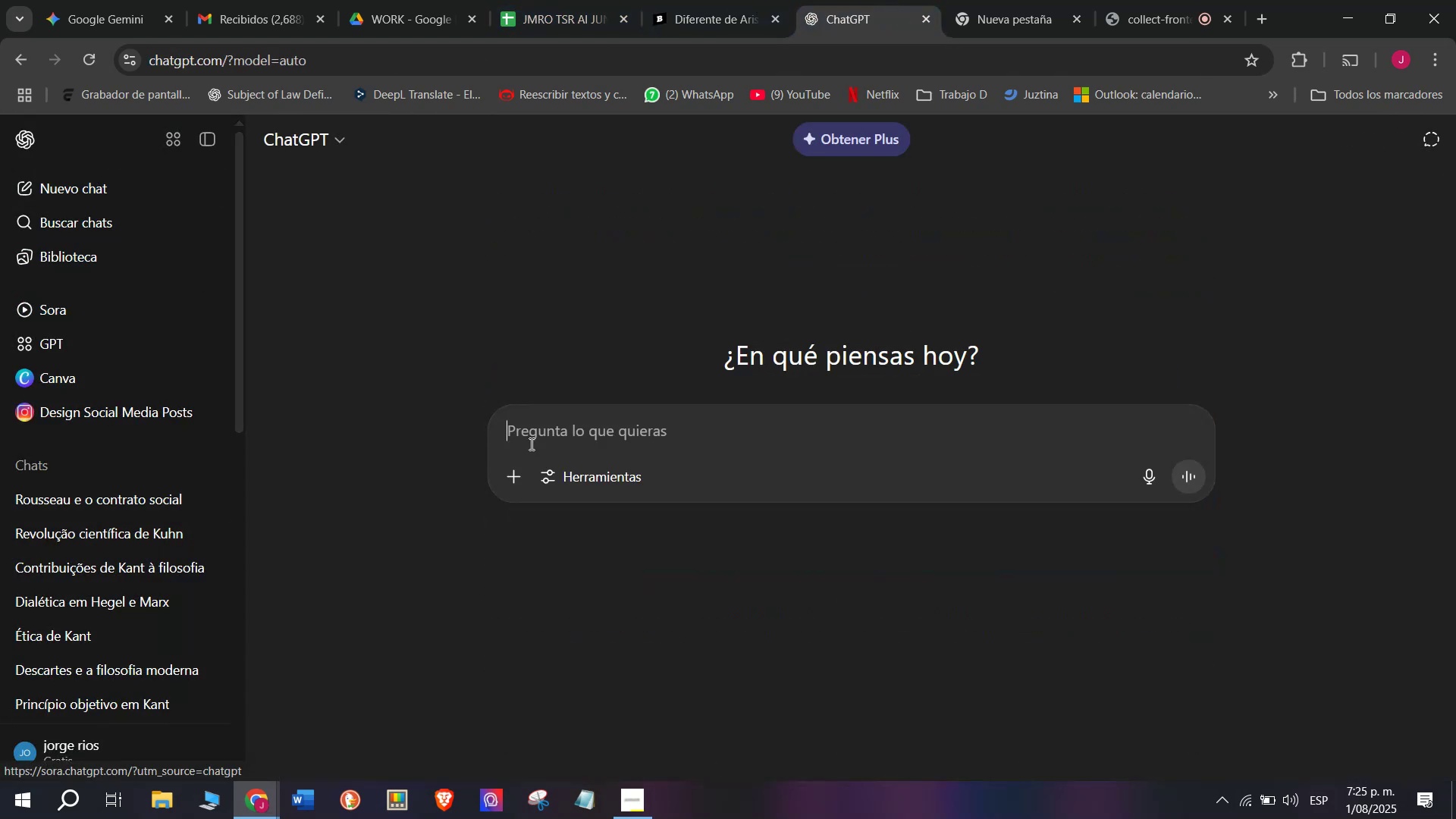 
key(Meta+MetaLeft)
 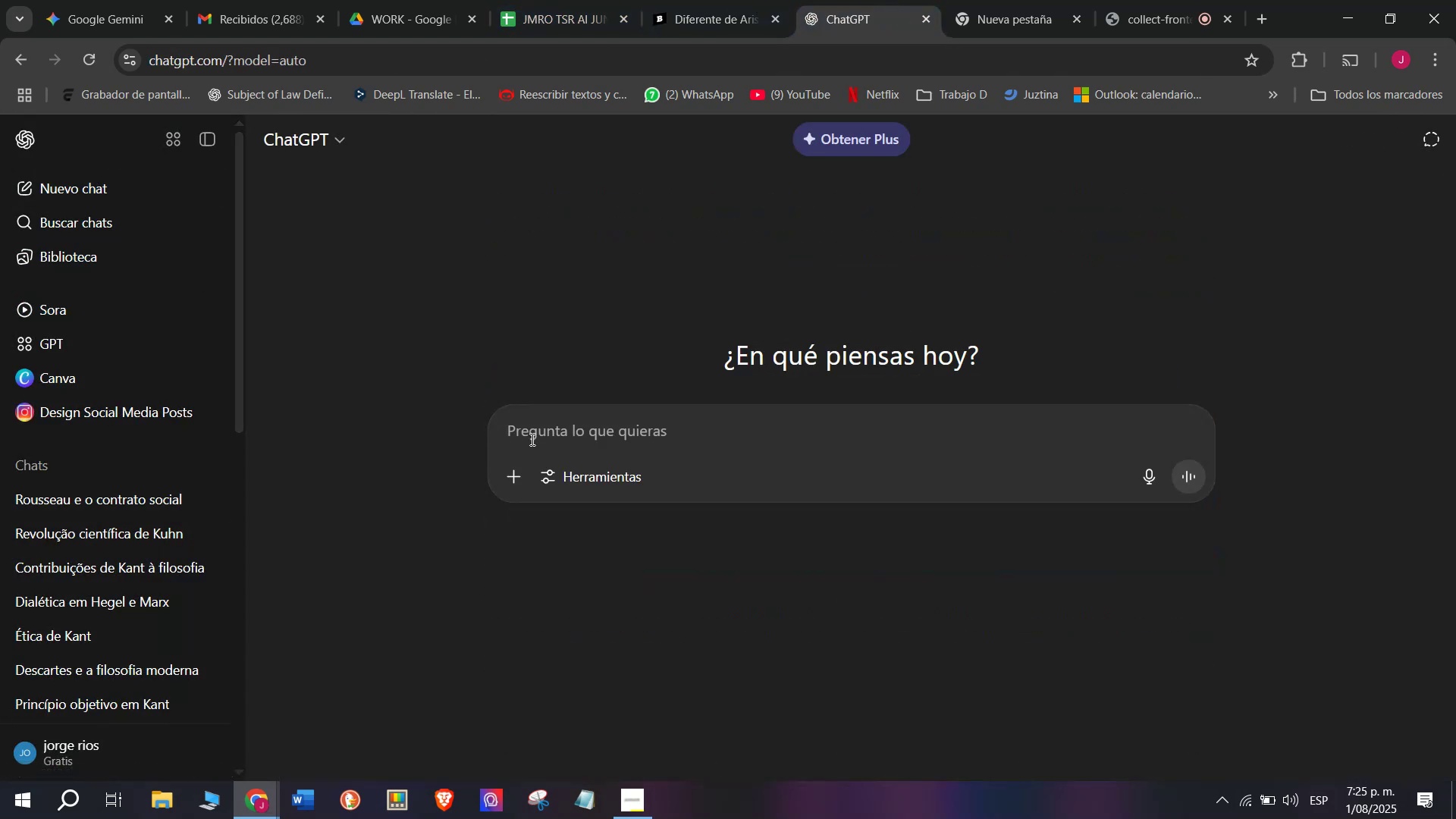 
key(Meta+V)
 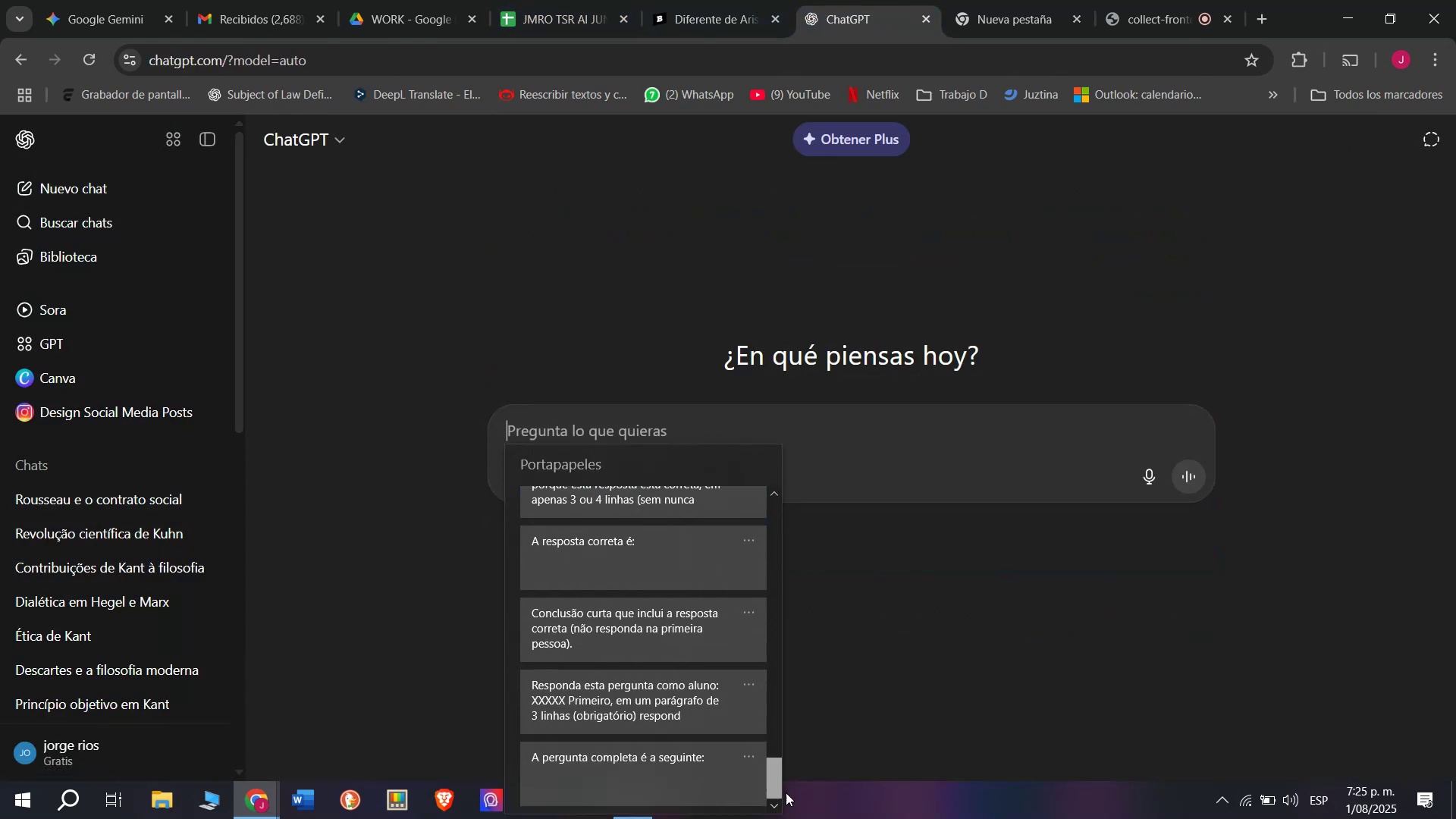 
key(Control+ControlLeft)
 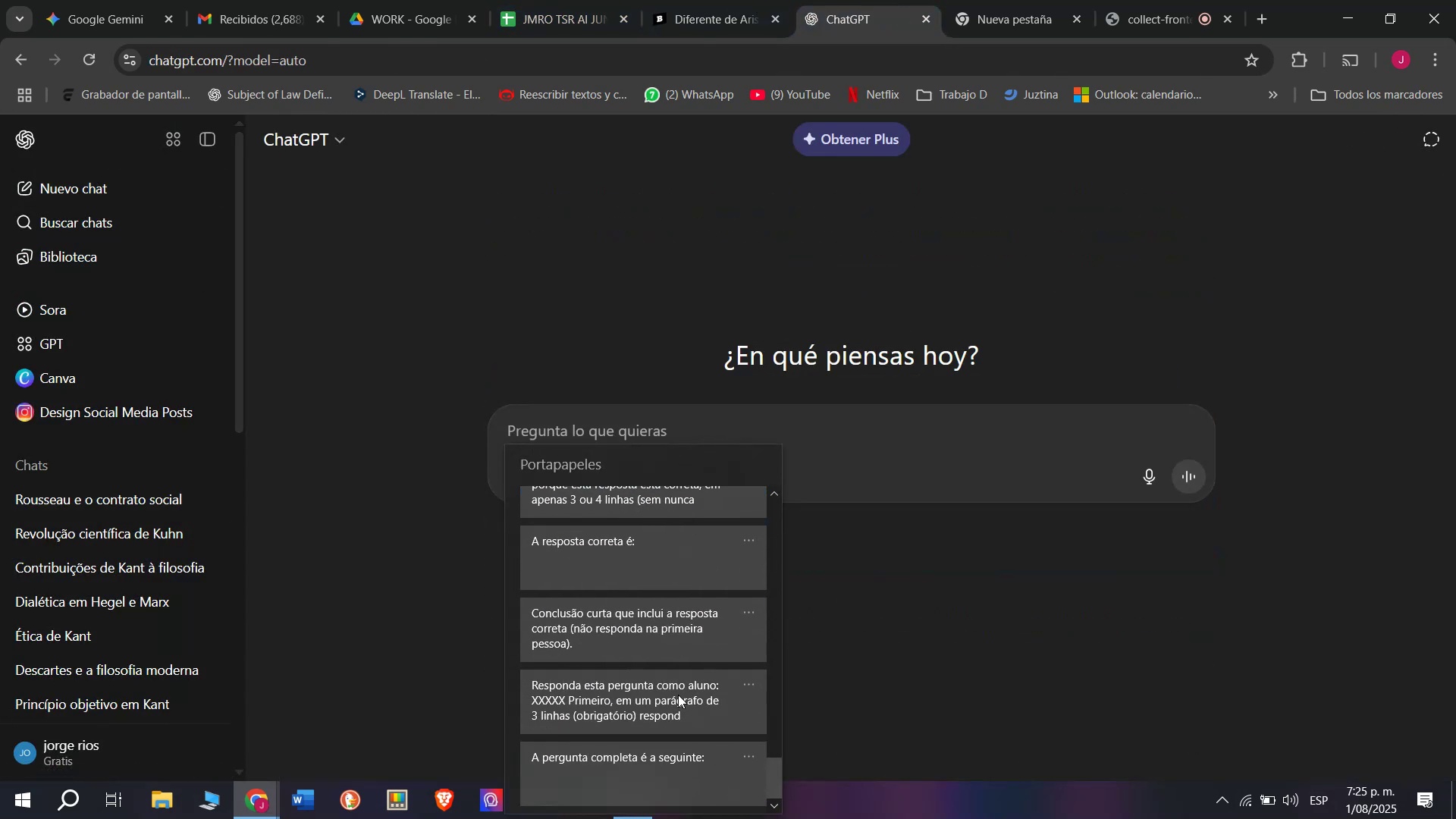 
key(Control+V)
 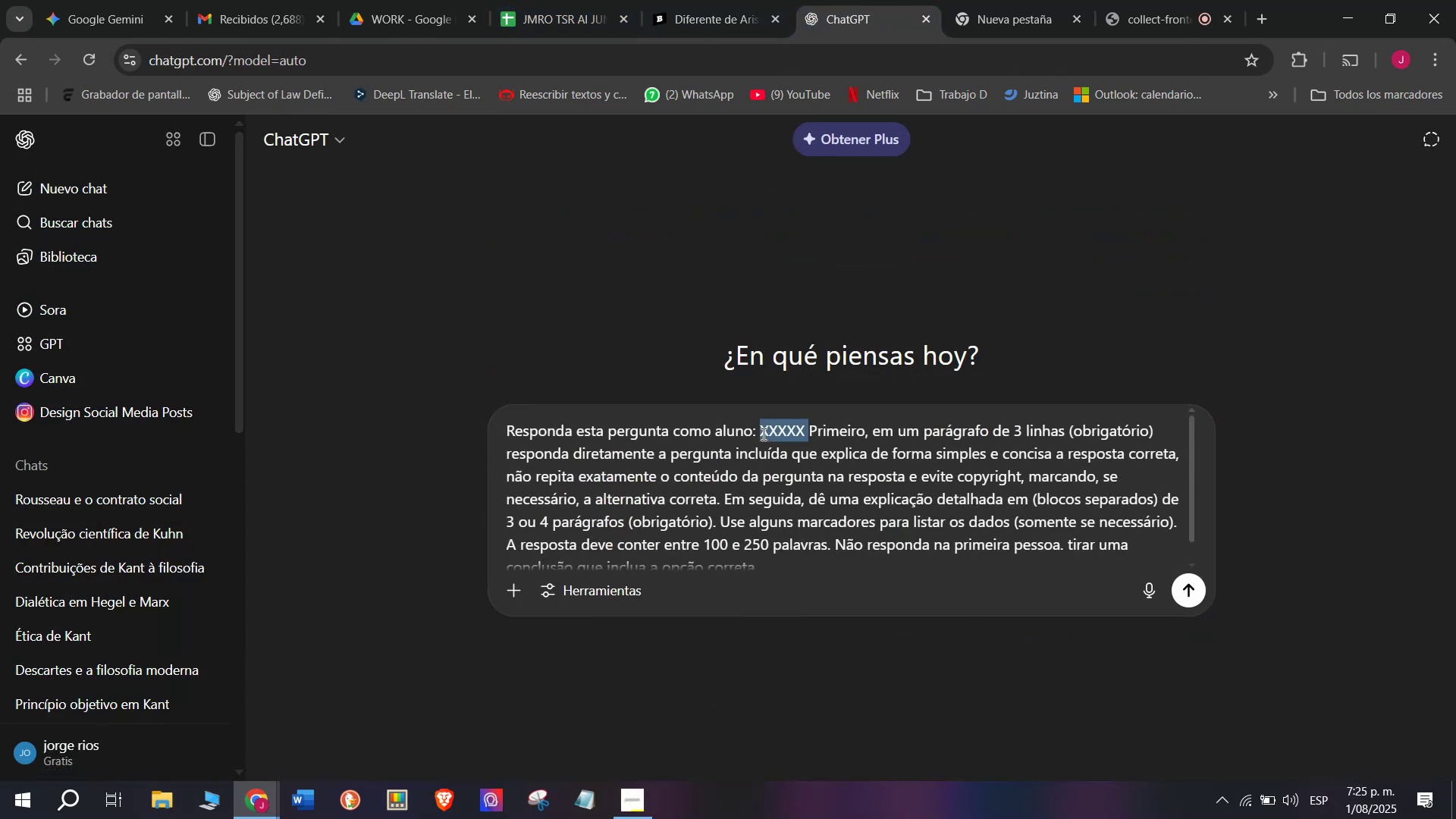 
key(Meta+MetaLeft)
 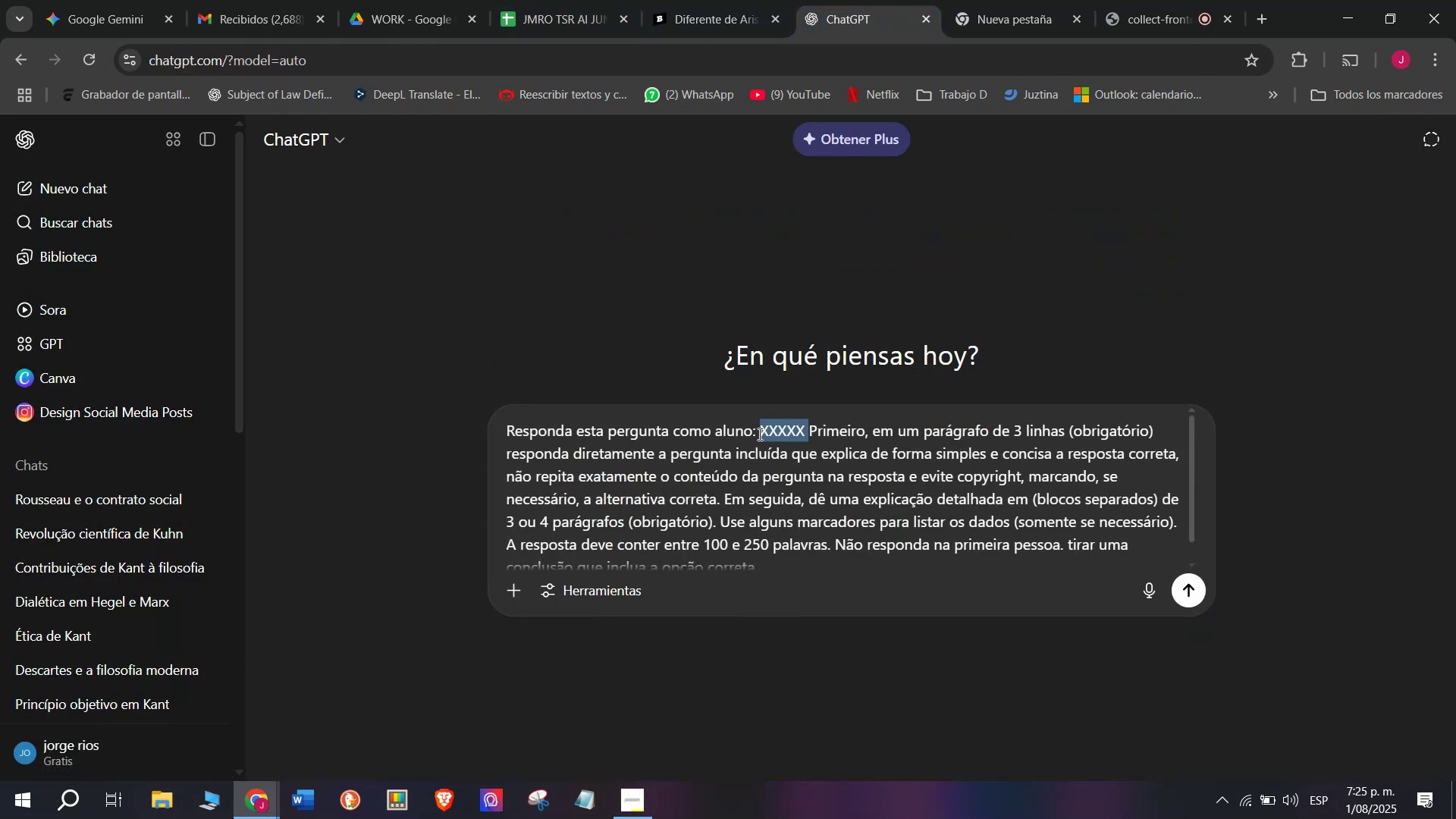 
key(Meta+V)
 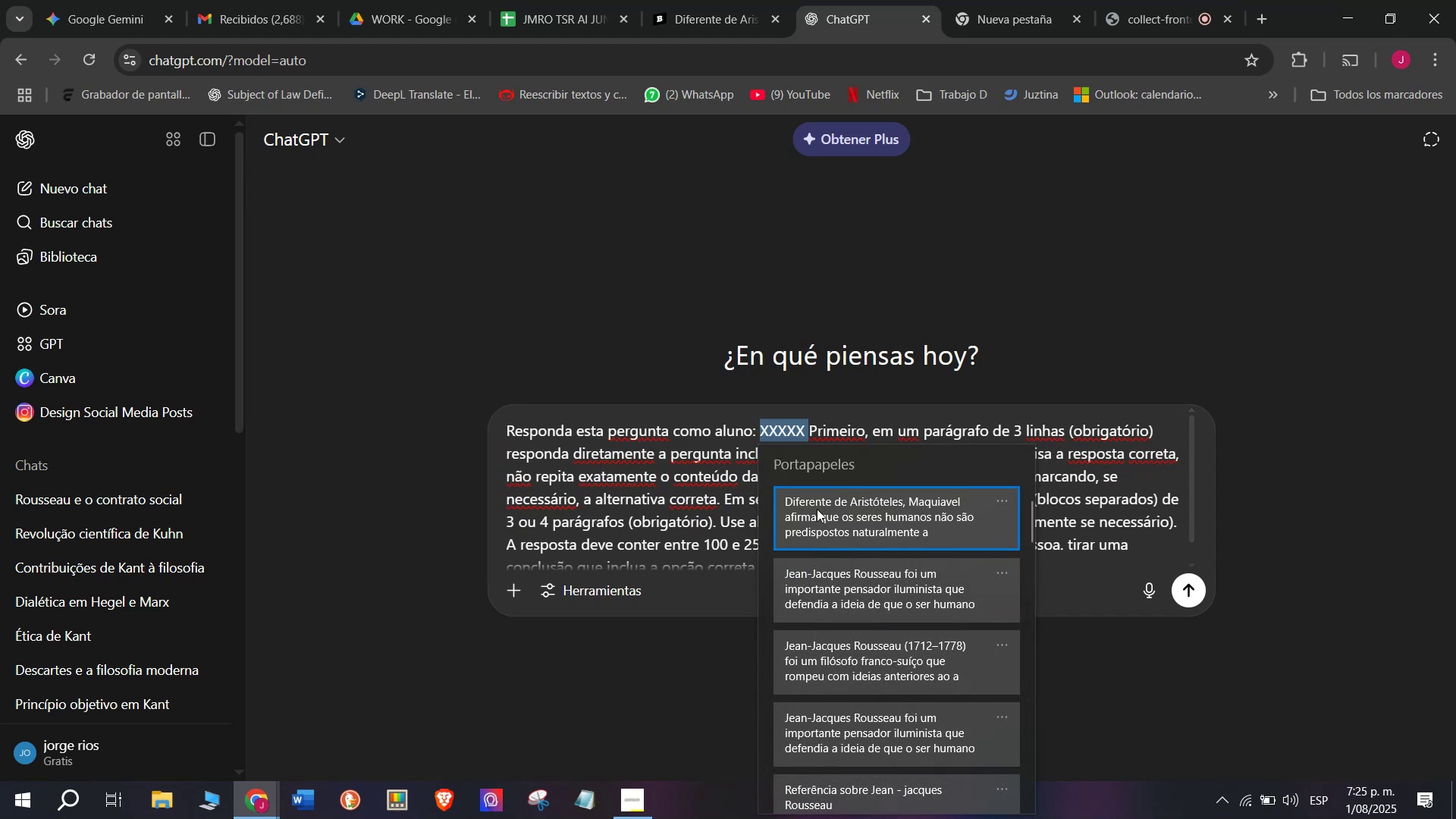 
left_click([819, 519])
 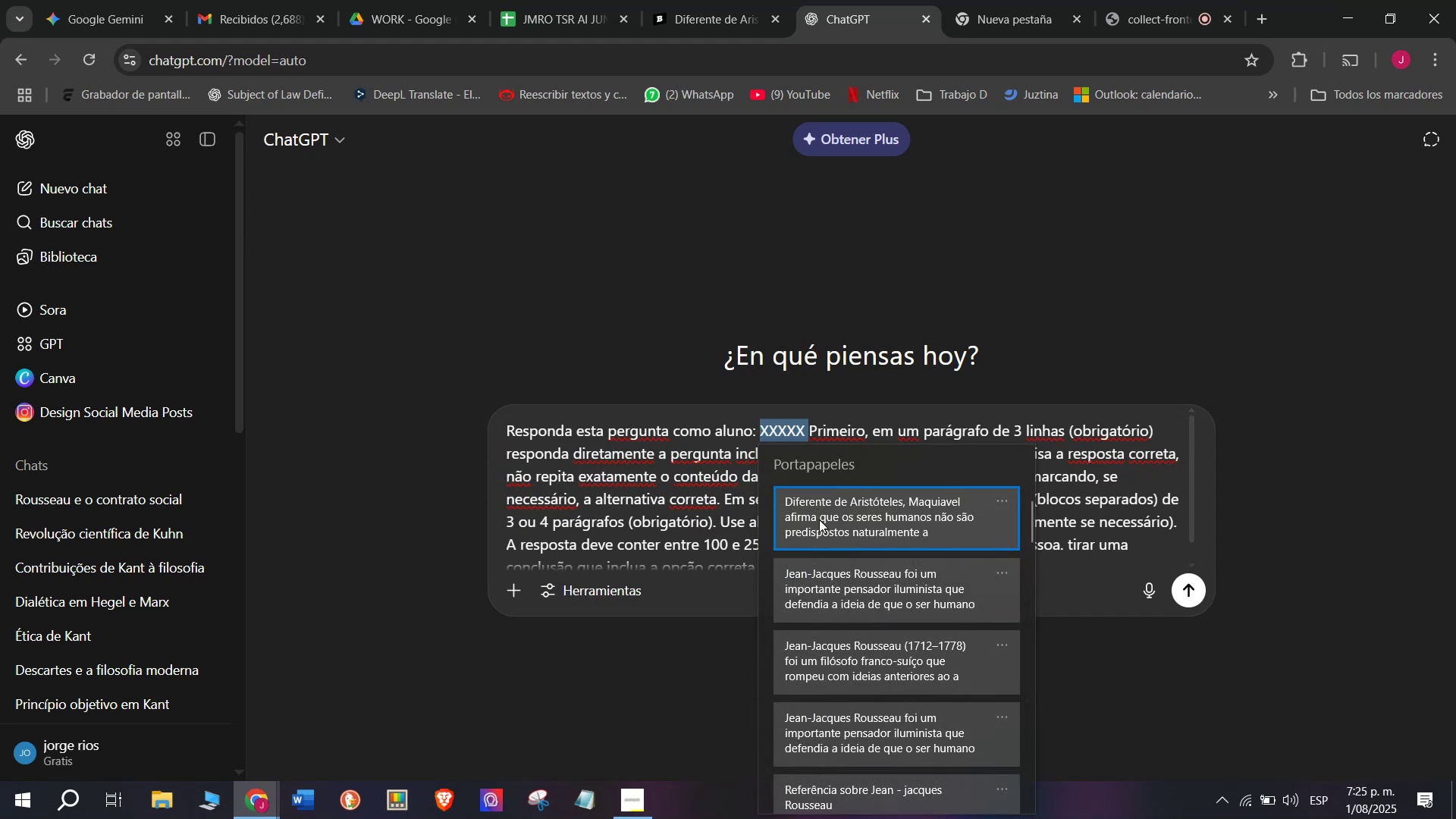 
key(Control+ControlLeft)
 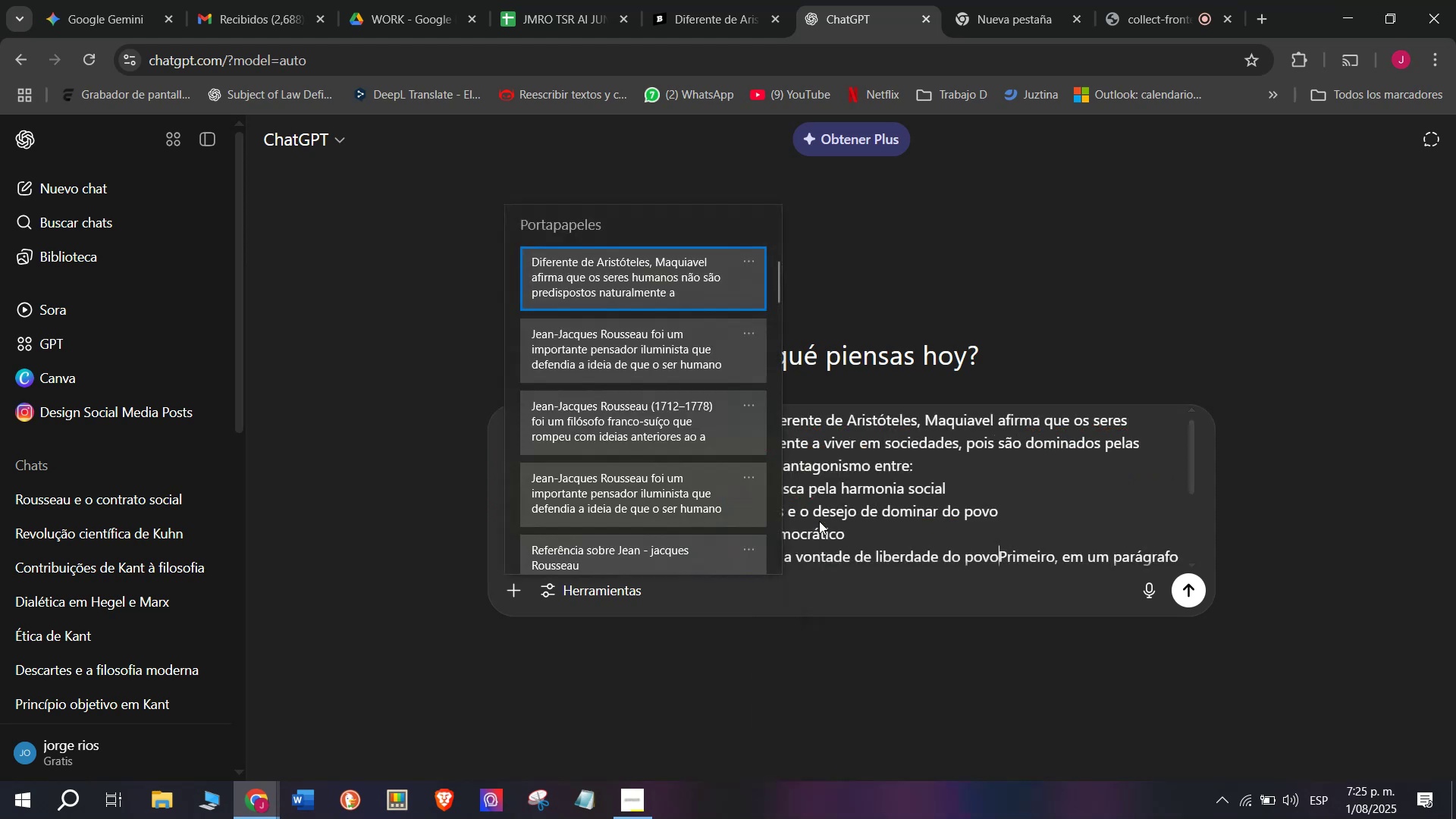 
key(Control+V)
 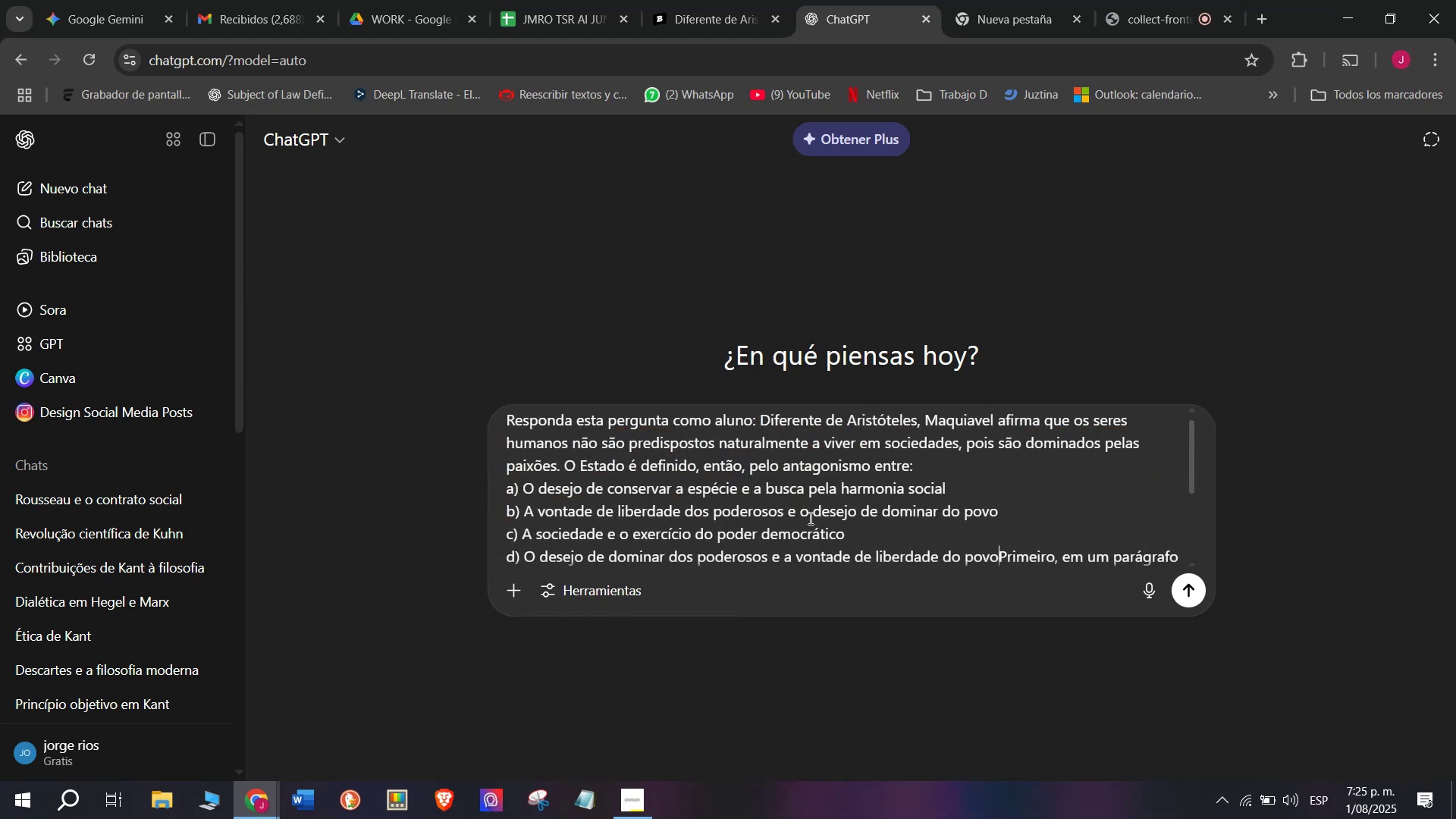 
key(Enter)
 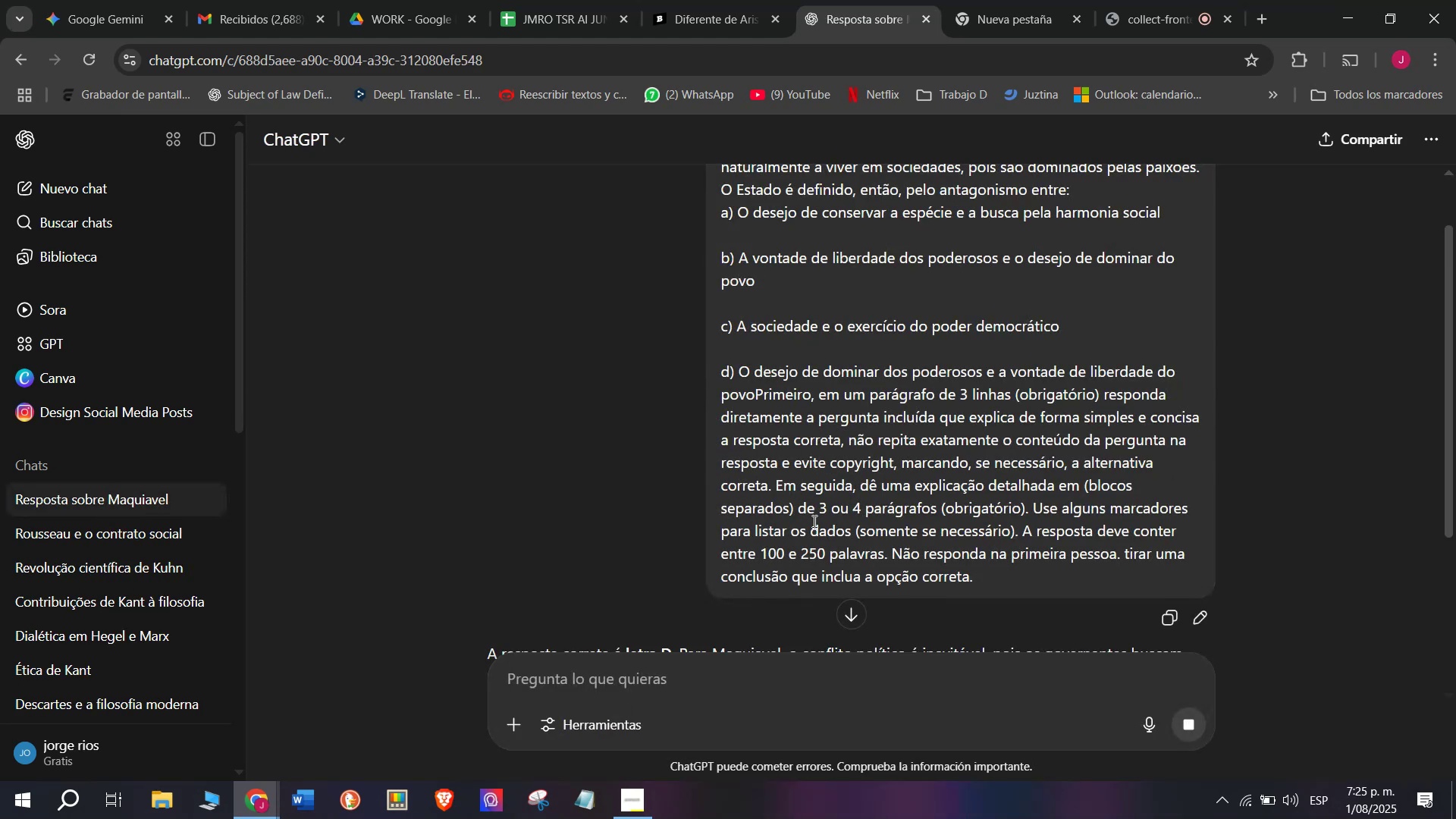 
scroll: coordinate [770, 406], scroll_direction: down, amount: 1.0
 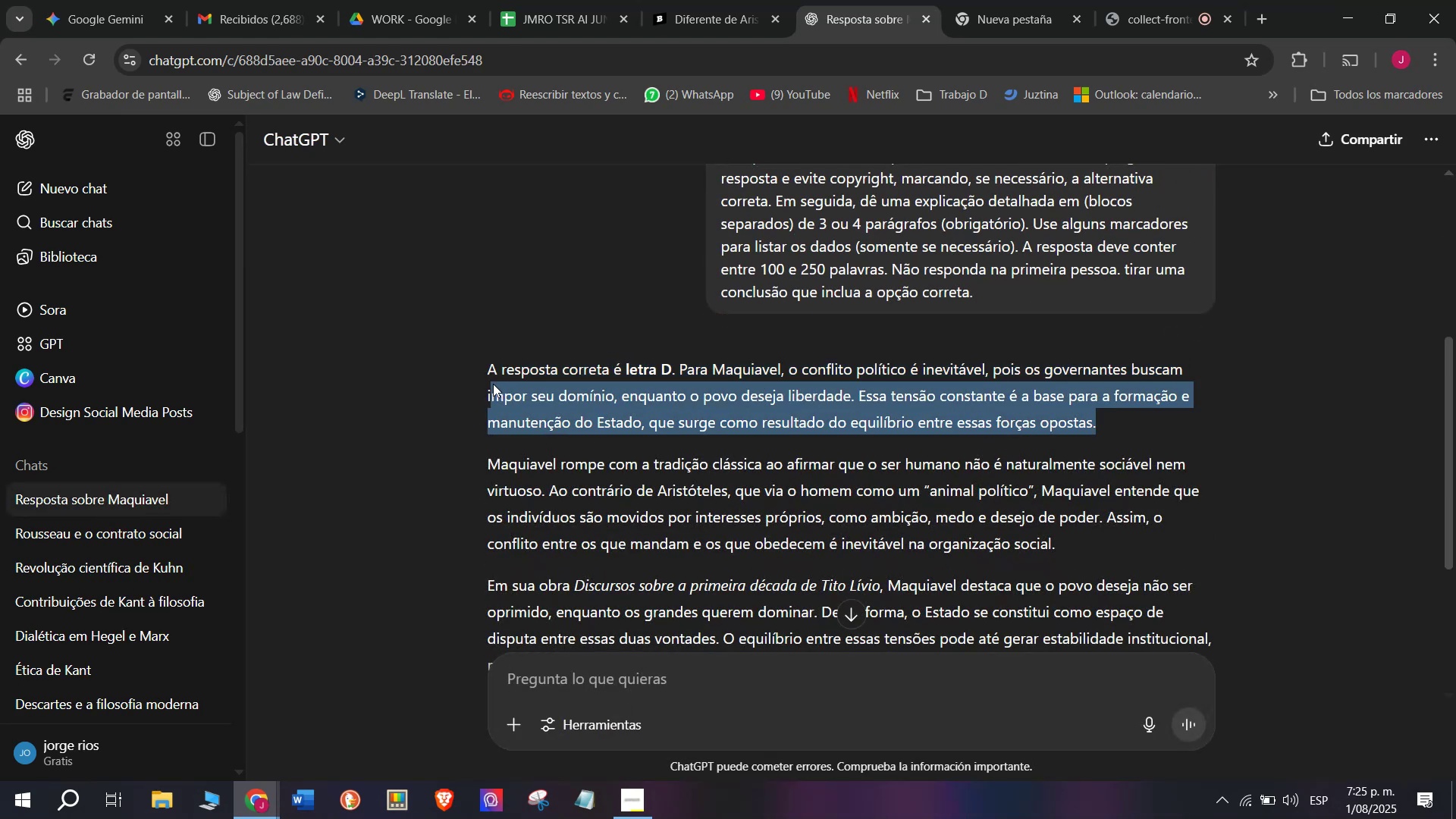 
key(Control+C)
 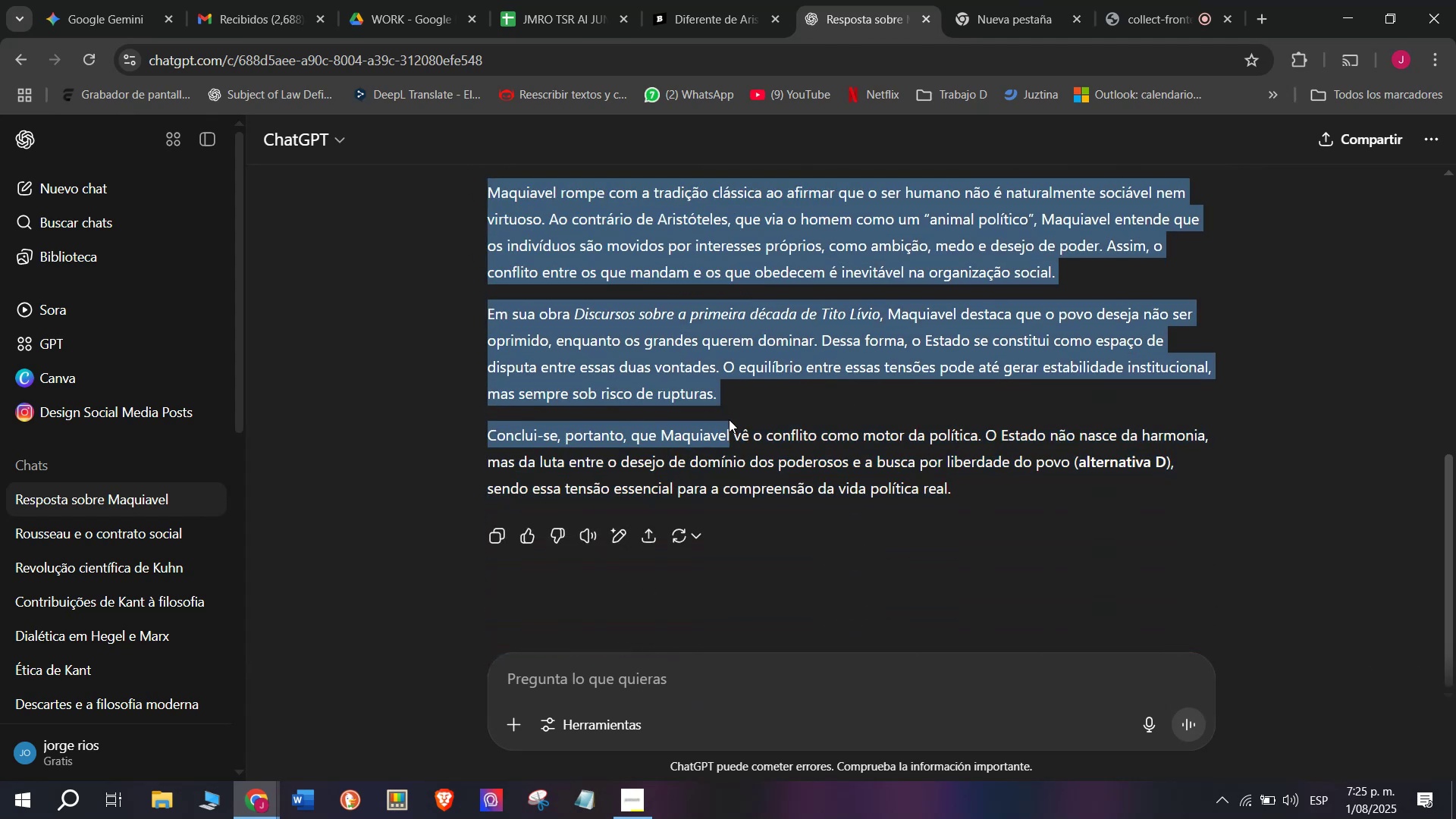 
key(Control+C)
 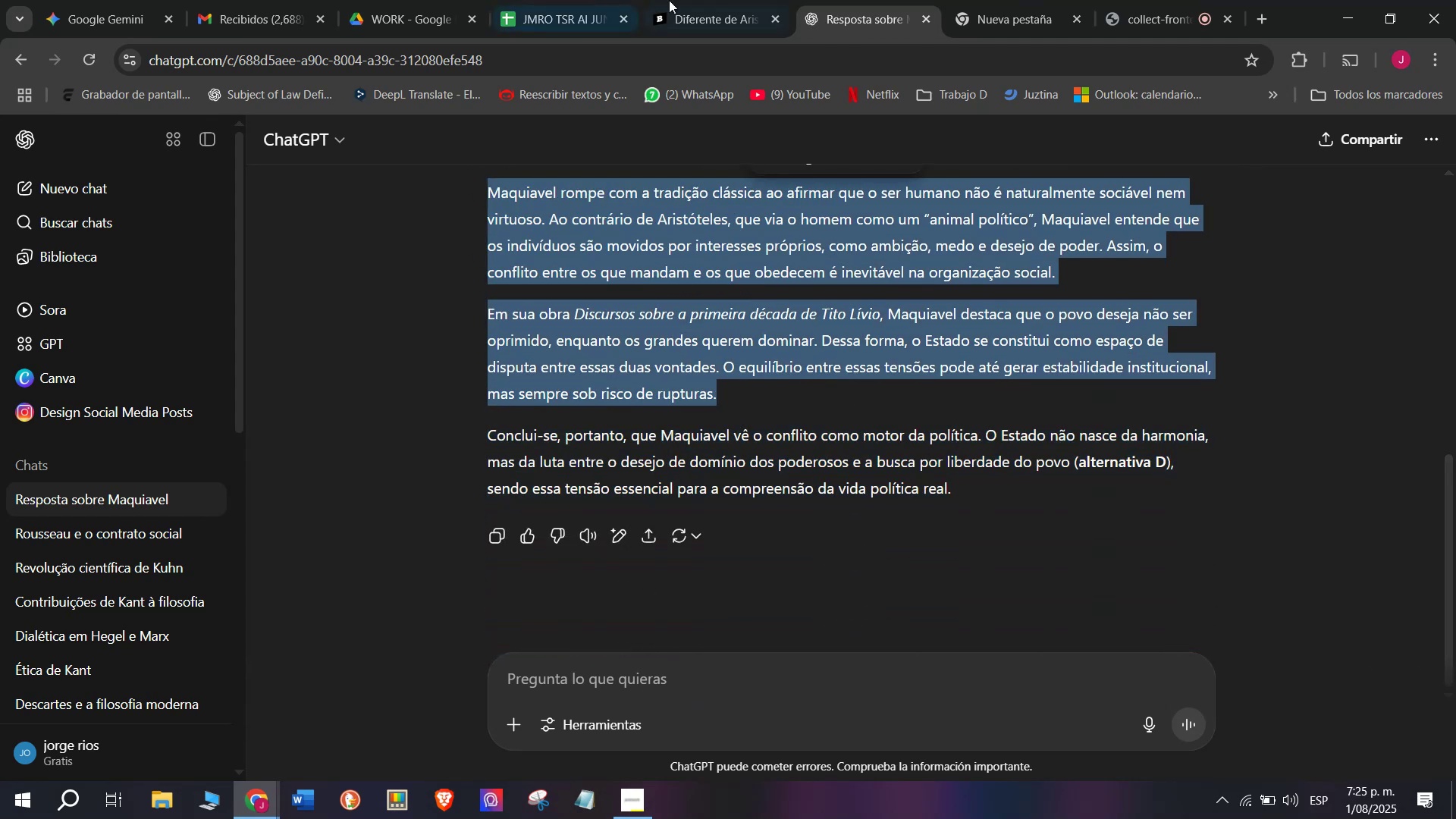 
left_click([699, 0])
 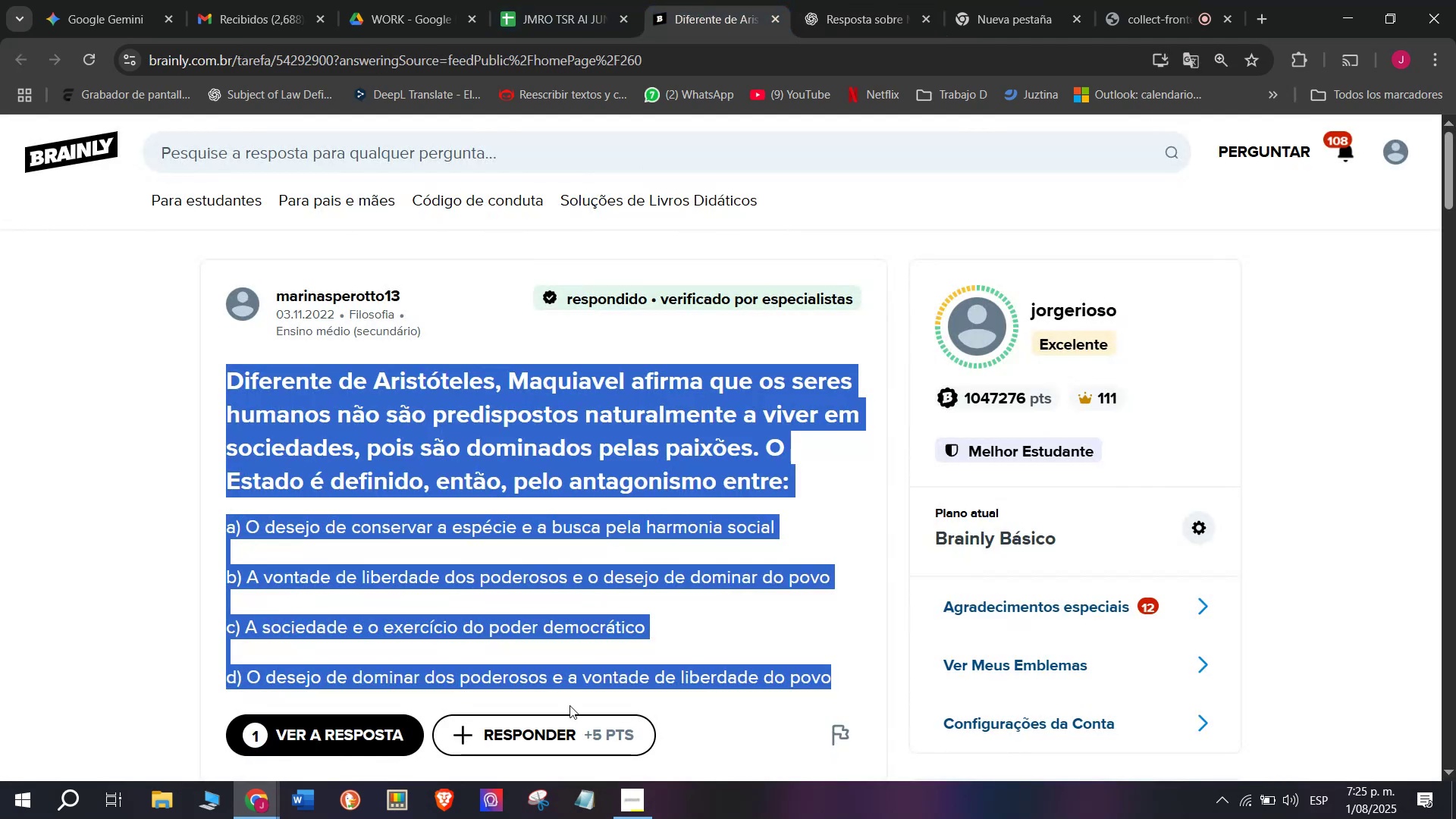 
left_click([564, 726])
 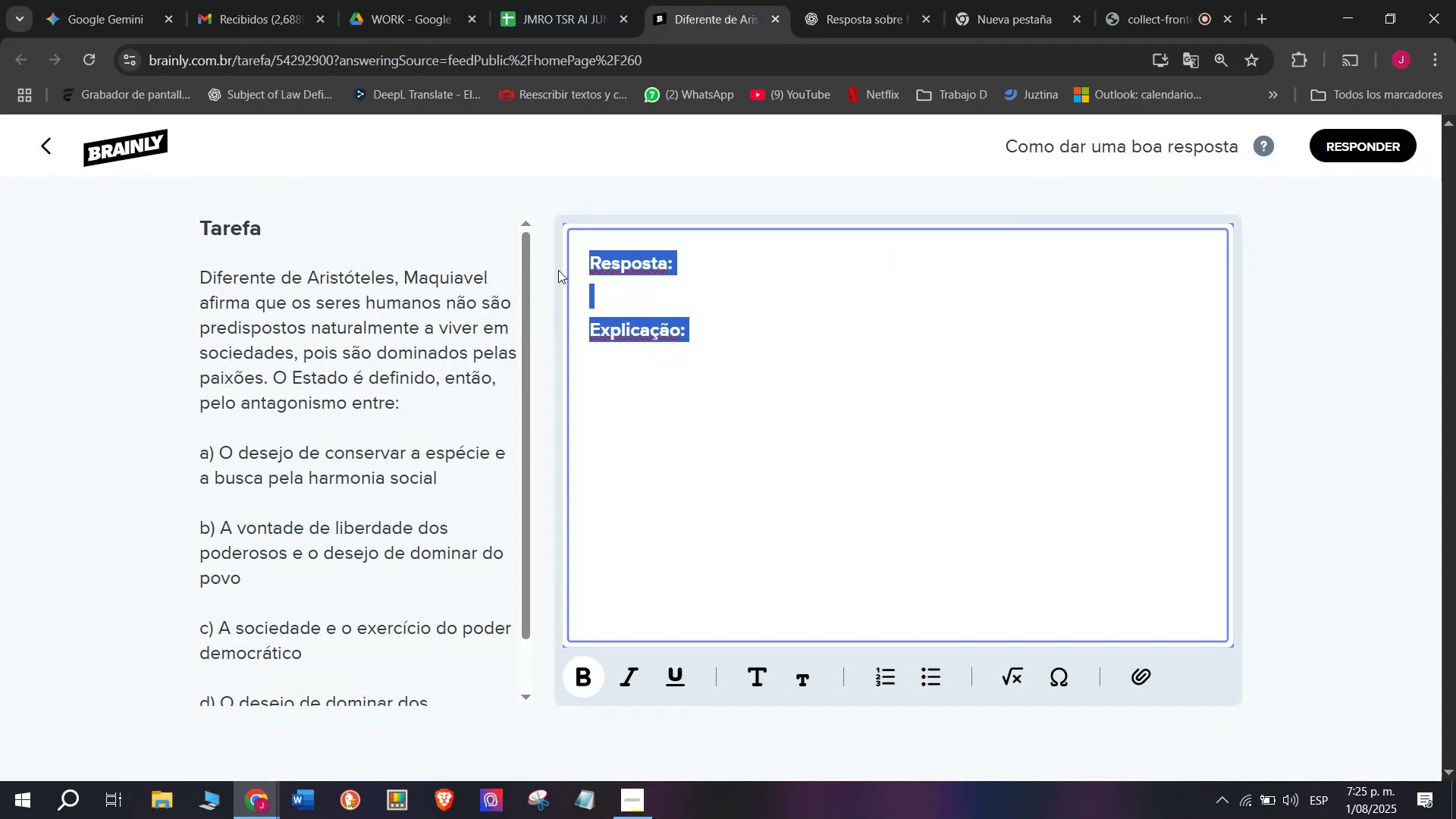 
key(Meta+V)
 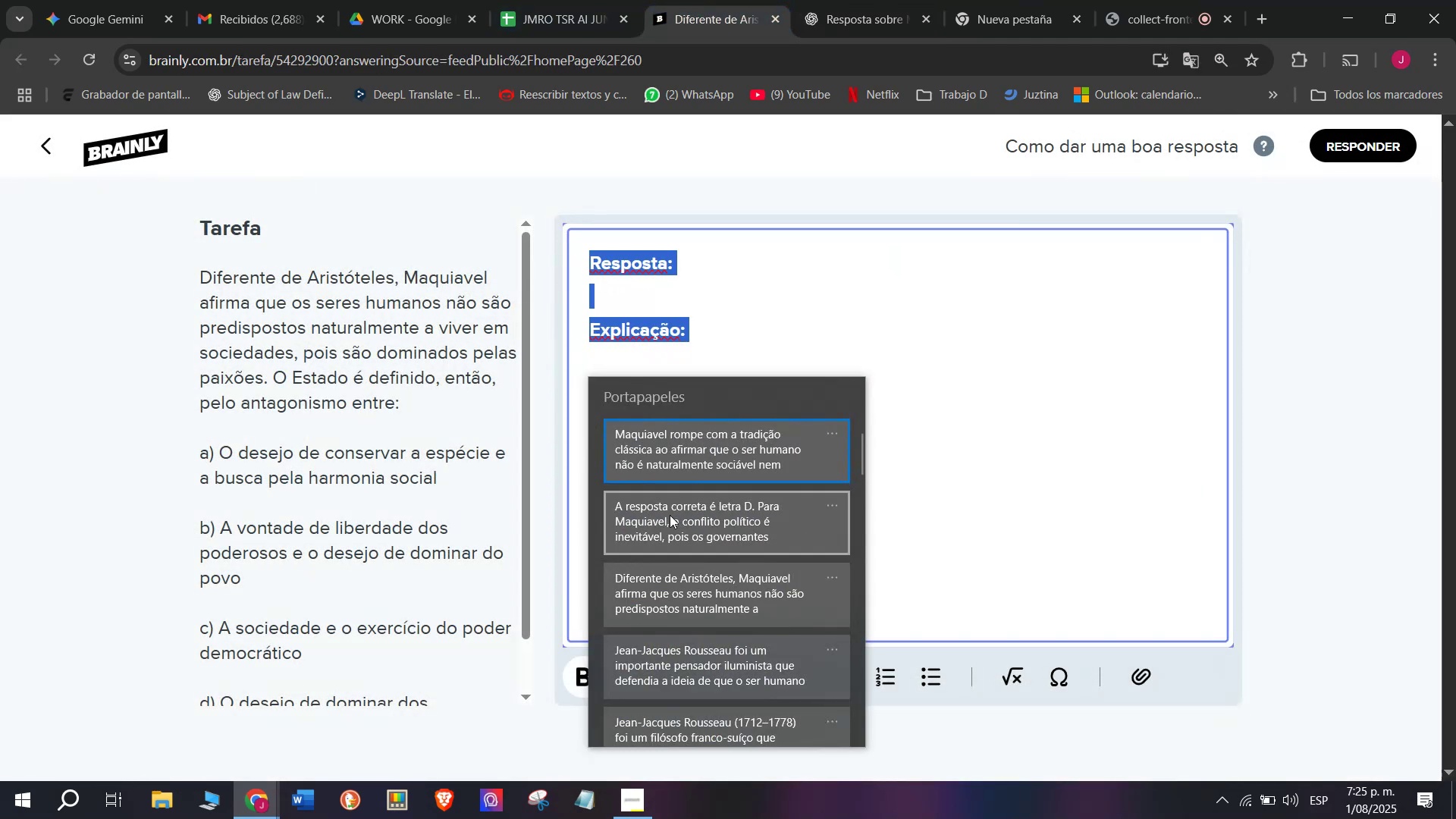 
left_click([670, 526])
 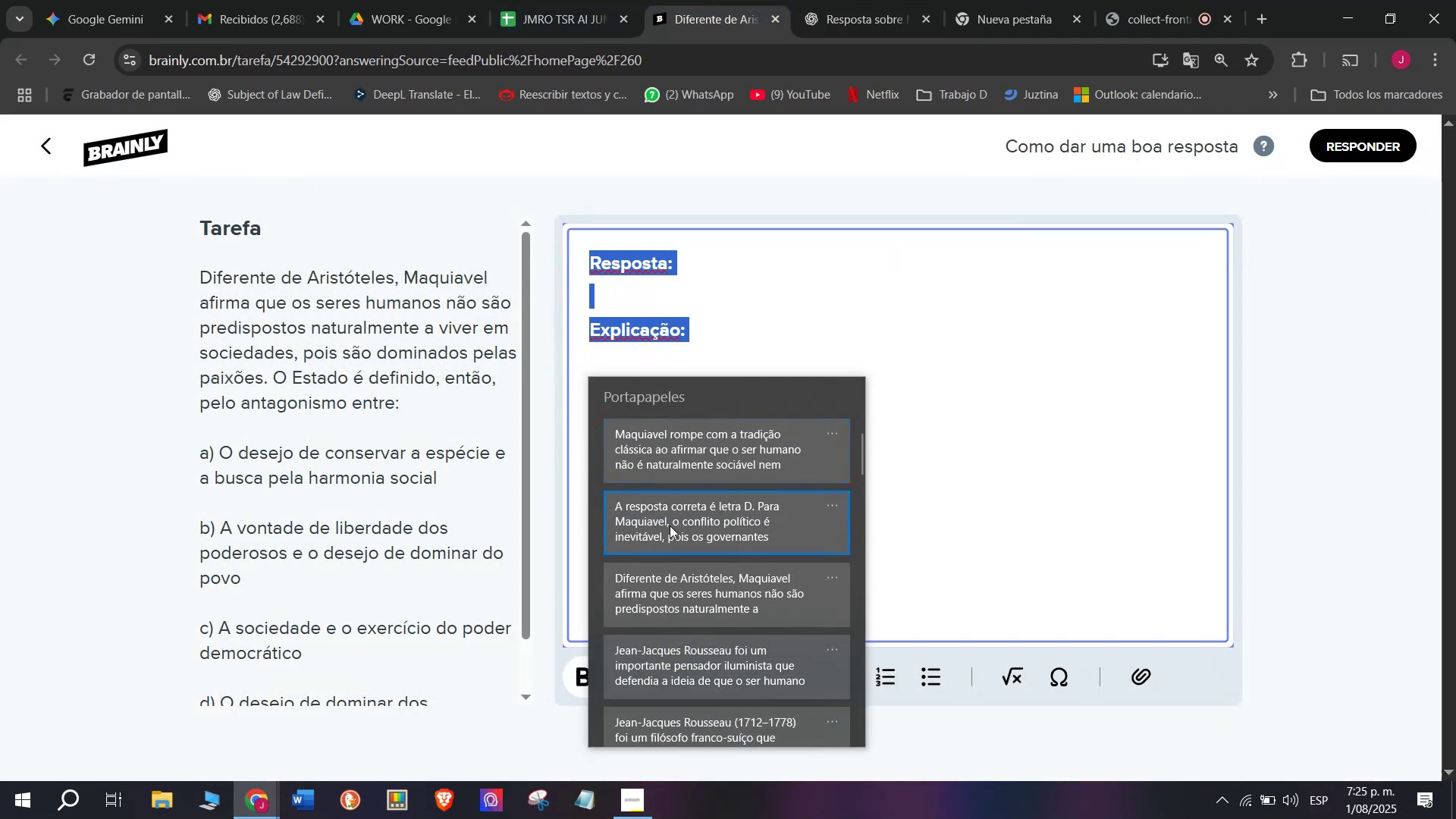 
key(Control+ControlLeft)
 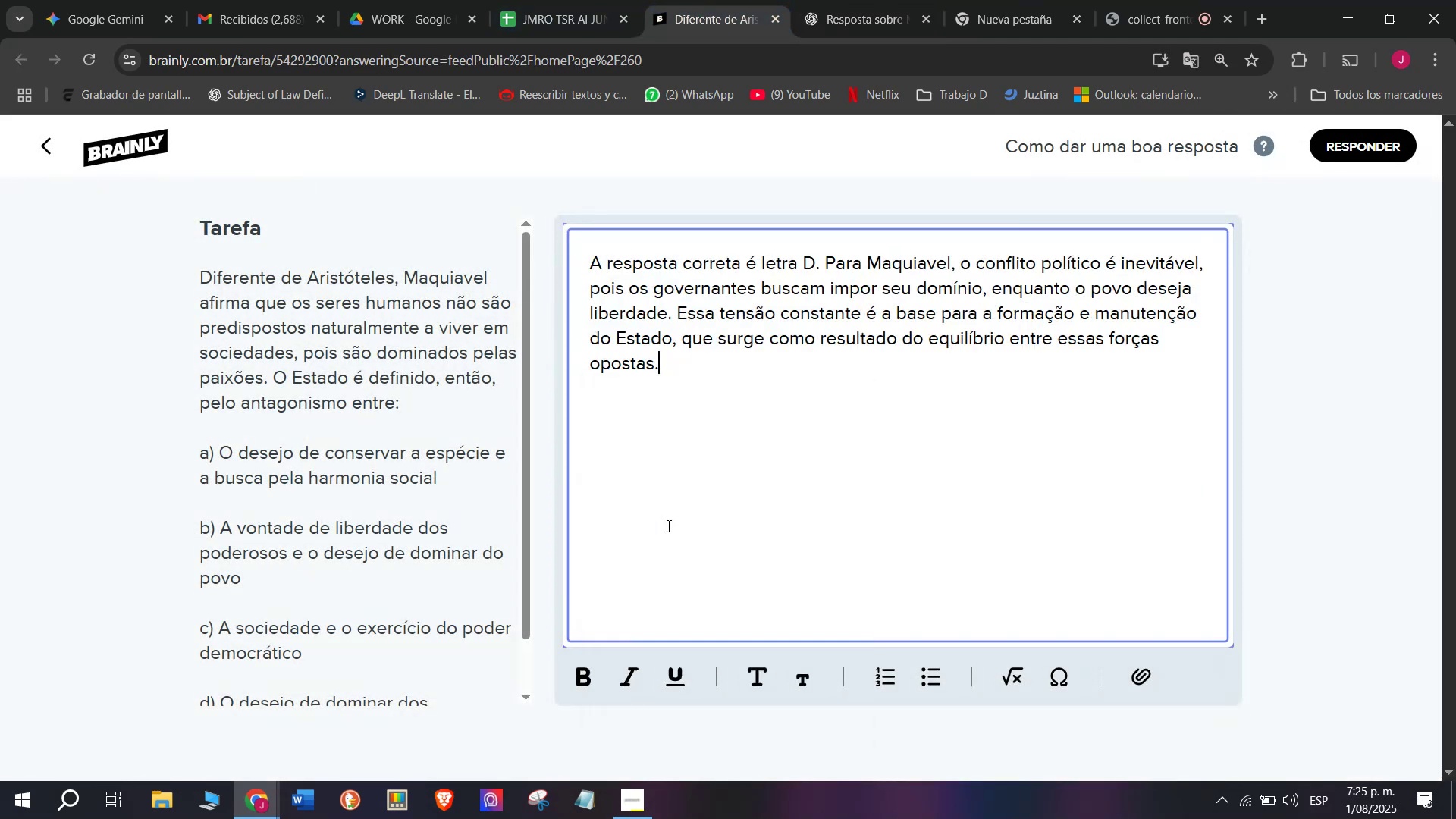 
key(Control+V)
 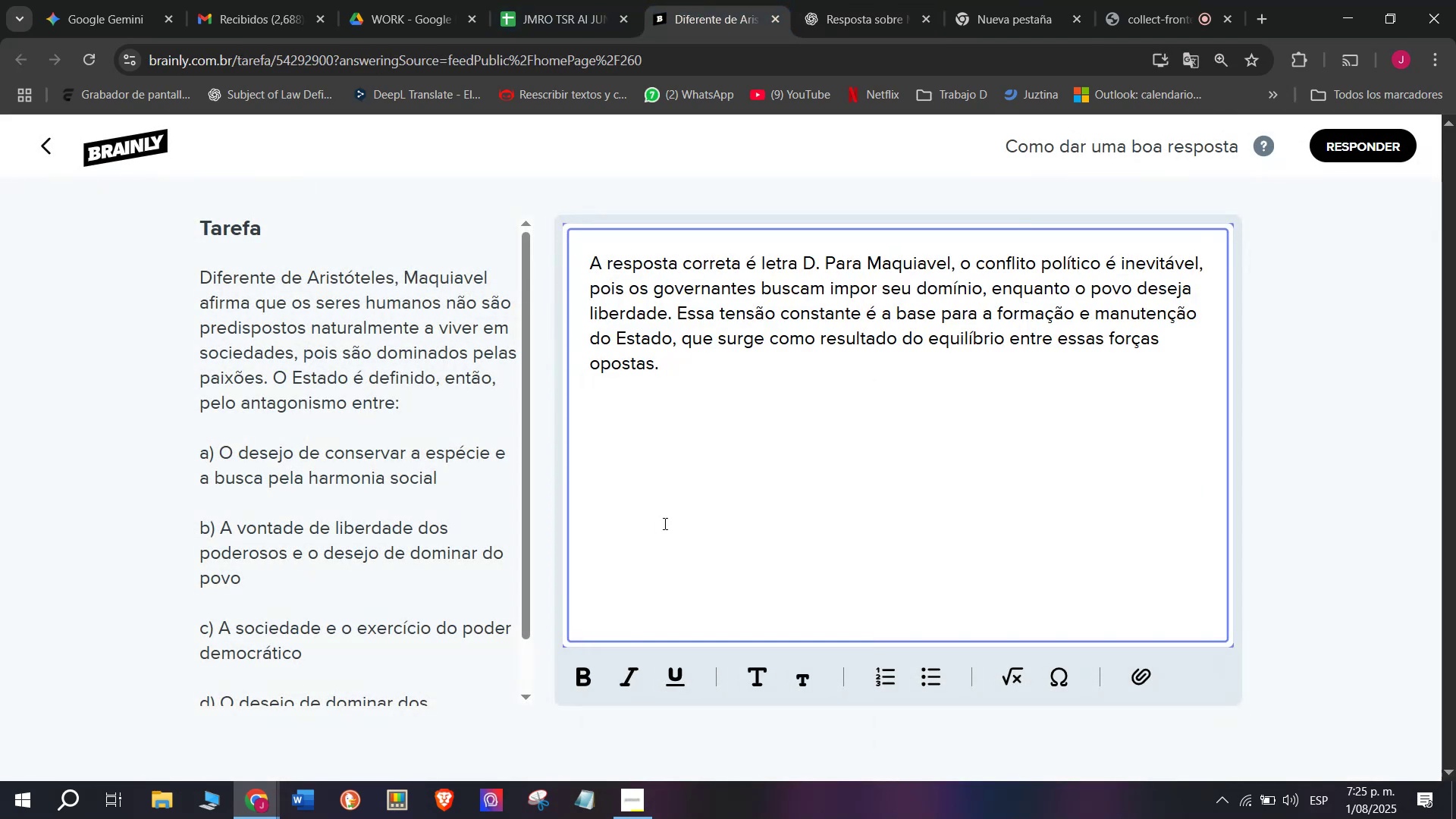 
key(Enter)
 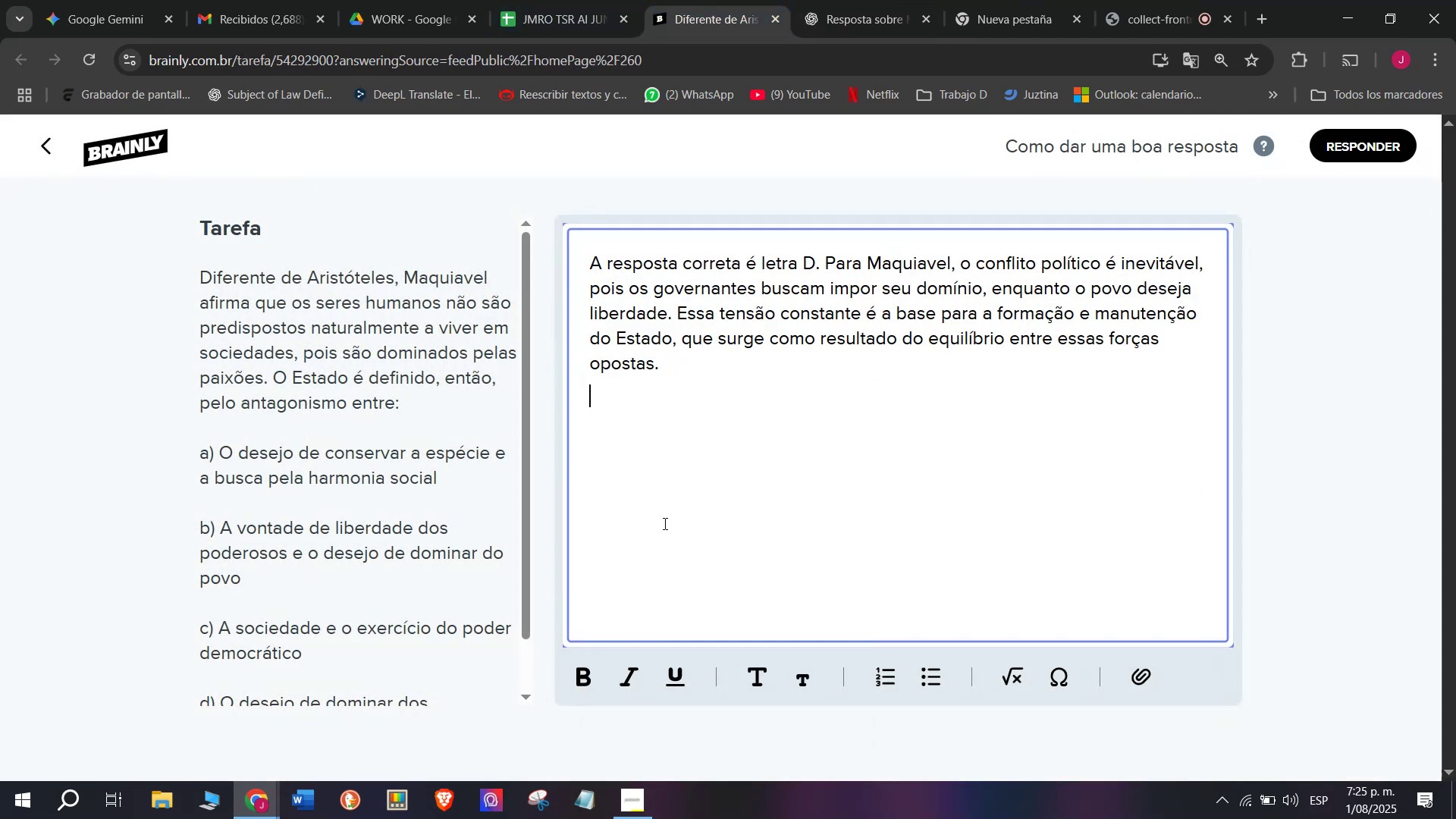 
key(Enter)
 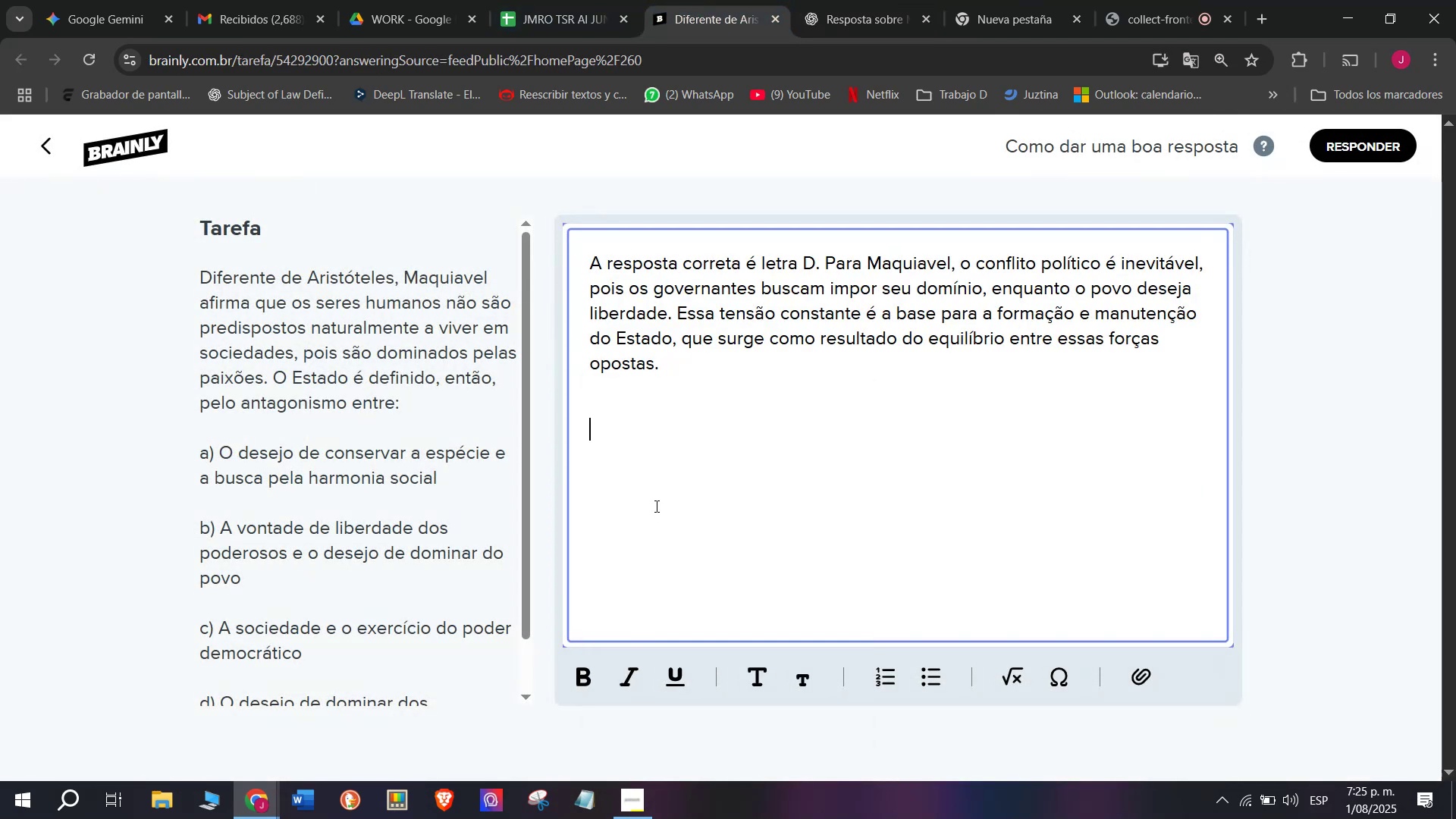 
key(Meta+MetaLeft)
 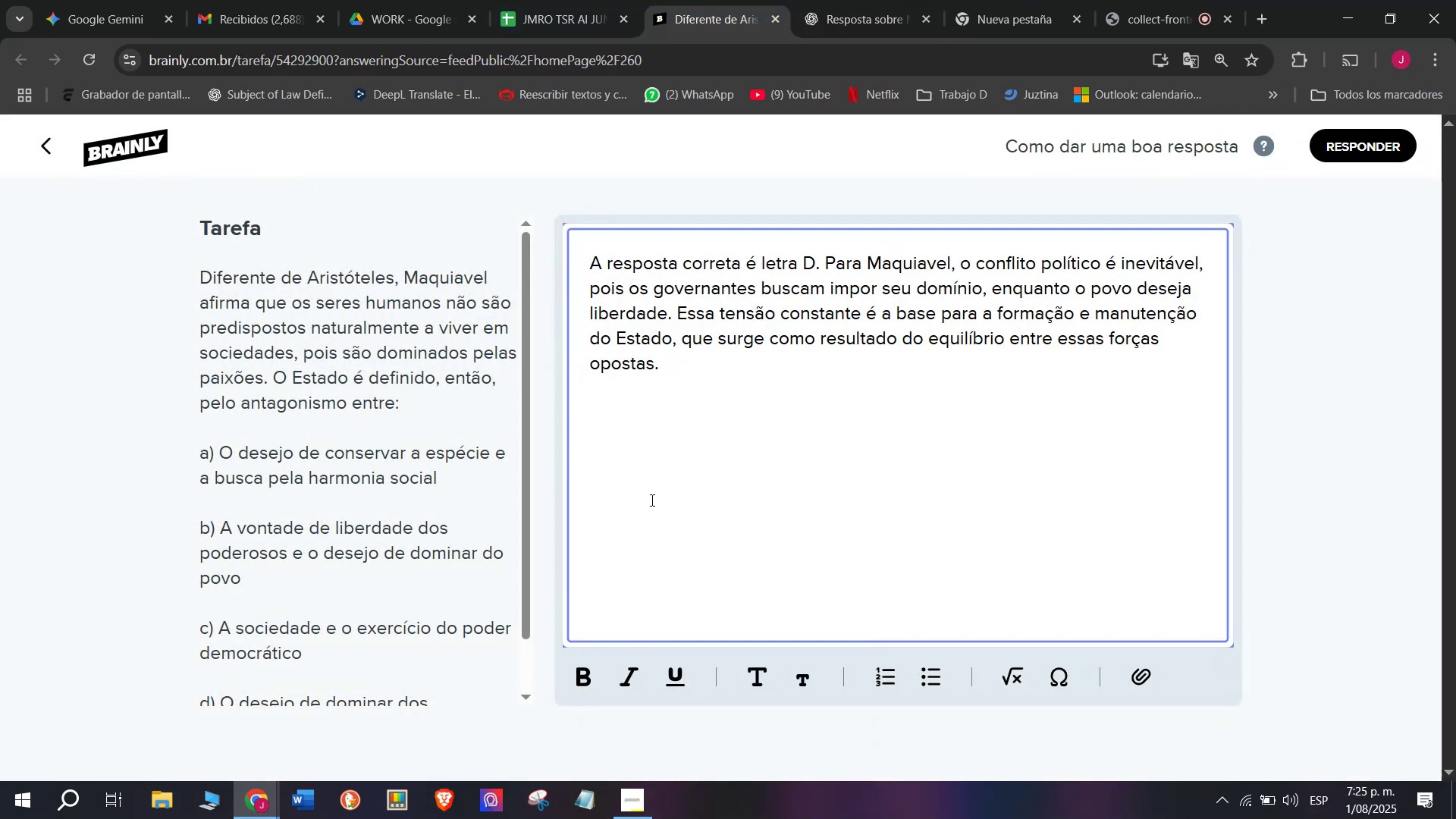 
key(Meta+V)
 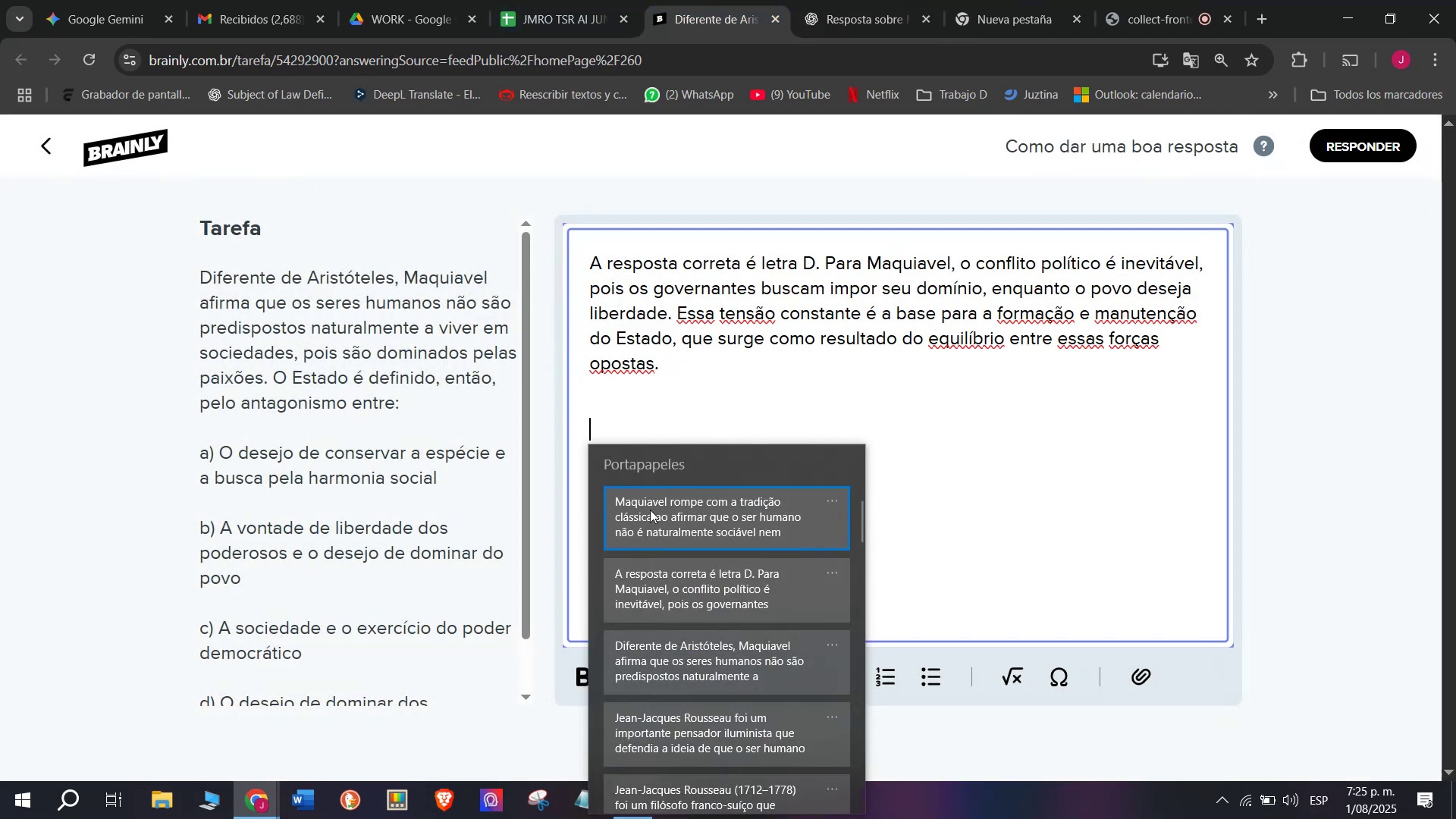 
left_click([650, 516])
 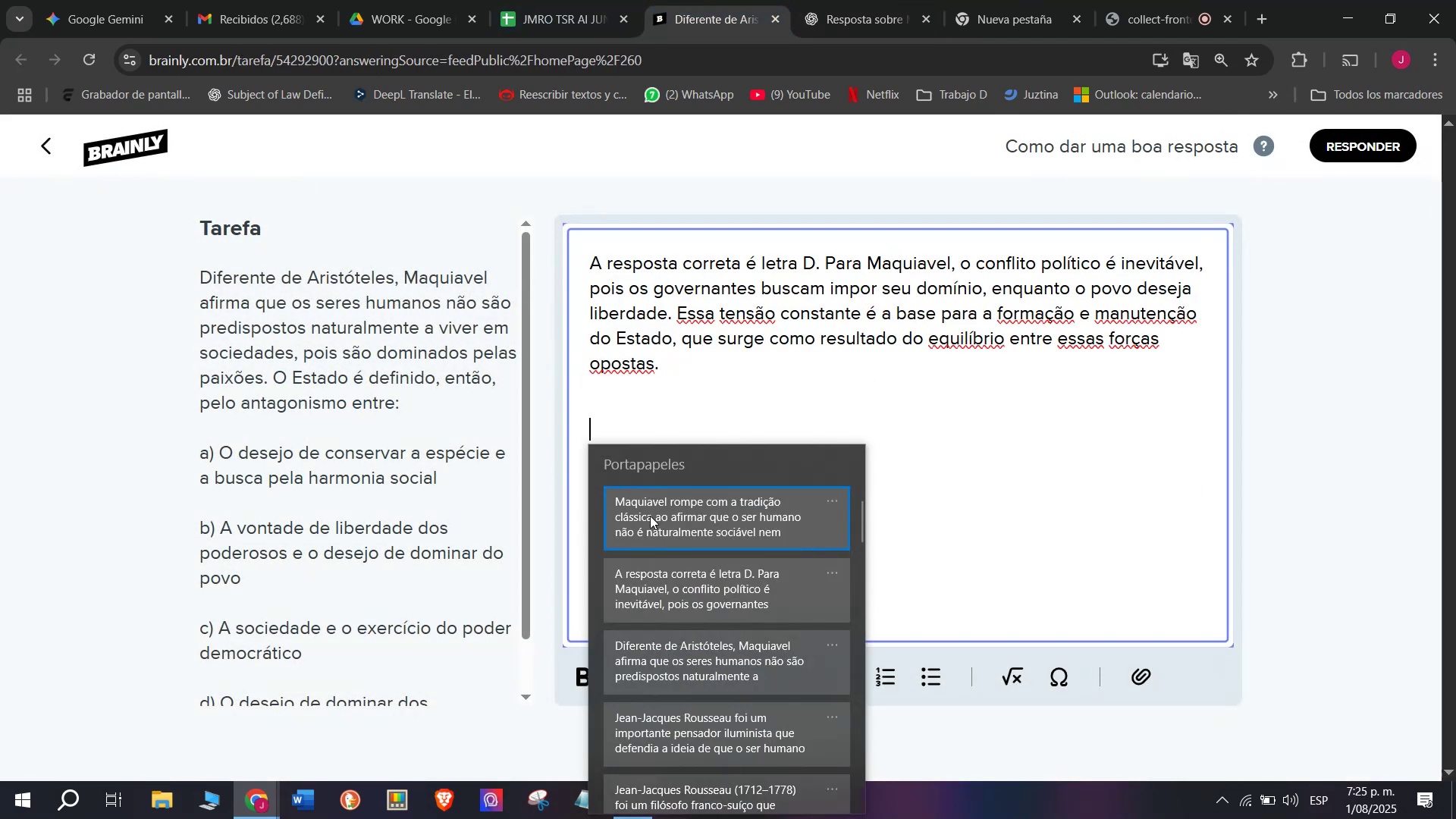 
key(Control+ControlLeft)
 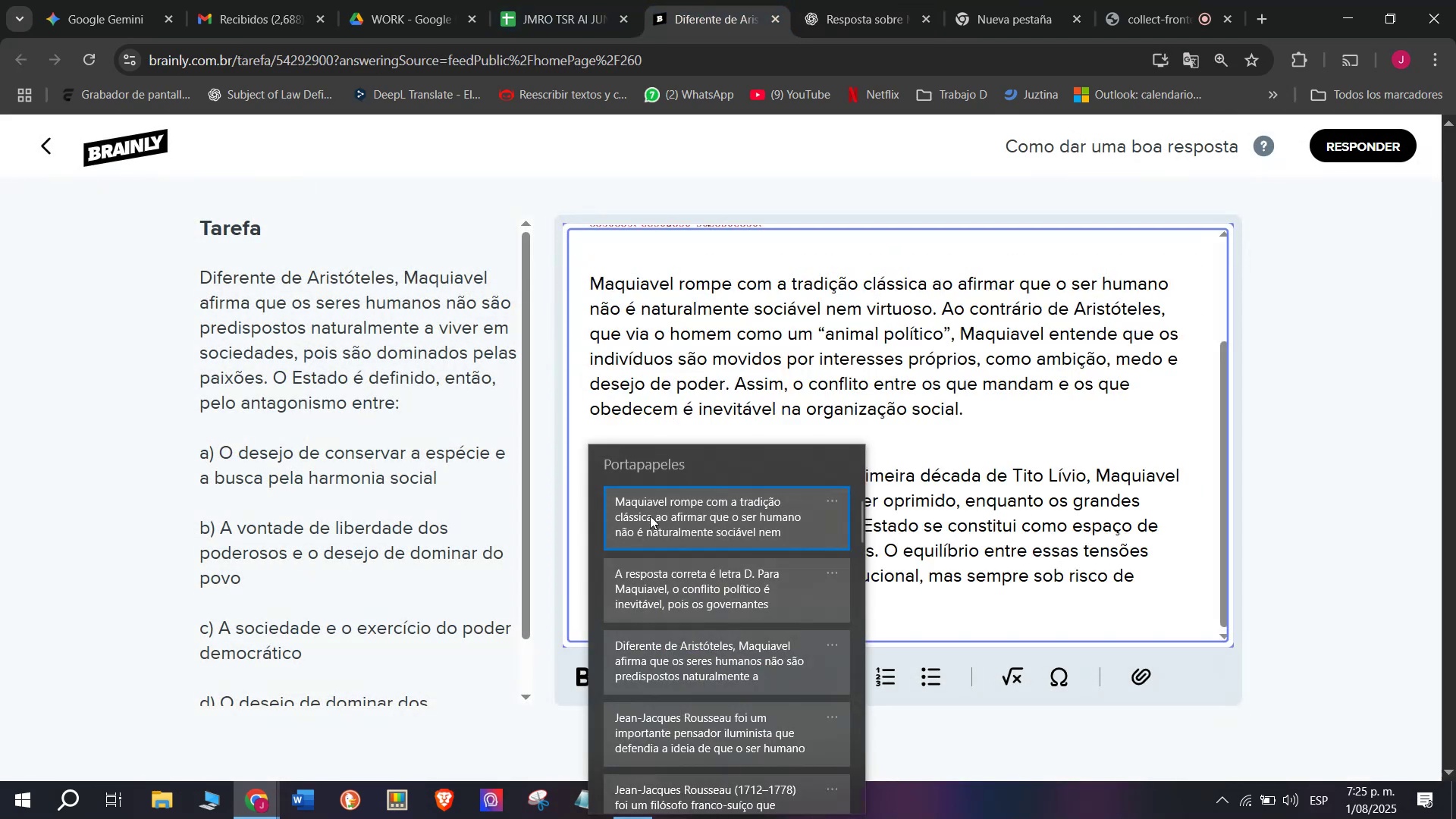 
key(Control+V)
 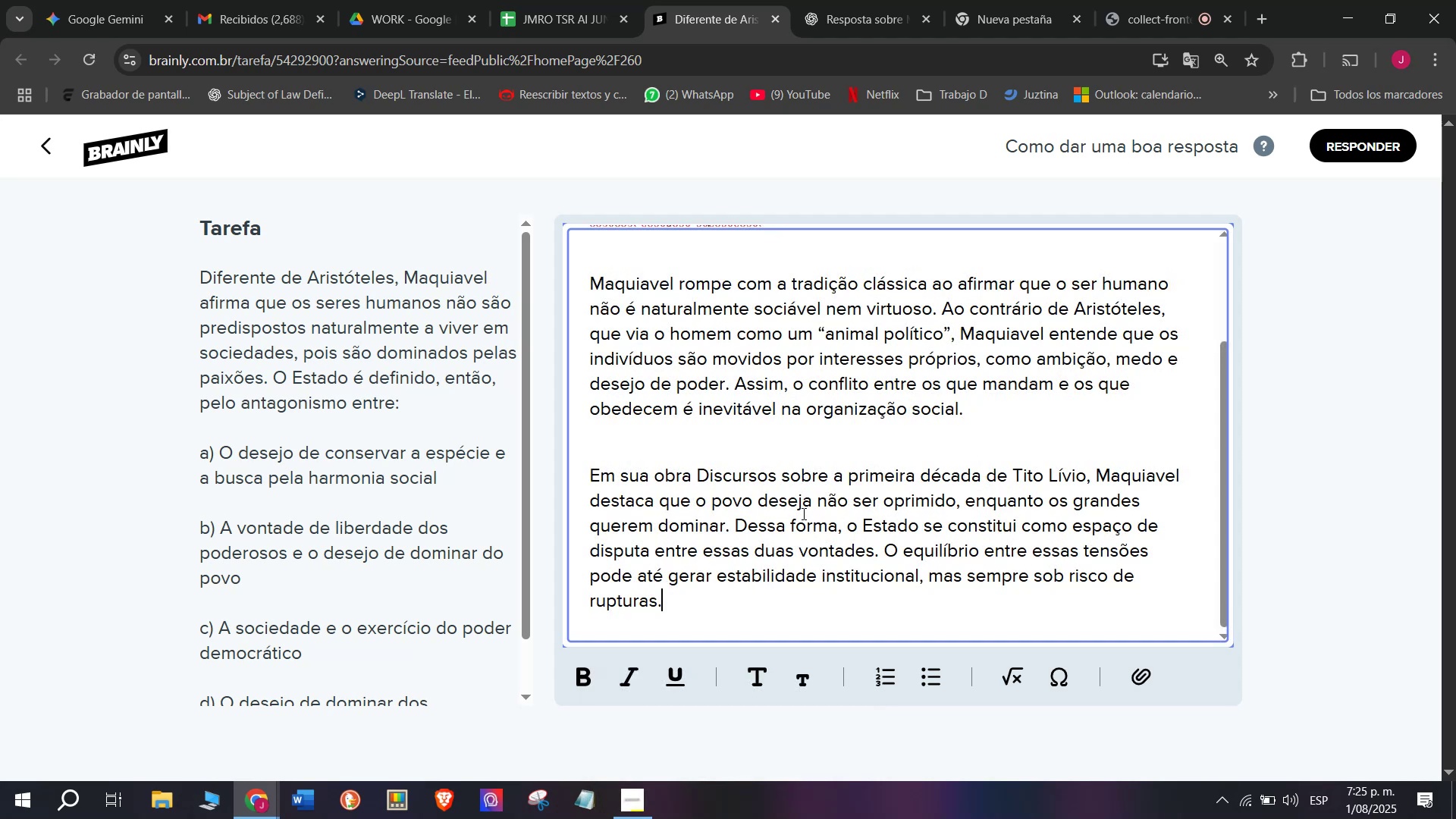 
scroll: coordinate [810, 515], scroll_direction: up, amount: 5.0
 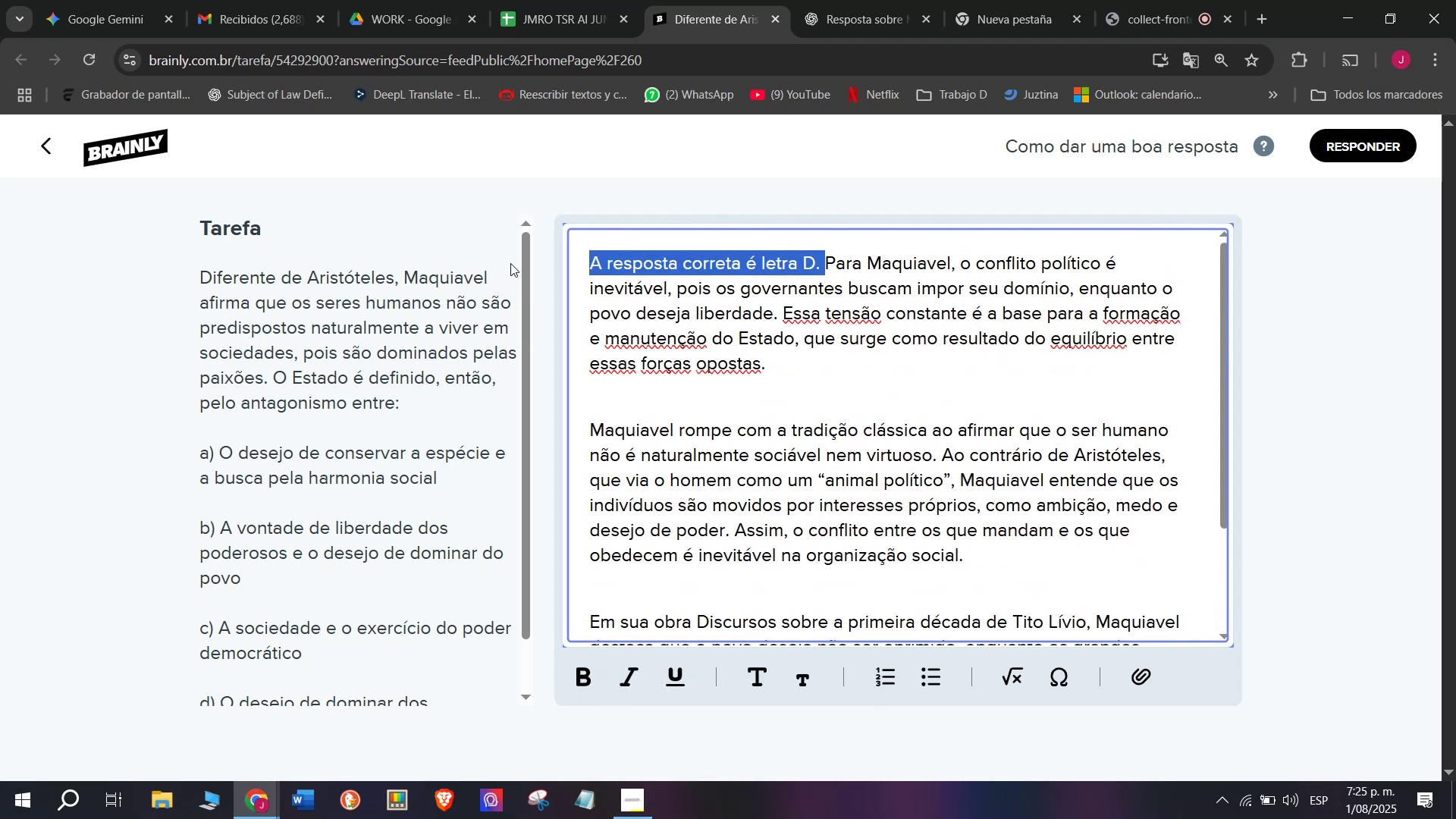 
key(Control+B)
 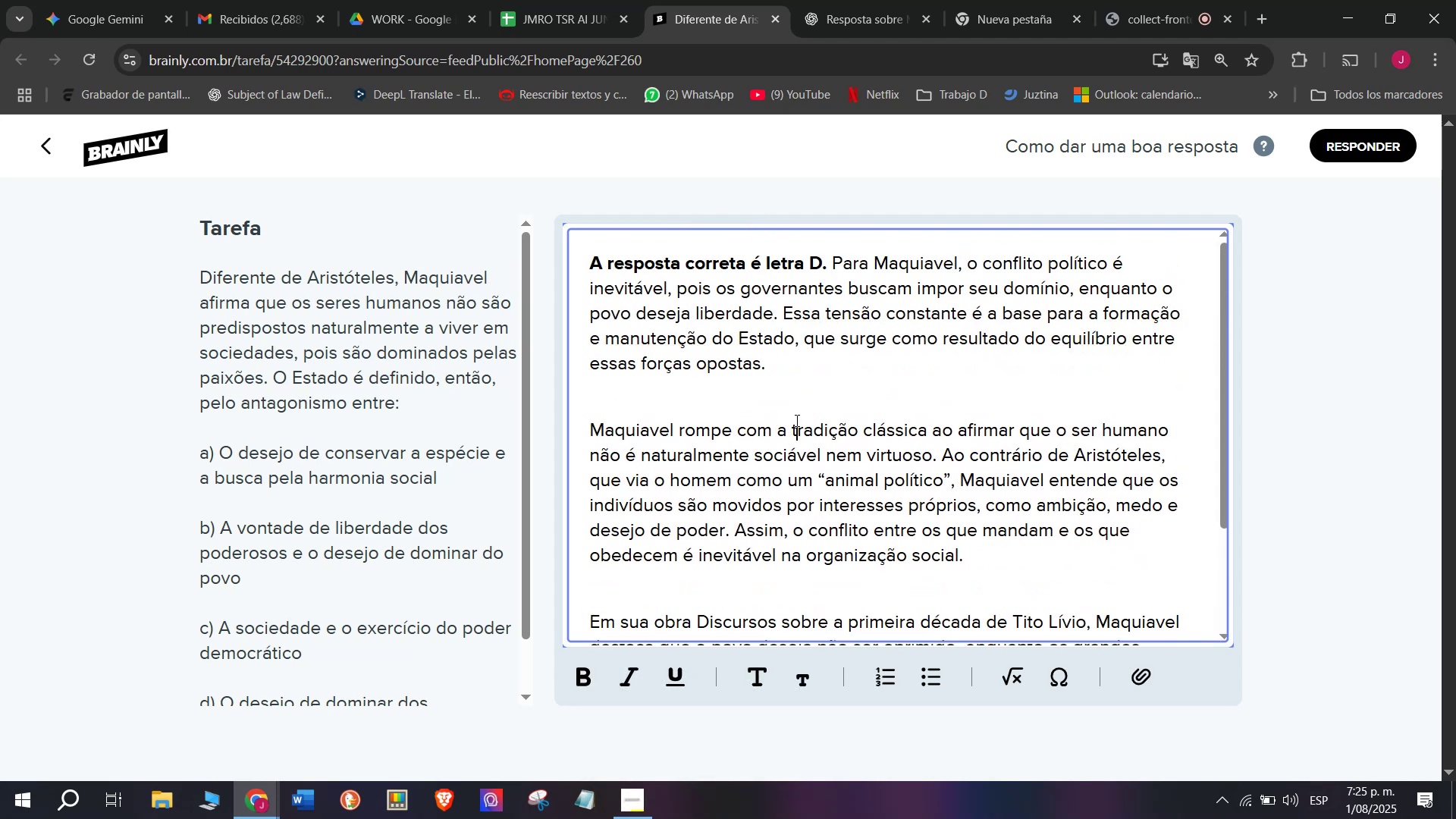 
scroll: coordinate [794, 447], scroll_direction: down, amount: 5.0
 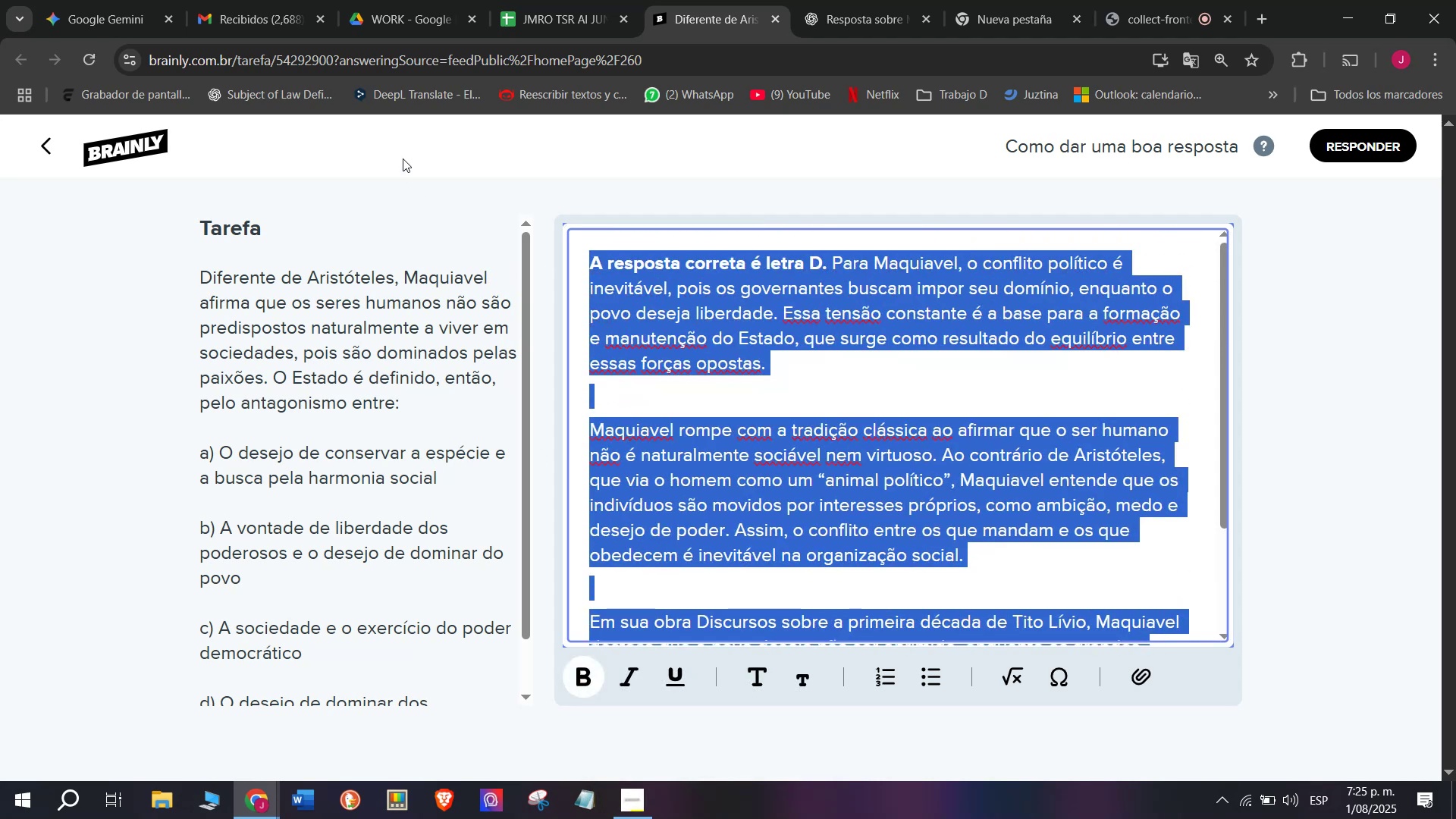 
key(Control+C)
 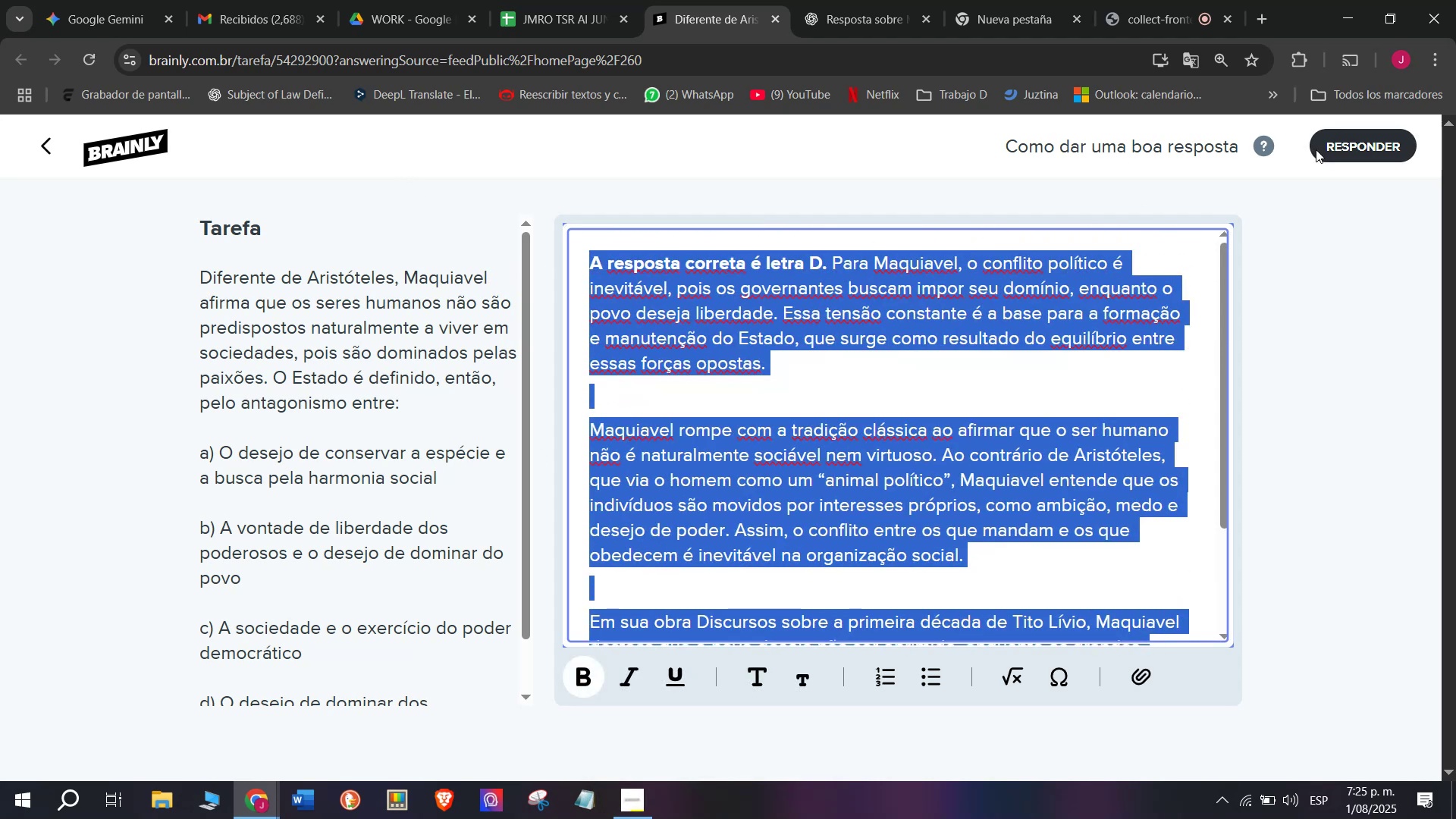 
left_click([1351, 139])
 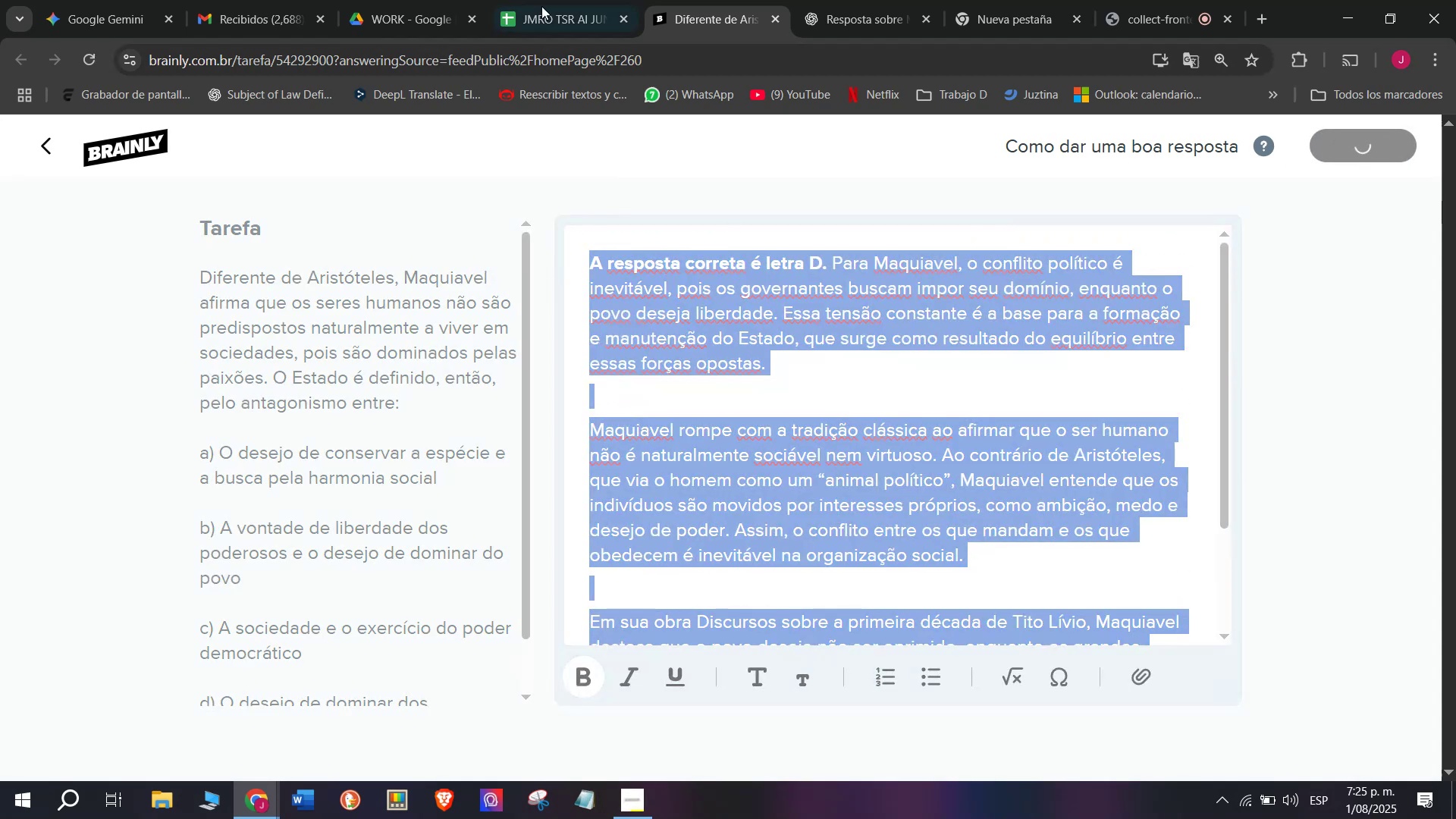 
left_click([532, 0])
 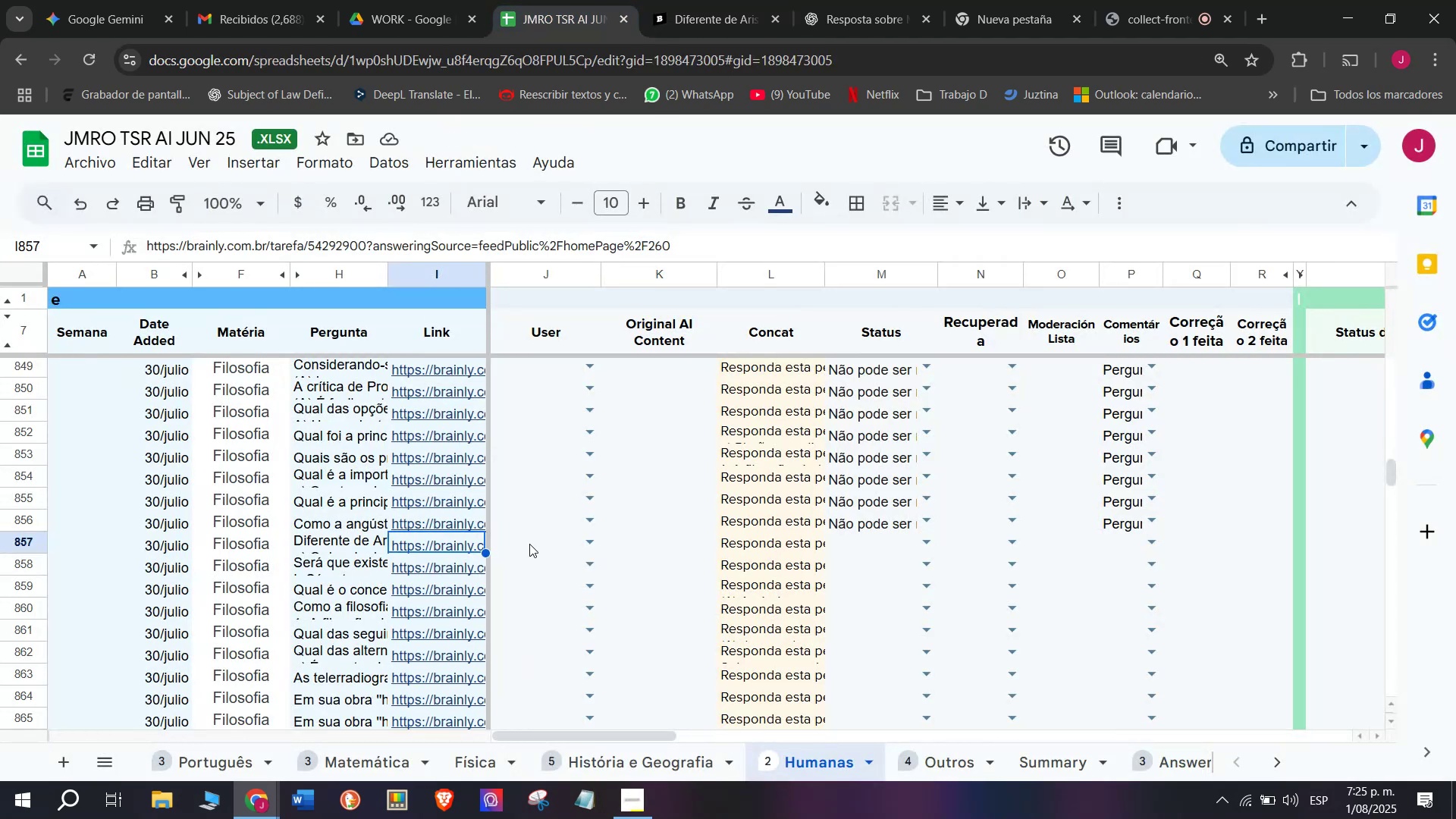 
left_click([527, 543])
 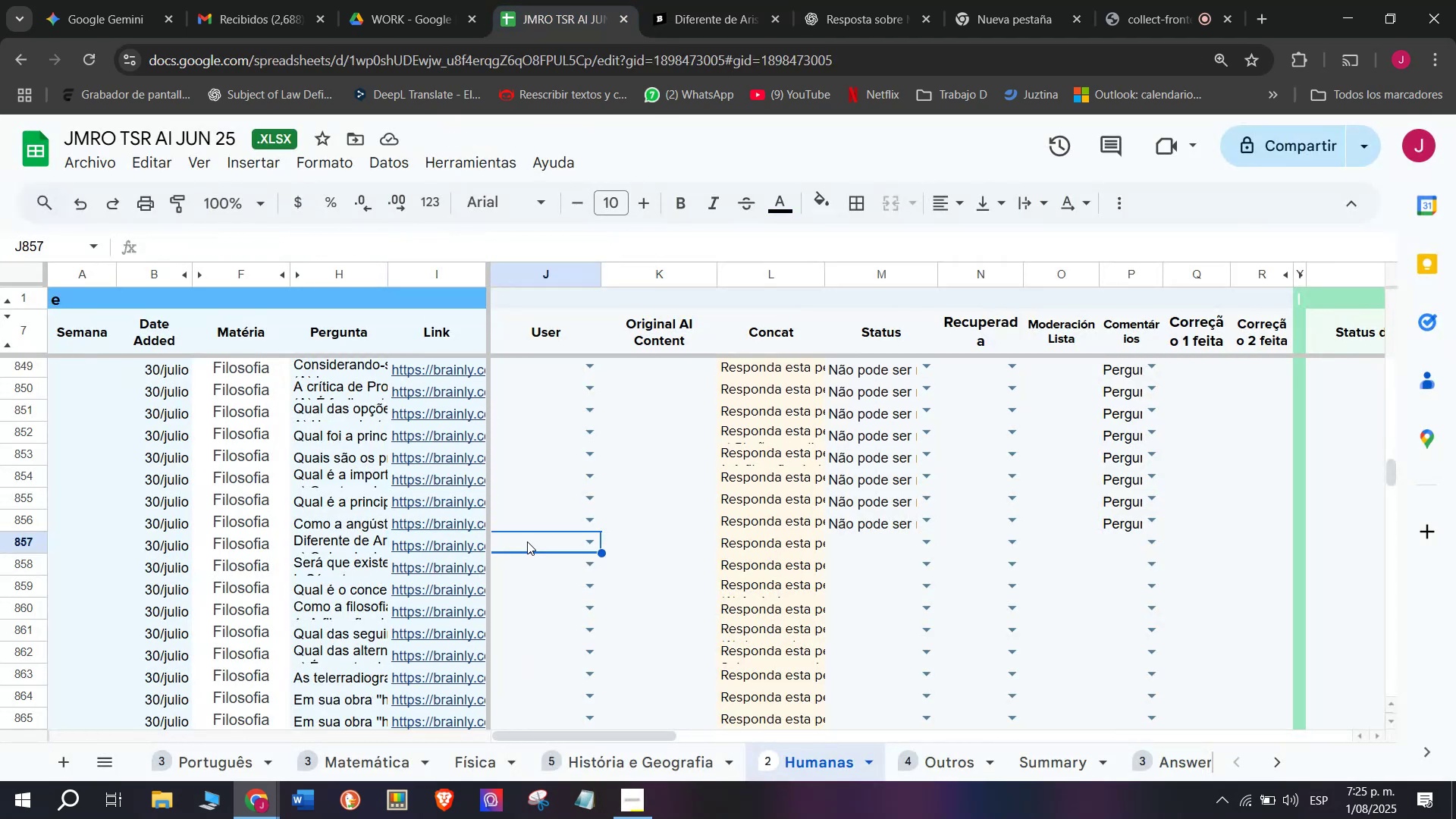 
key(J)
 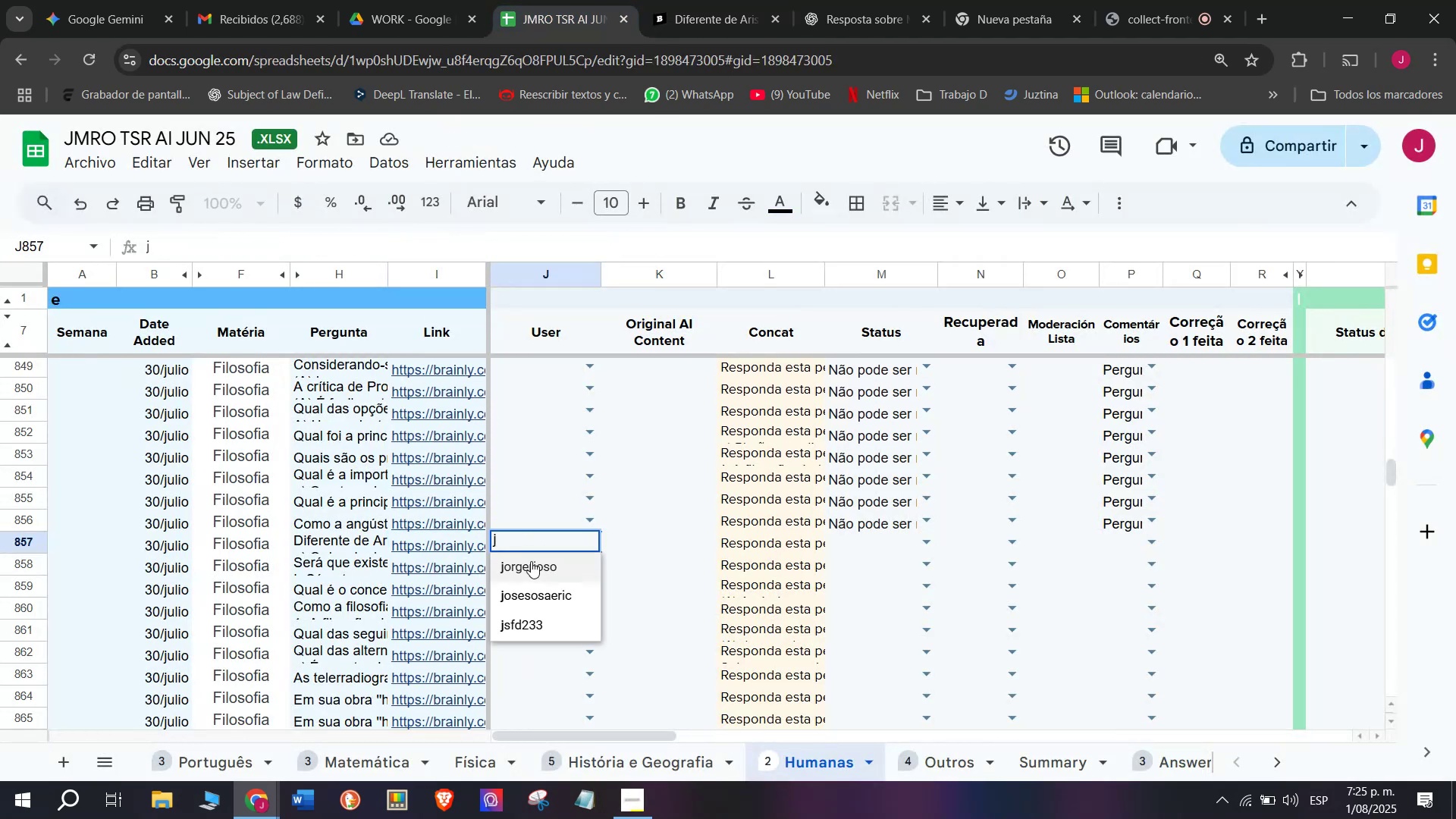 
left_click([529, 573])
 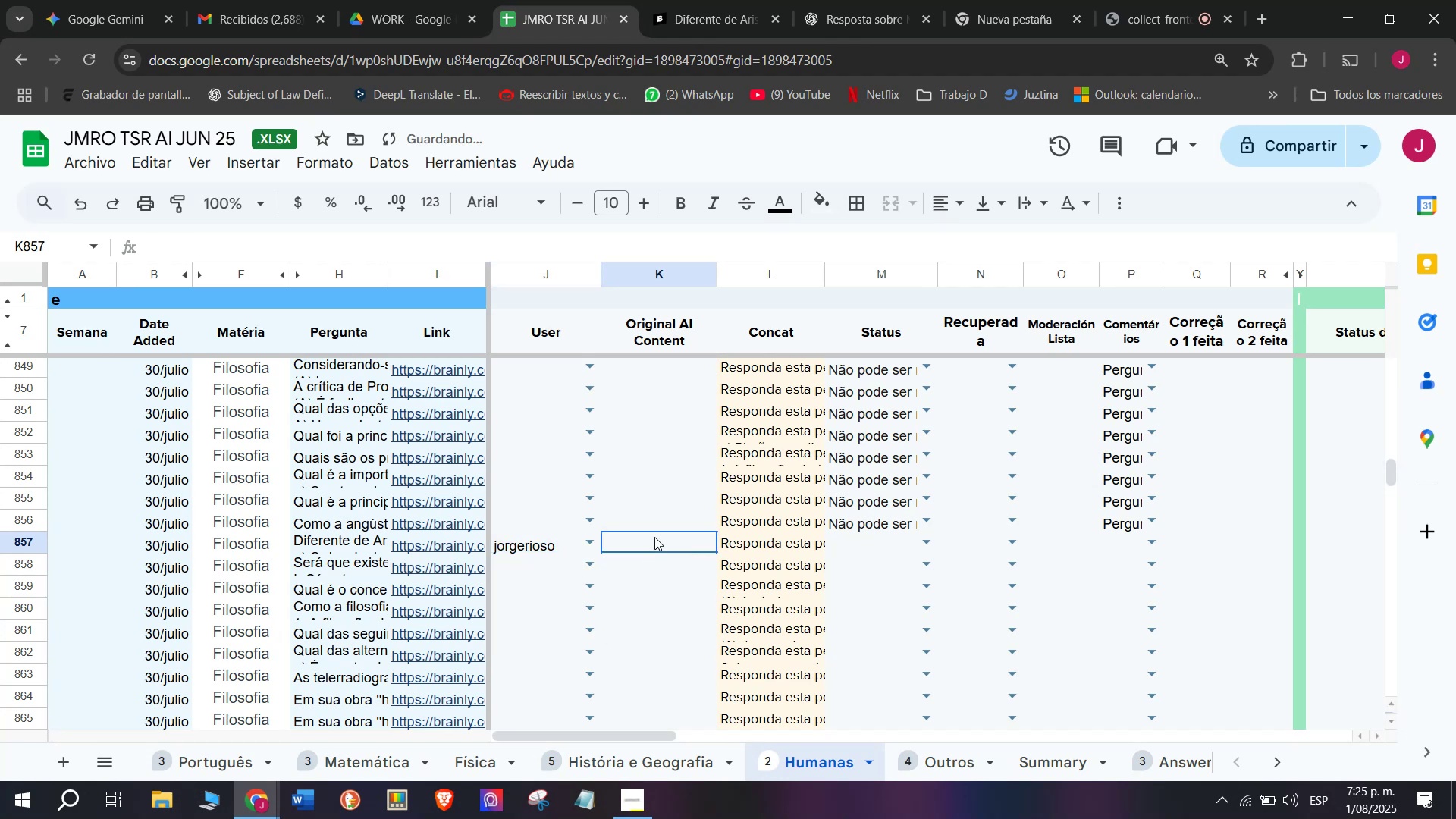 
double_click([654, 537])
 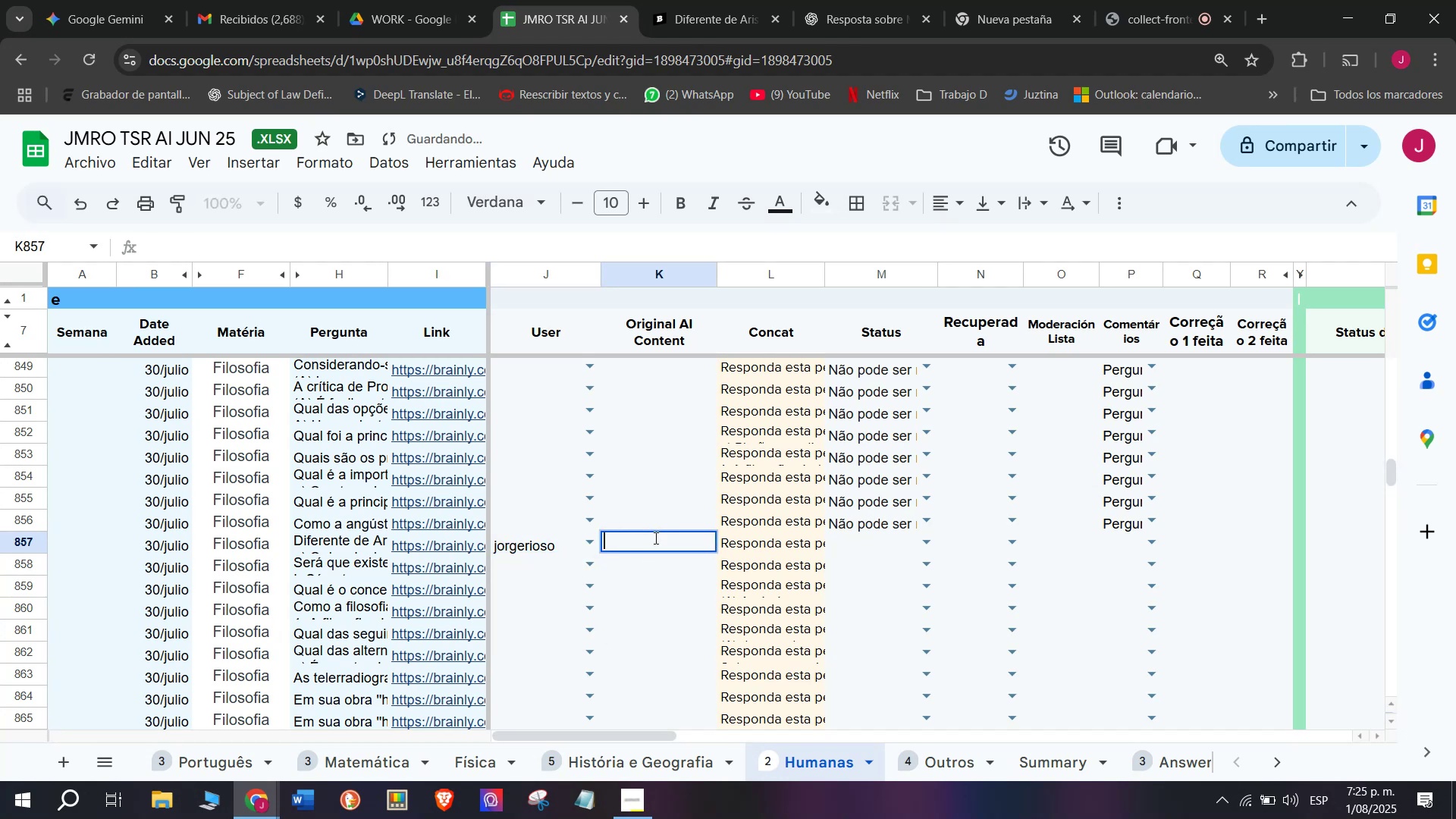 
key(Control+V)
 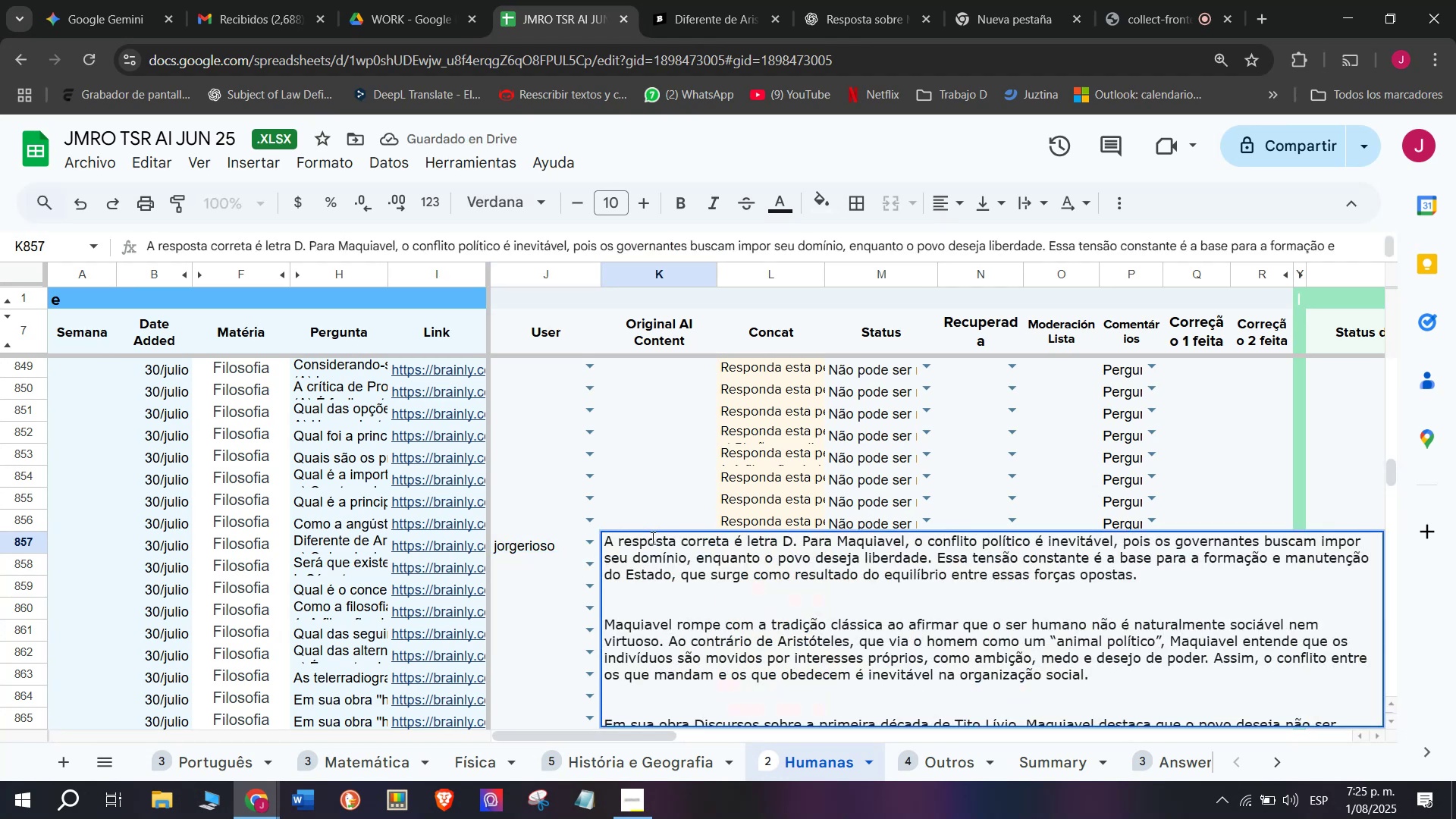 
key(Enter)
 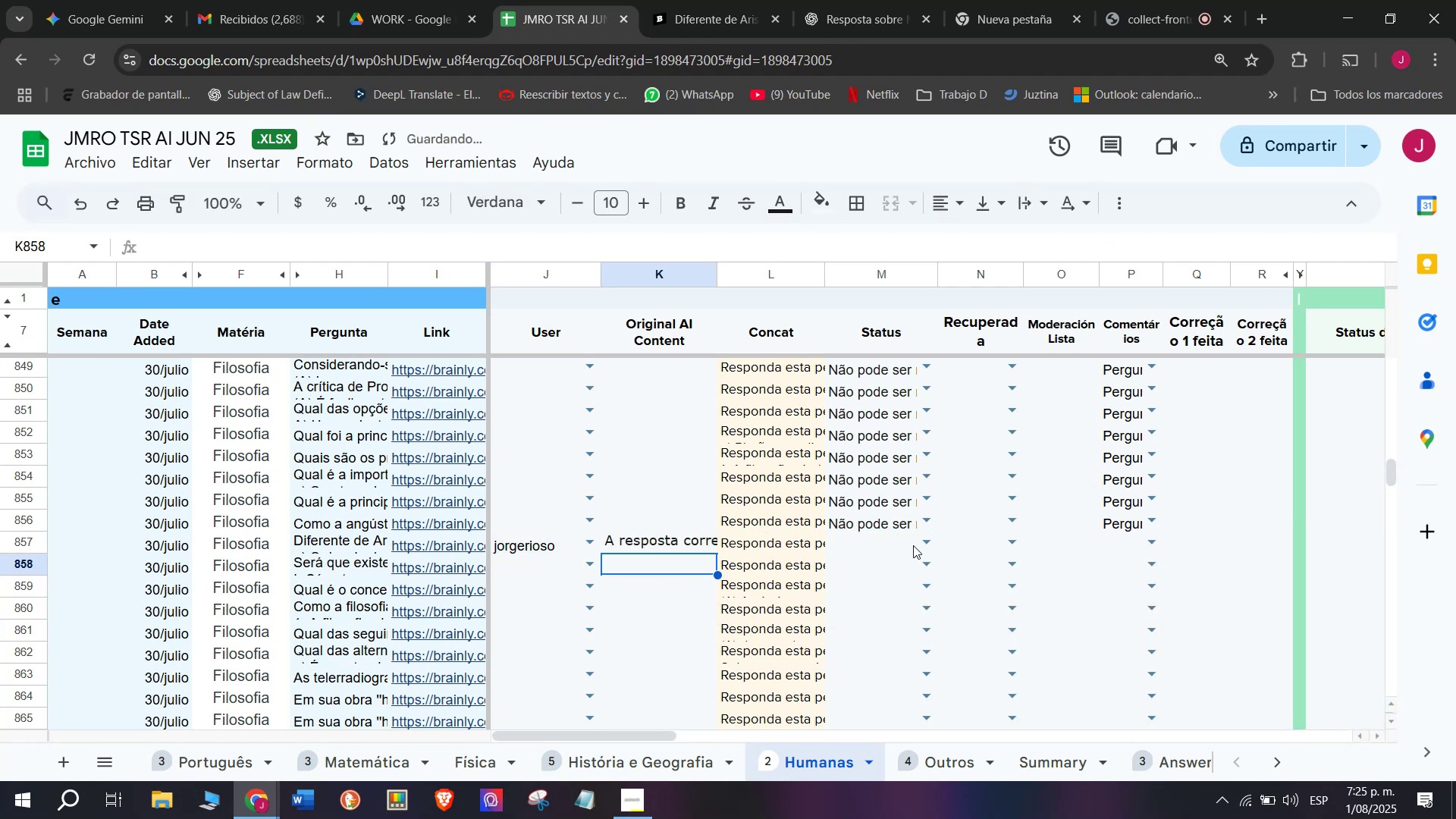 
left_click([920, 545])
 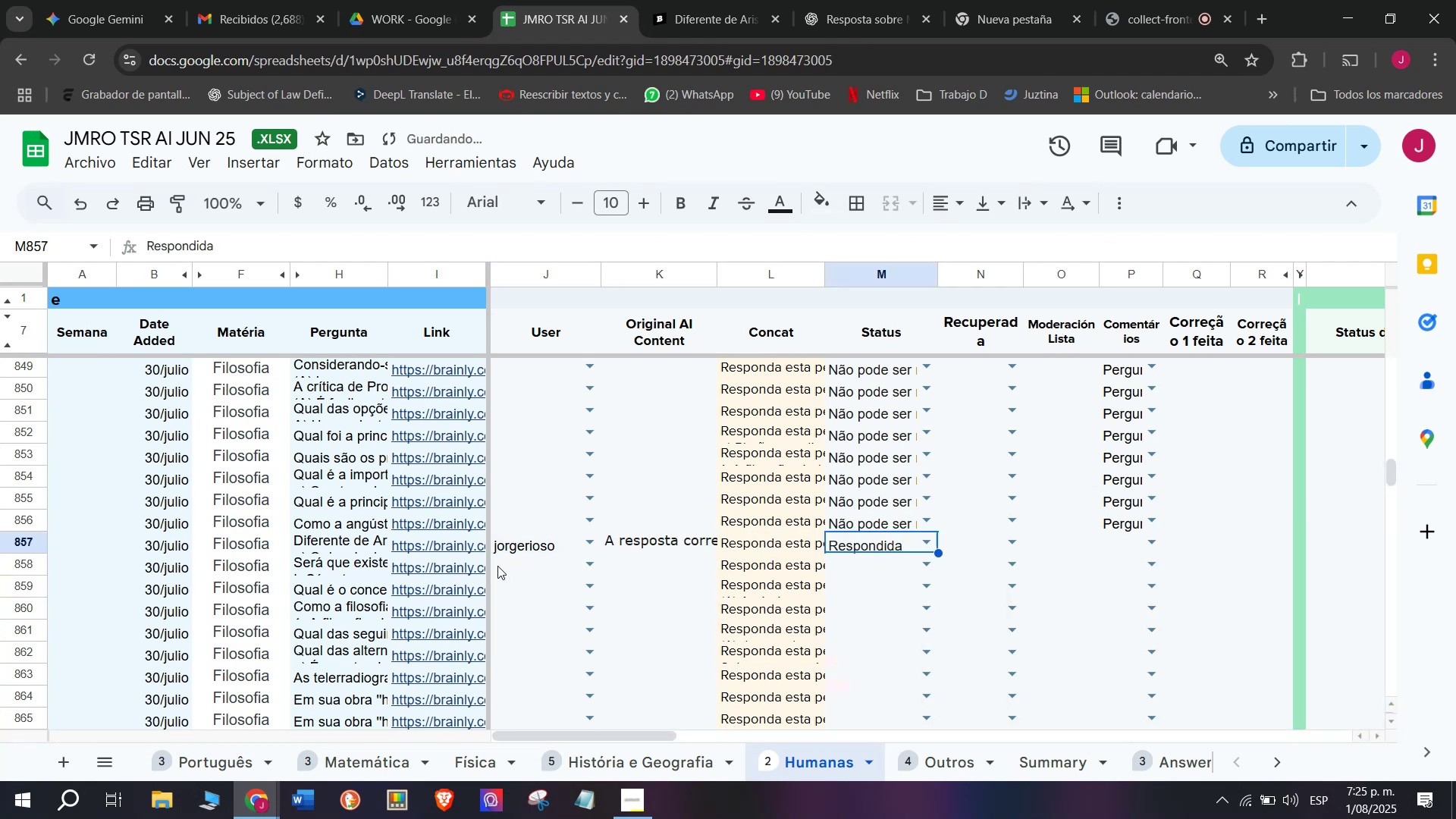 
left_click([480, 562])
 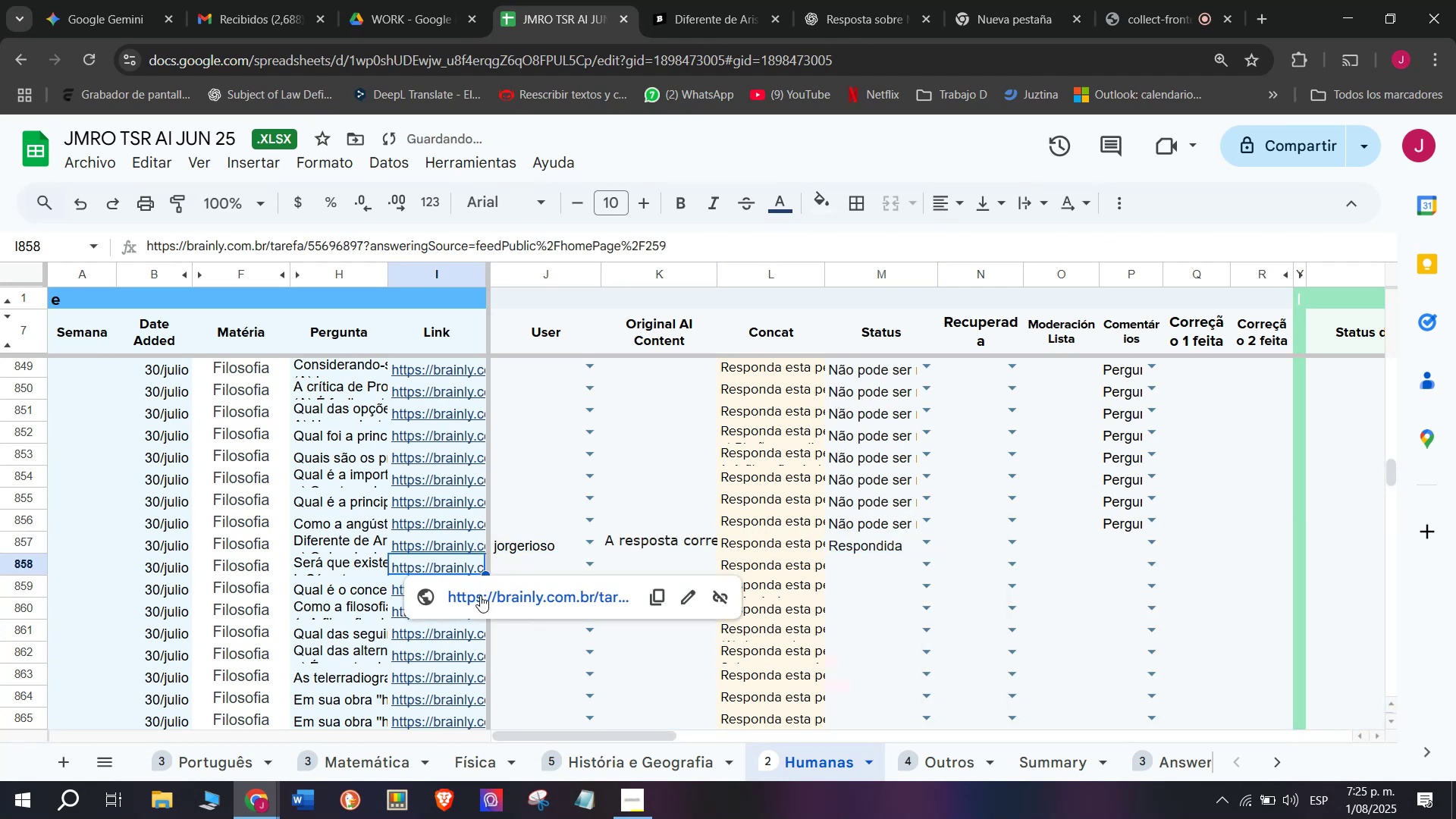 
left_click([480, 595])
 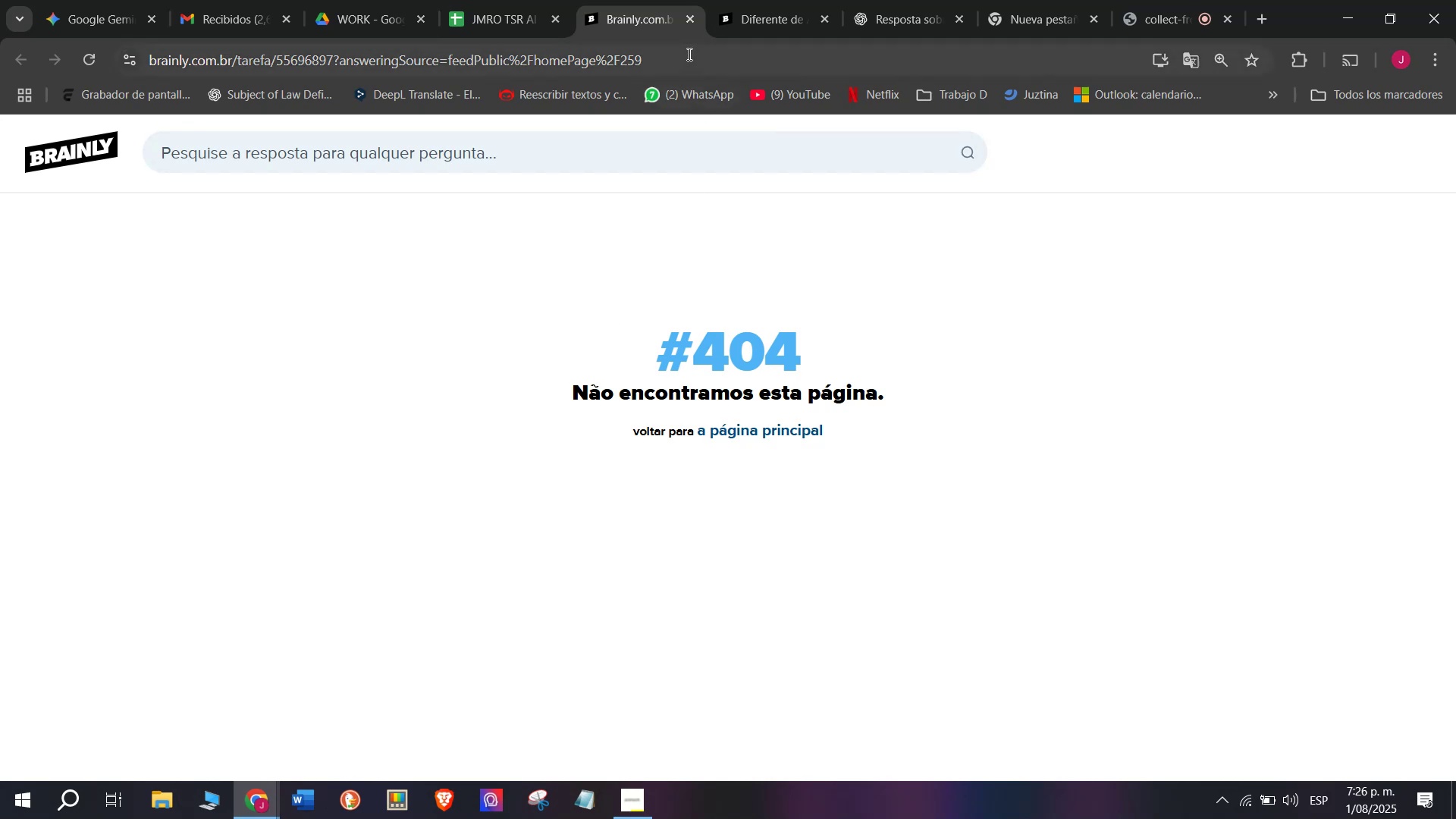 
wait(6.33)
 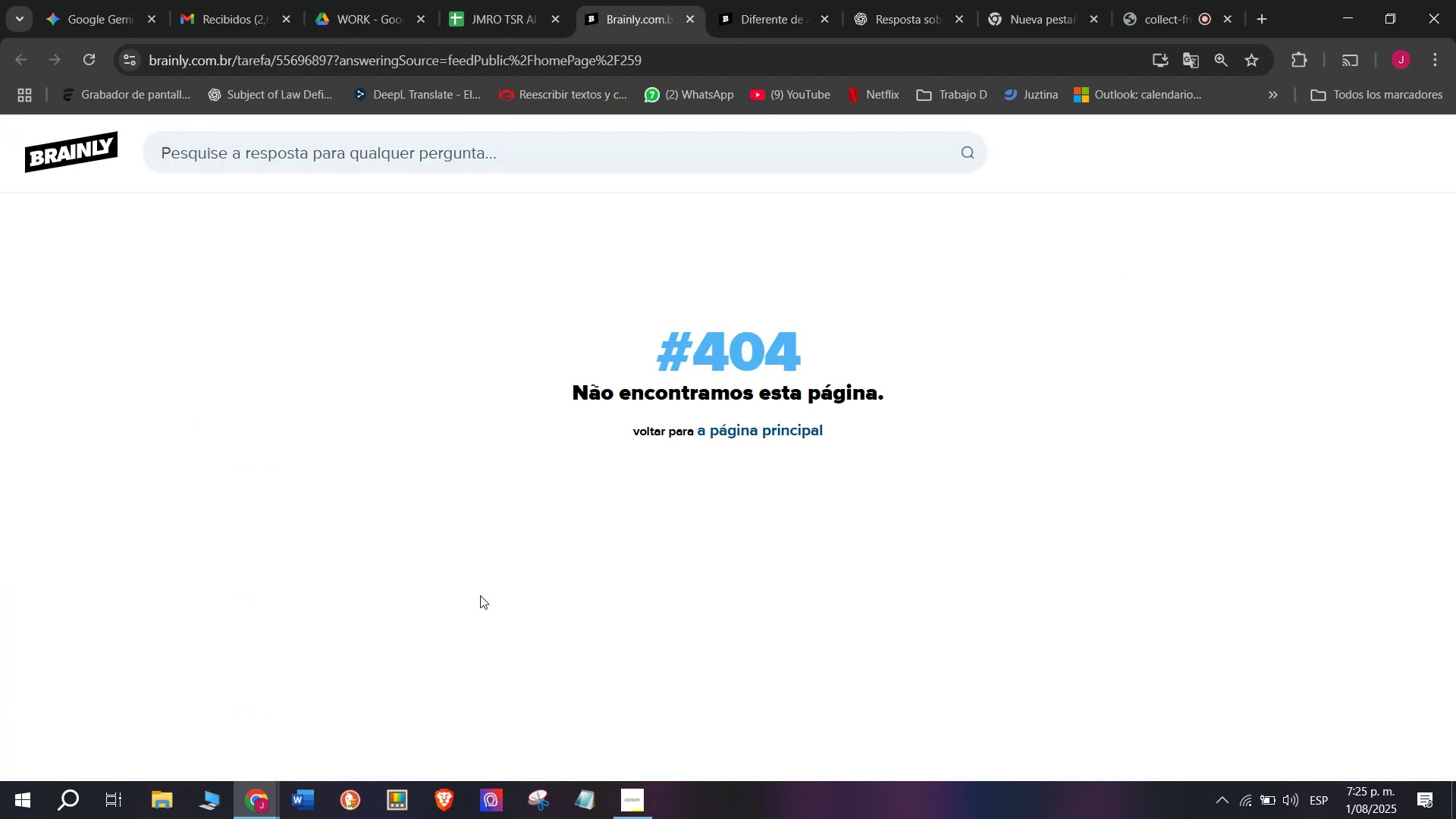 
double_click([694, 0])
 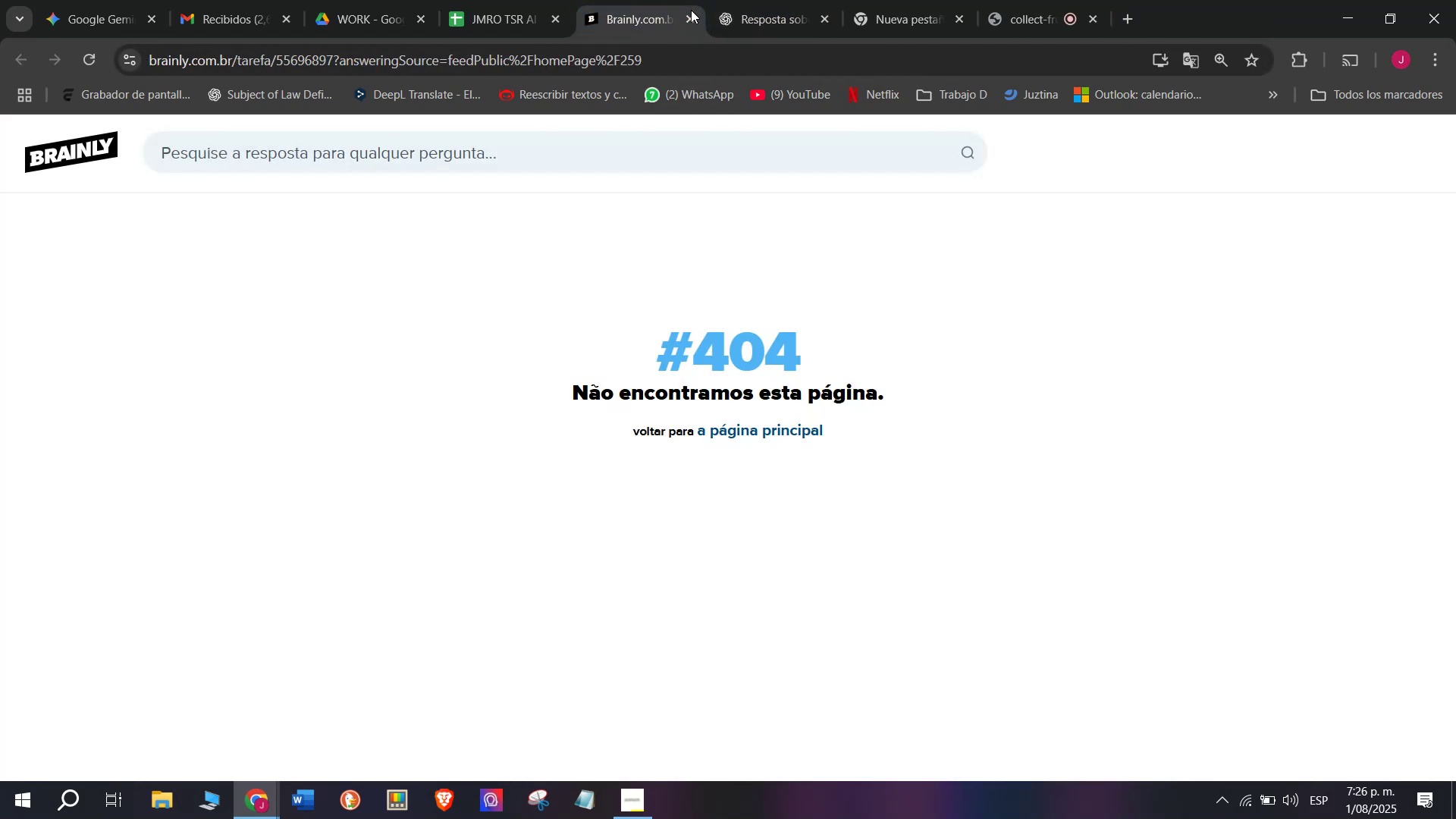 
left_click([691, 10])
 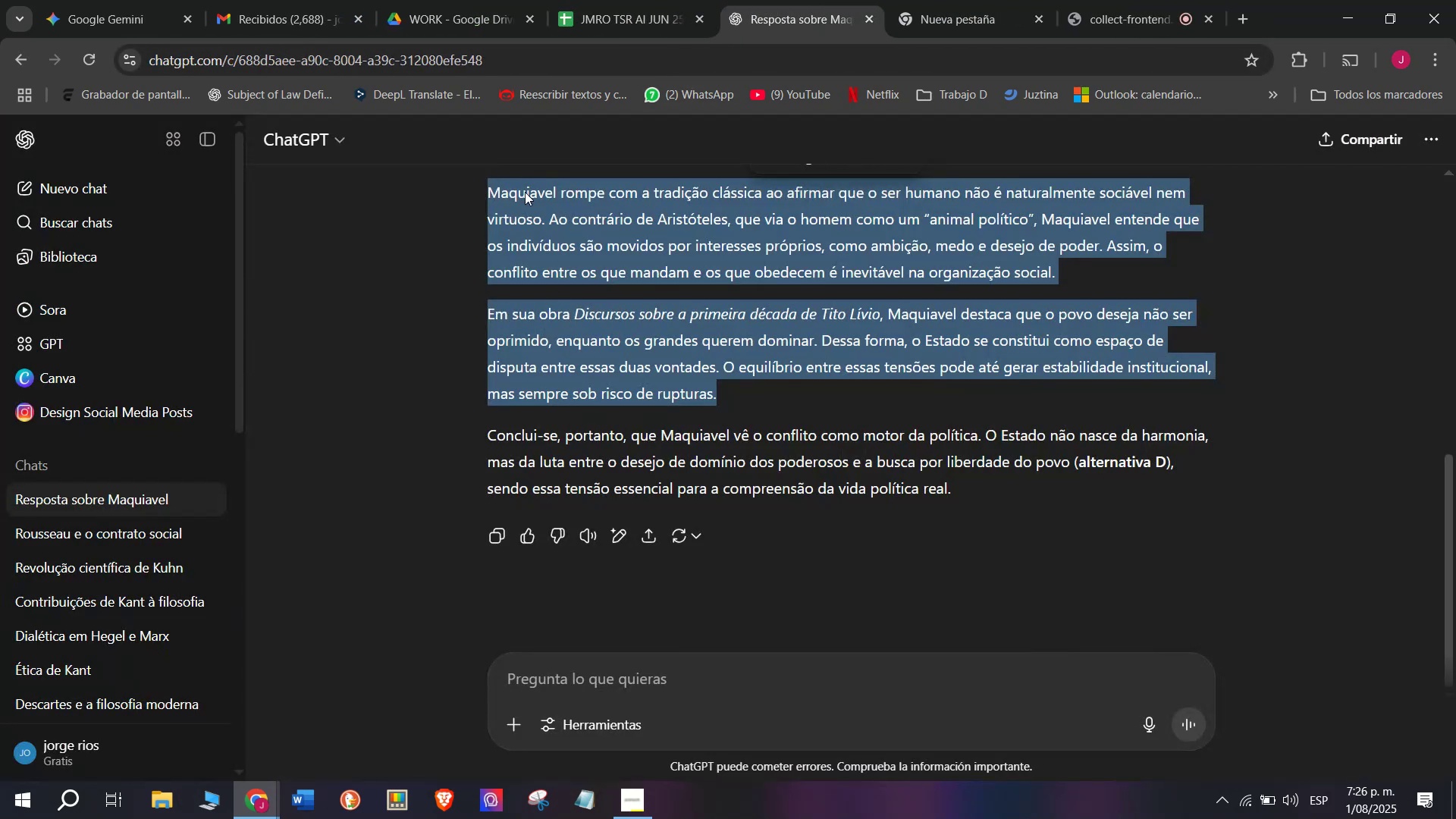 
left_click([634, 0])
 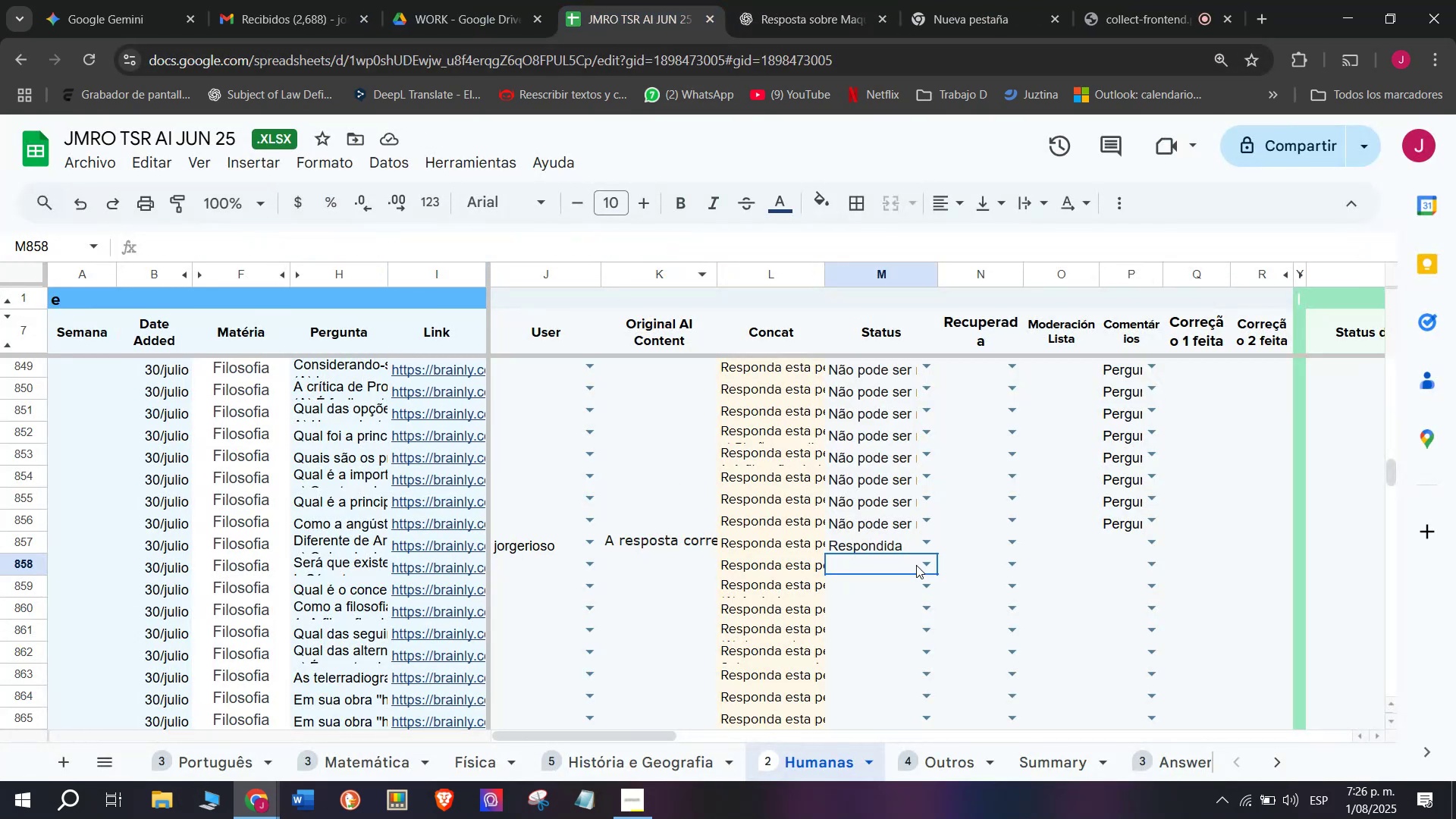 
double_click([920, 568])
 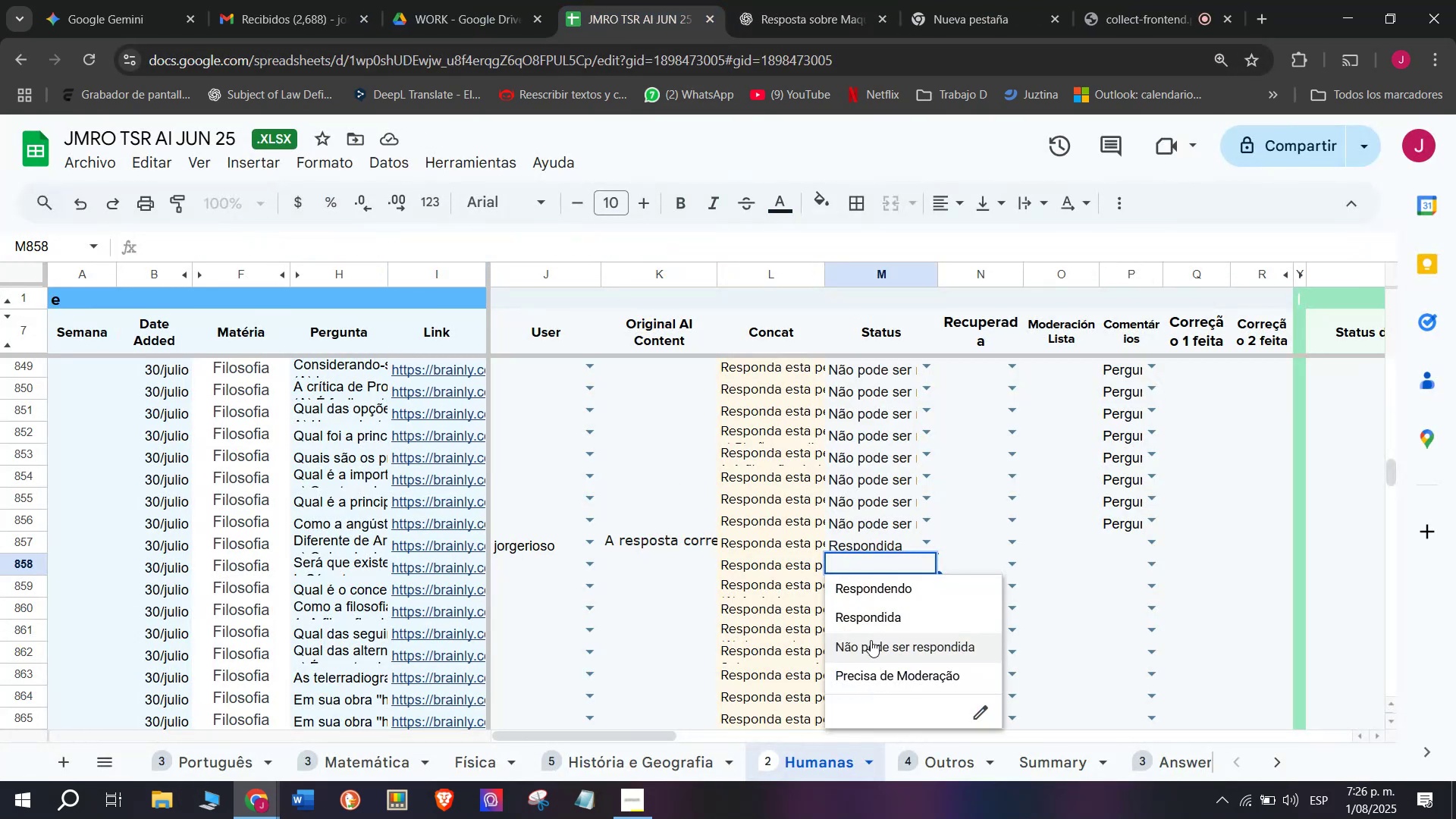 
left_click([871, 642])
 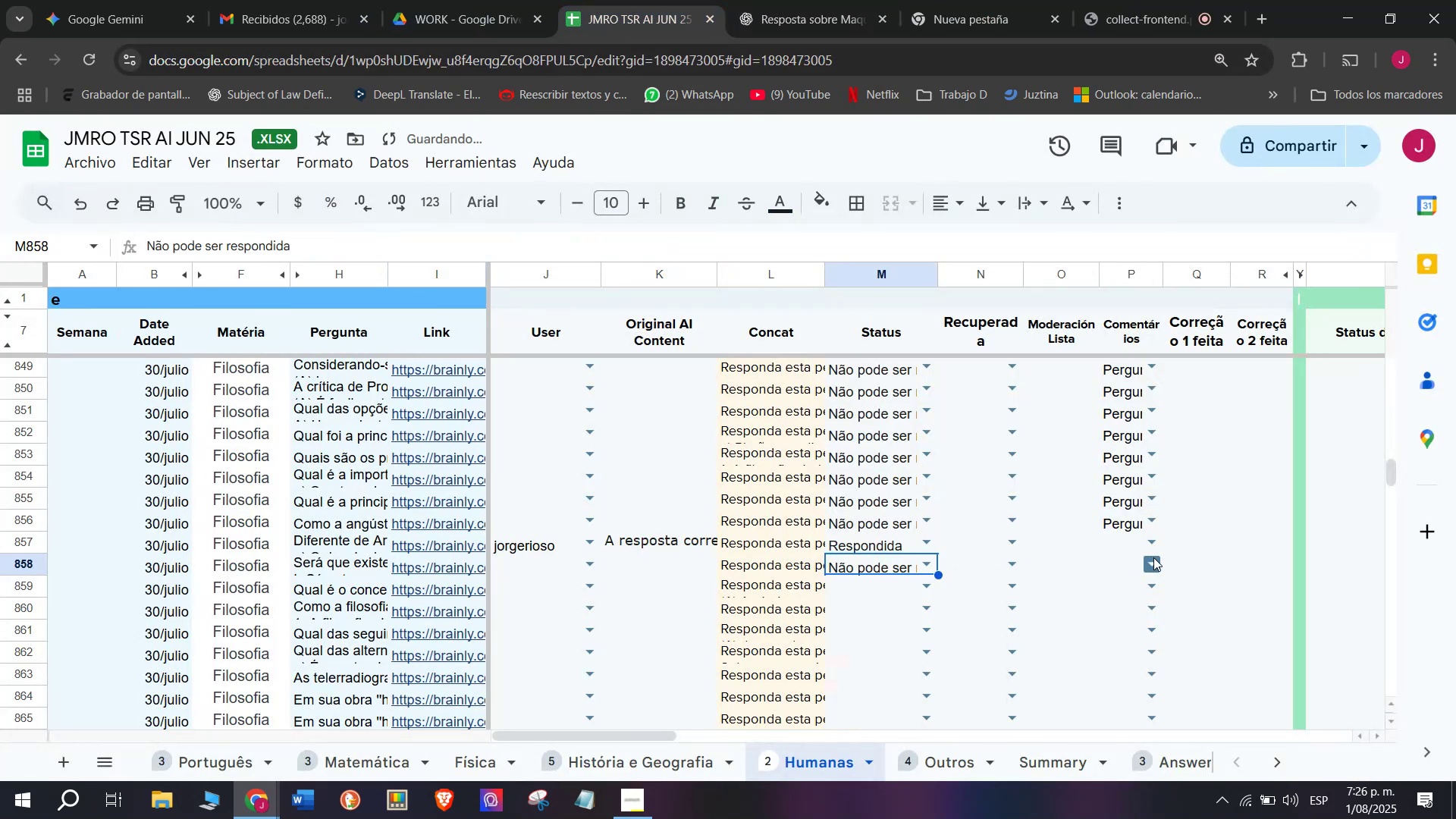 
left_click([1153, 569])
 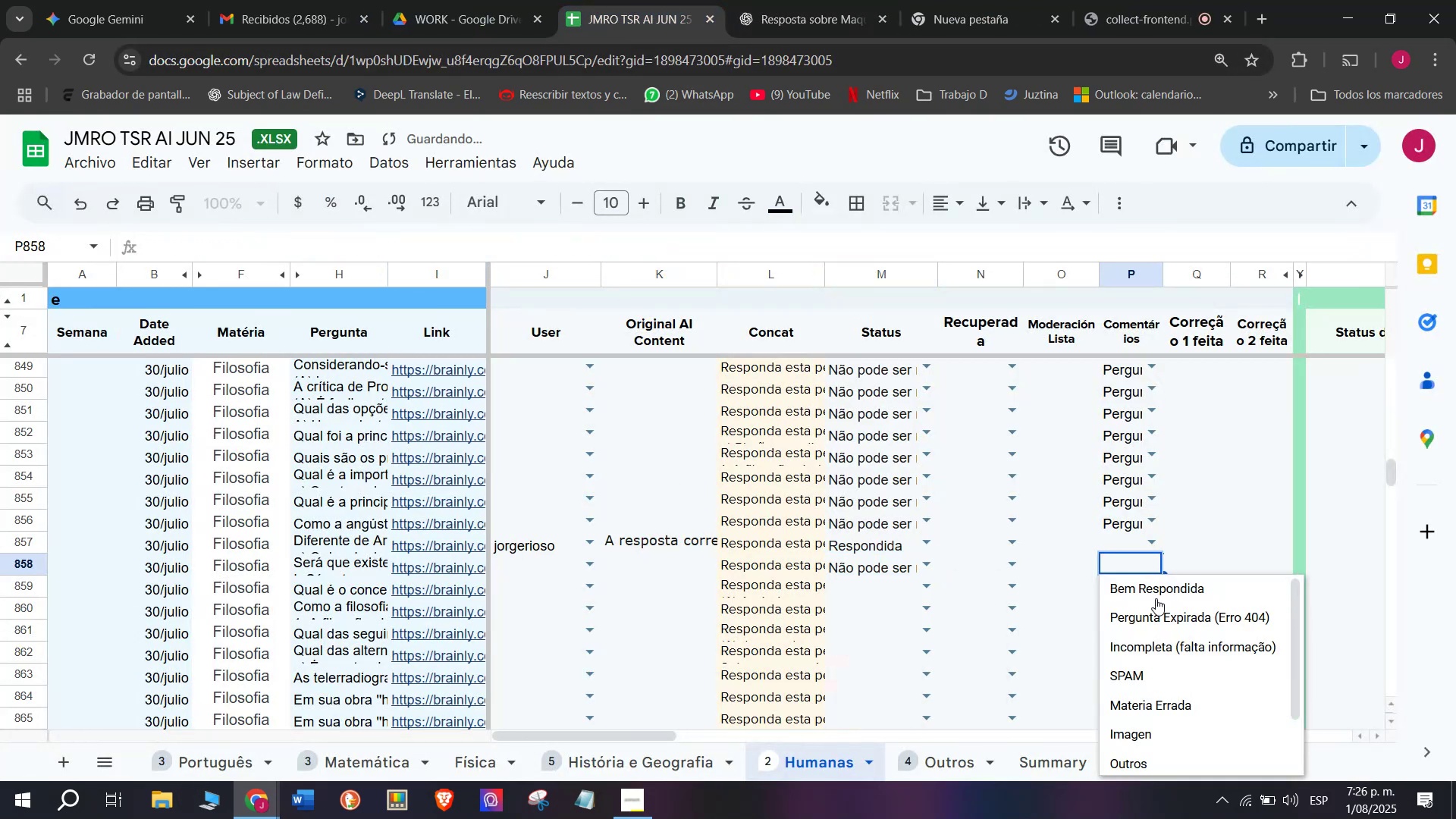 
left_click([1154, 608])
 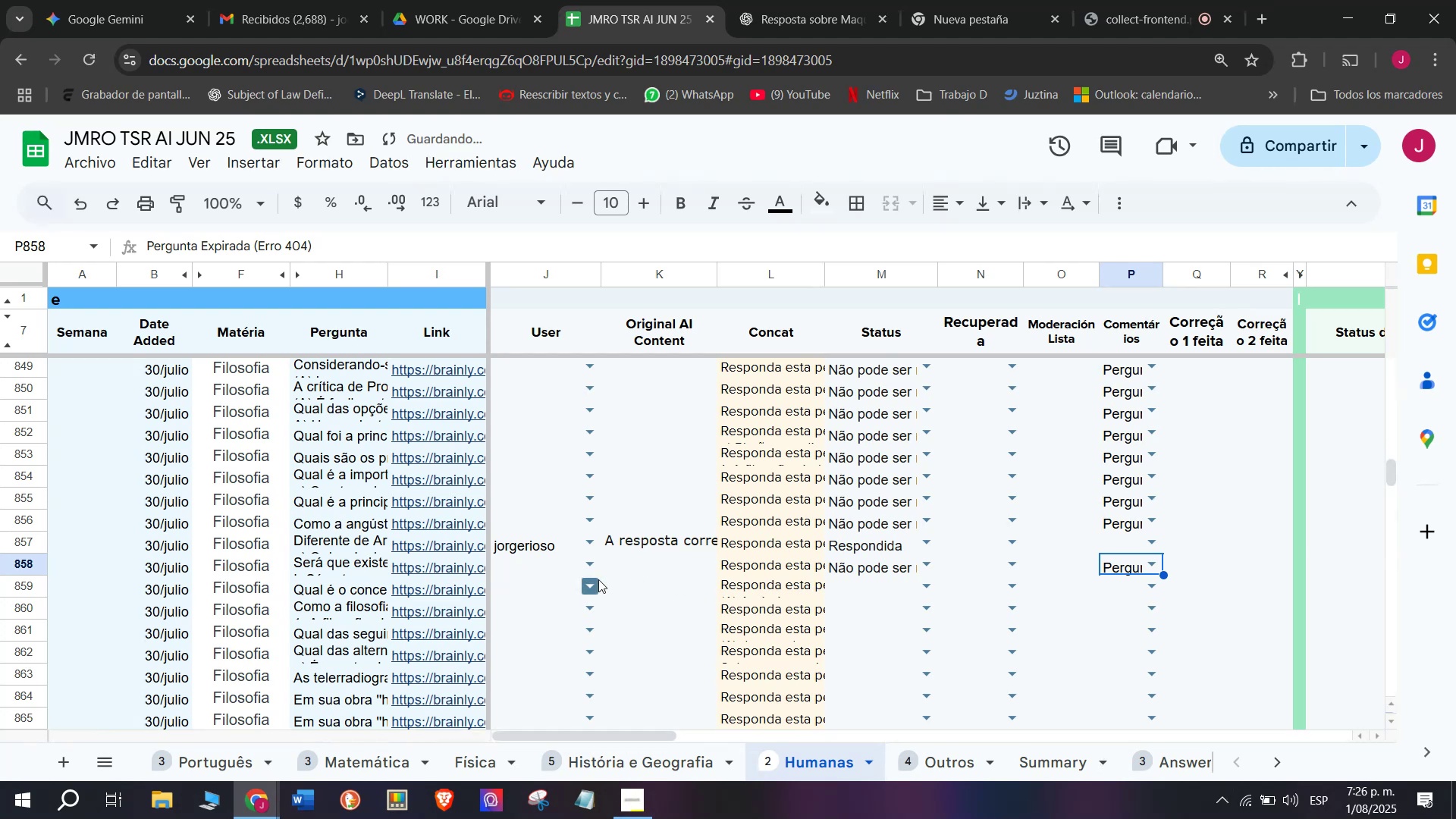 
left_click([474, 588])
 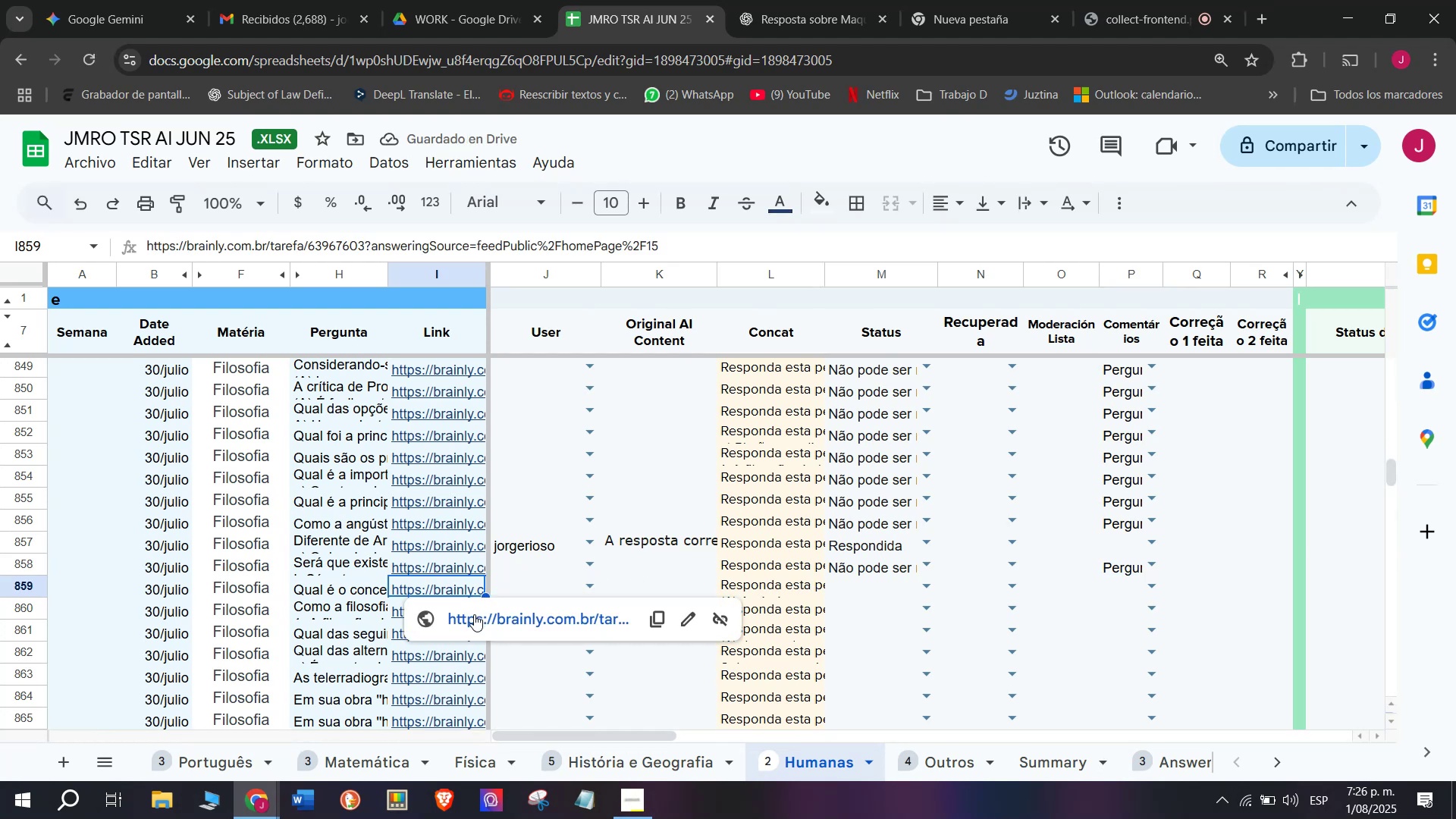 
left_click([472, 614])
 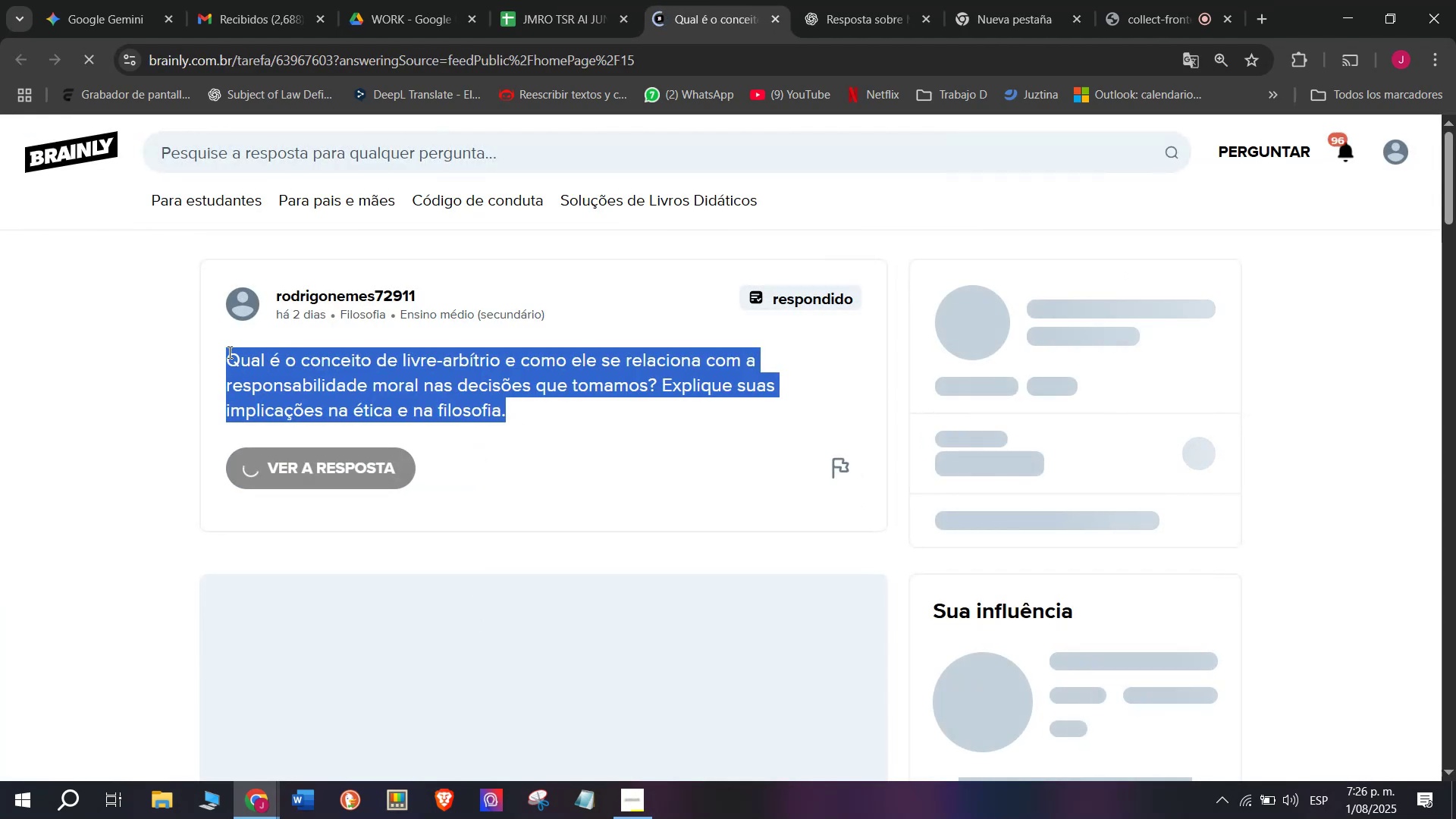 
key(Control+C)
 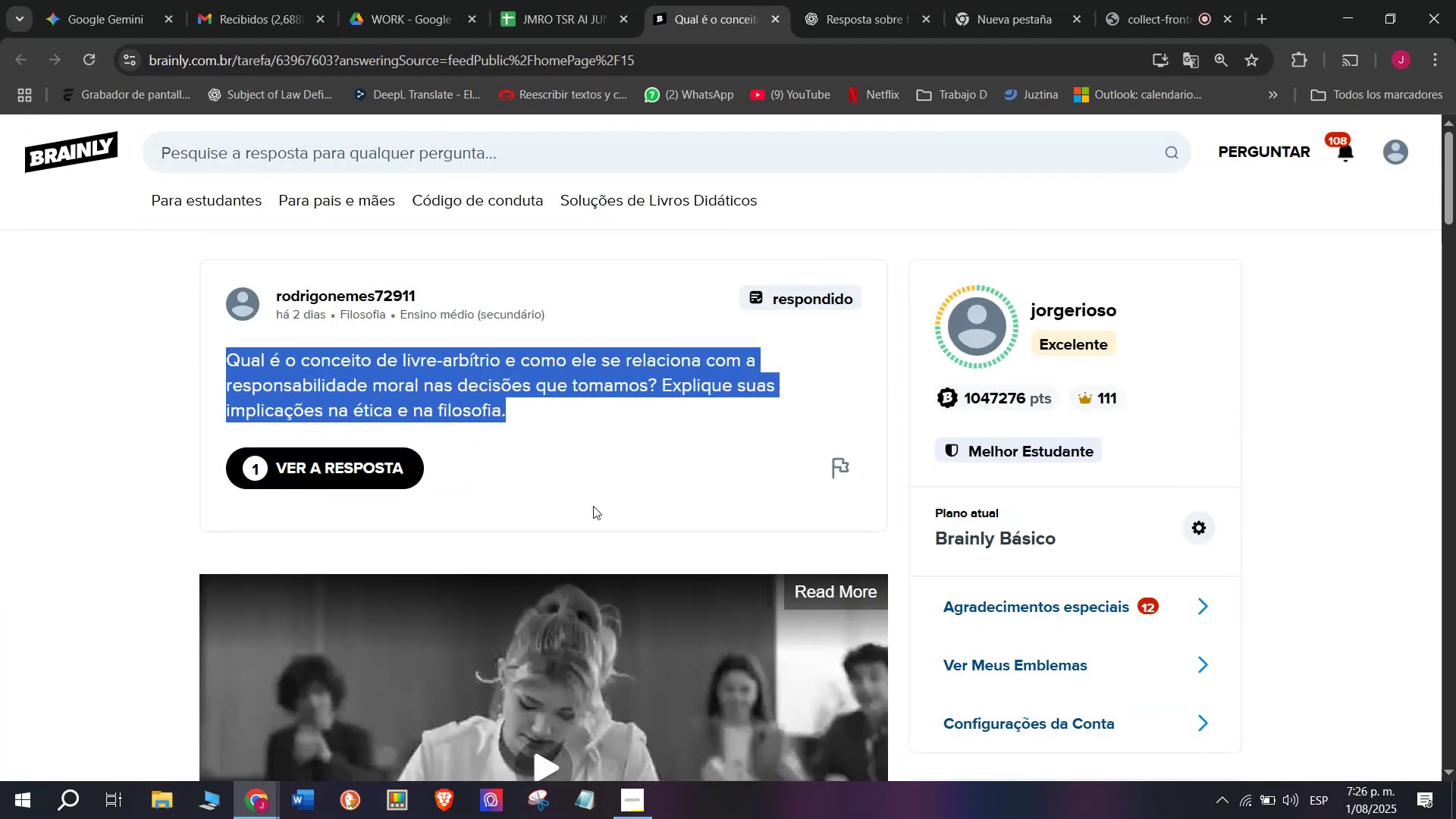 
scroll: coordinate [596, 501], scroll_direction: down, amount: 2.0
 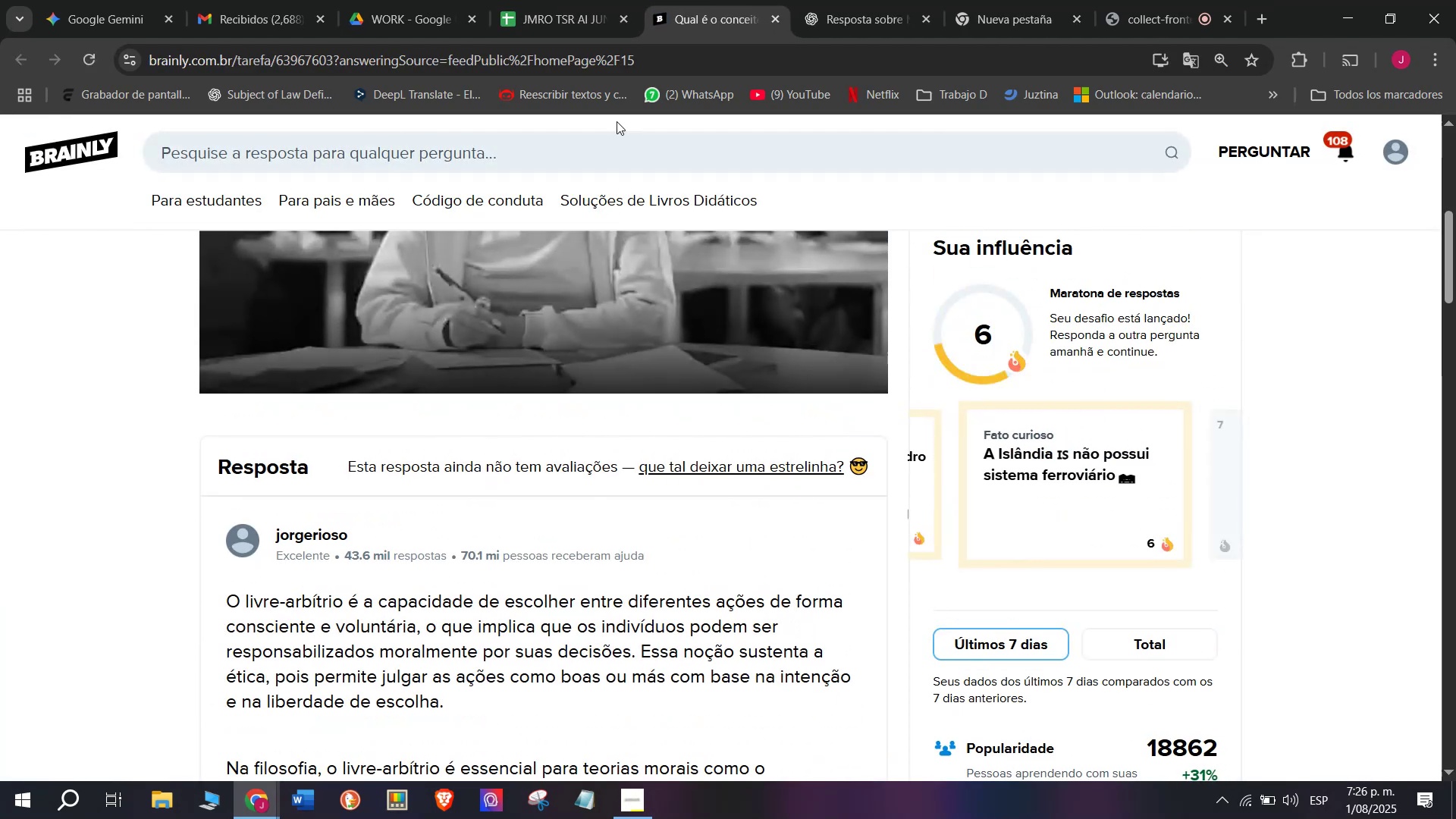 
left_click([726, 0])
 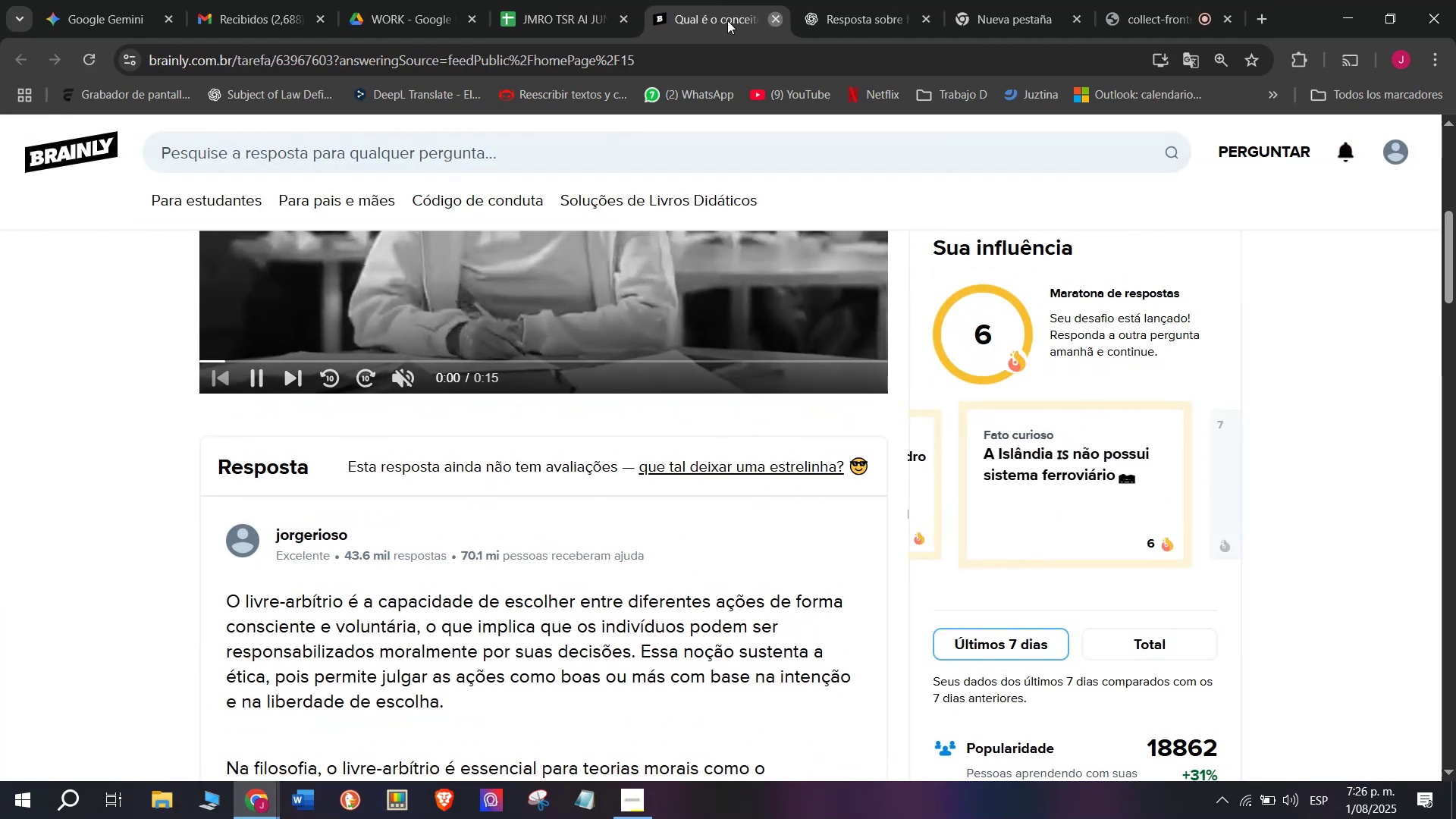 
double_click([559, 0])
 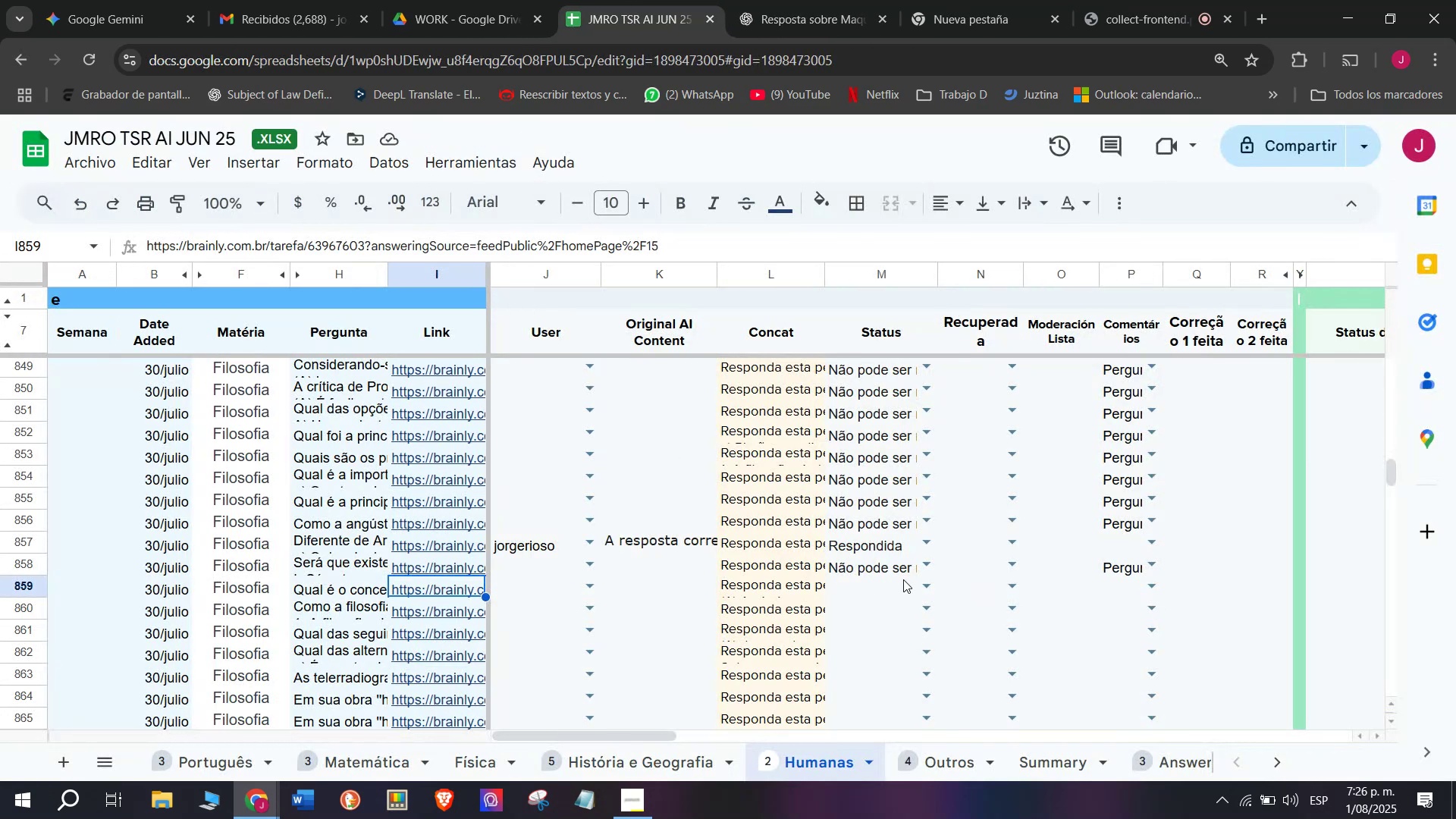 
left_click([928, 582])
 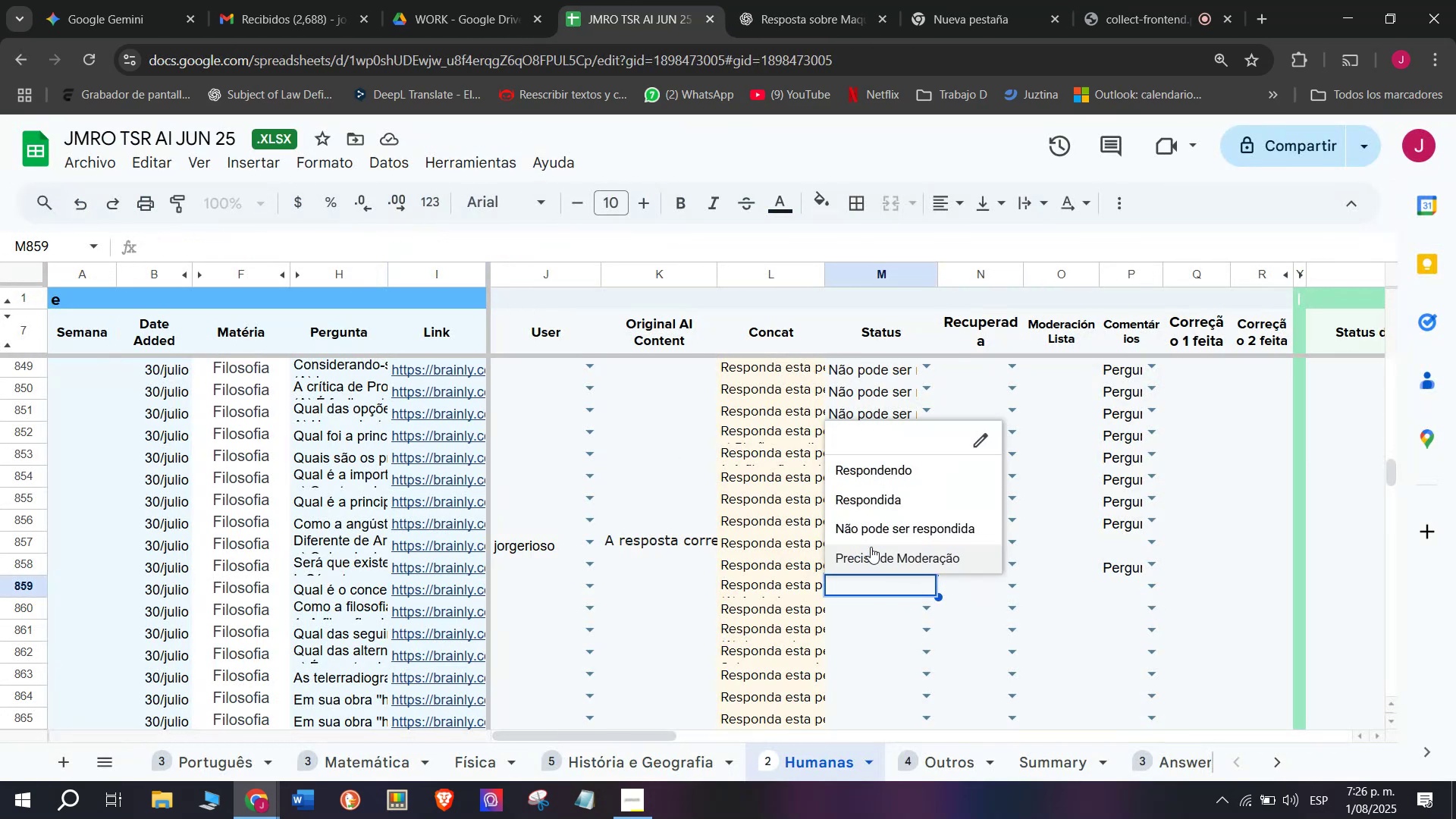 
left_click([870, 528])
 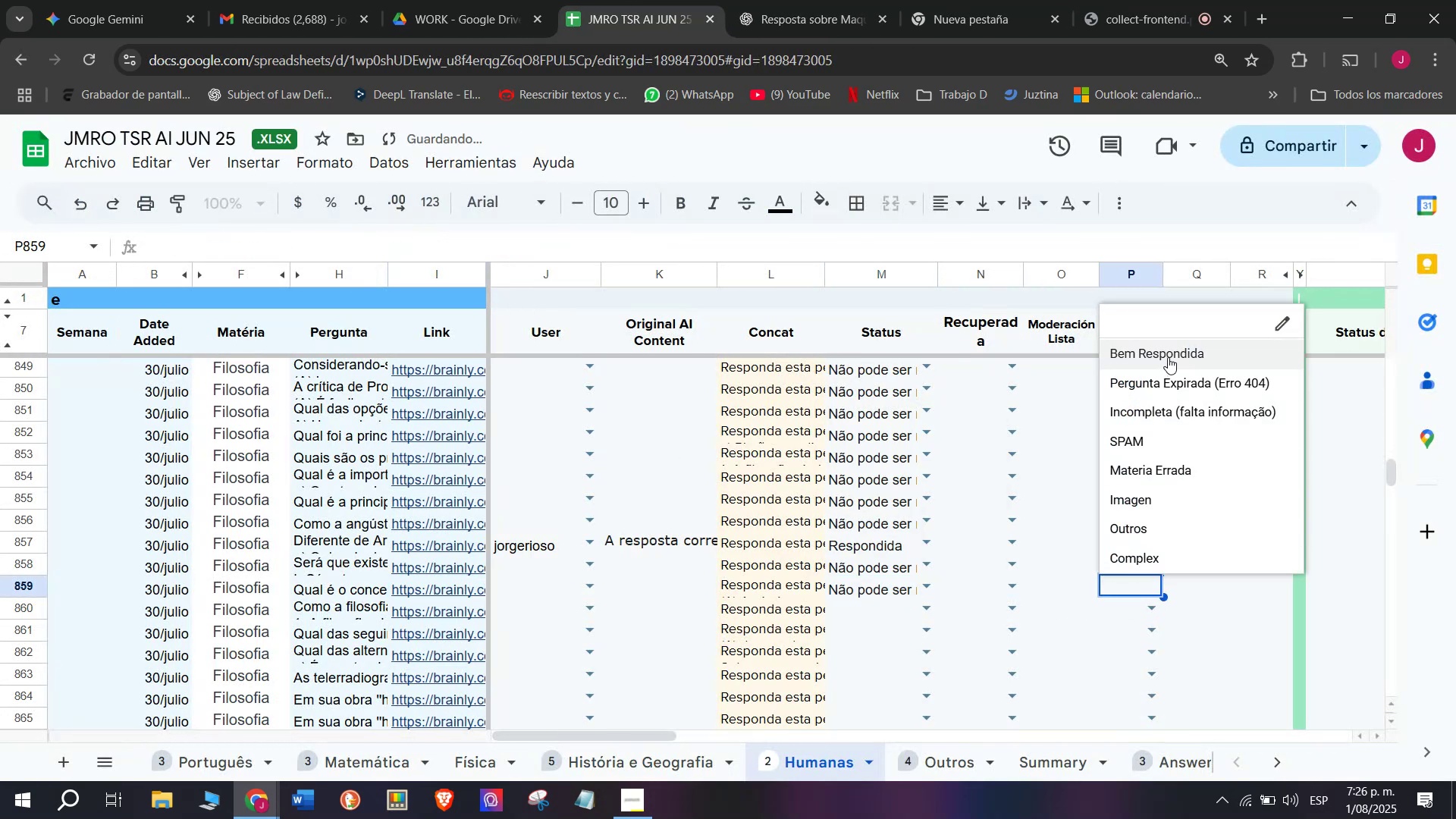 
left_click([1168, 354])
 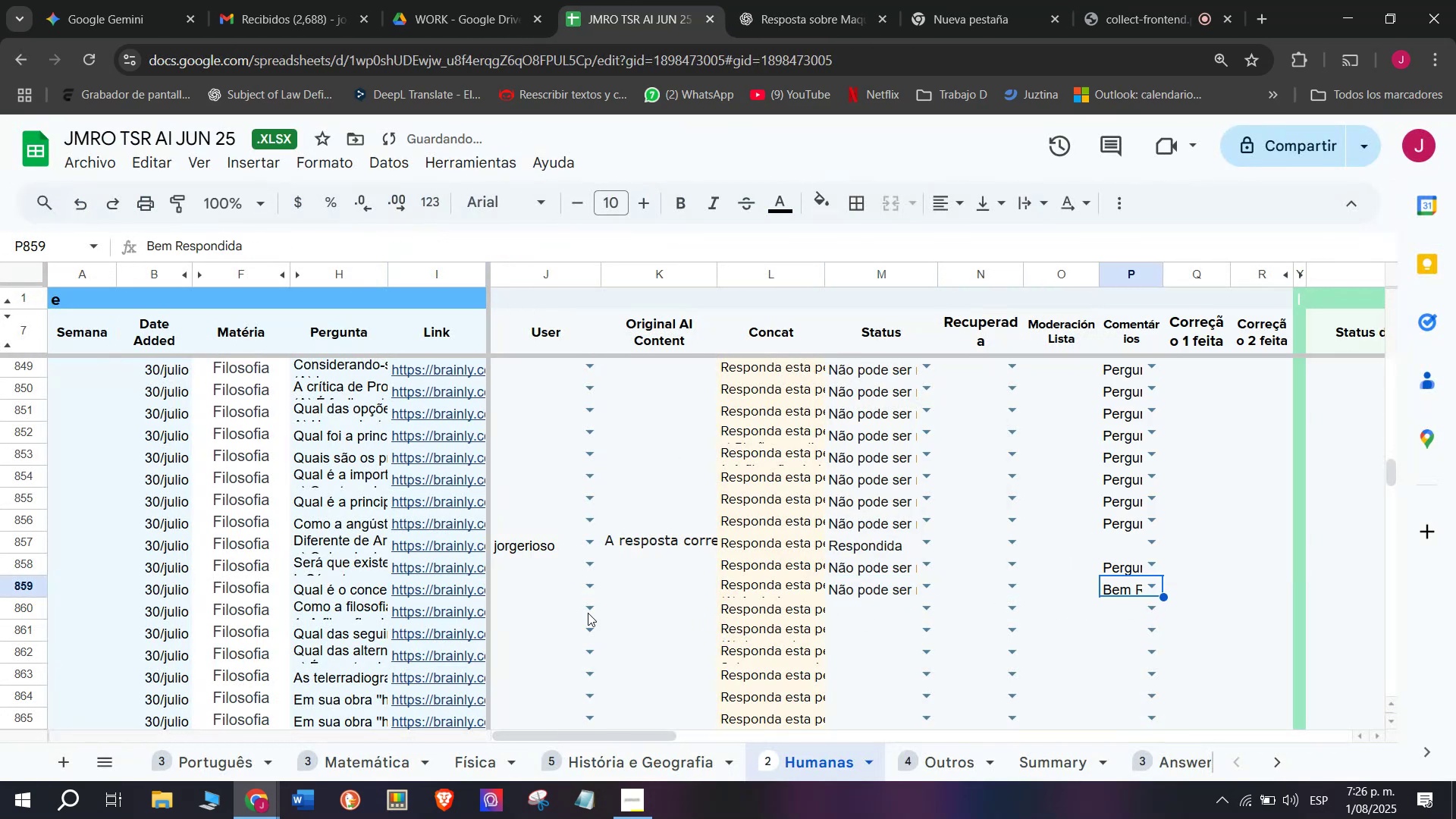 
left_click([479, 616])
 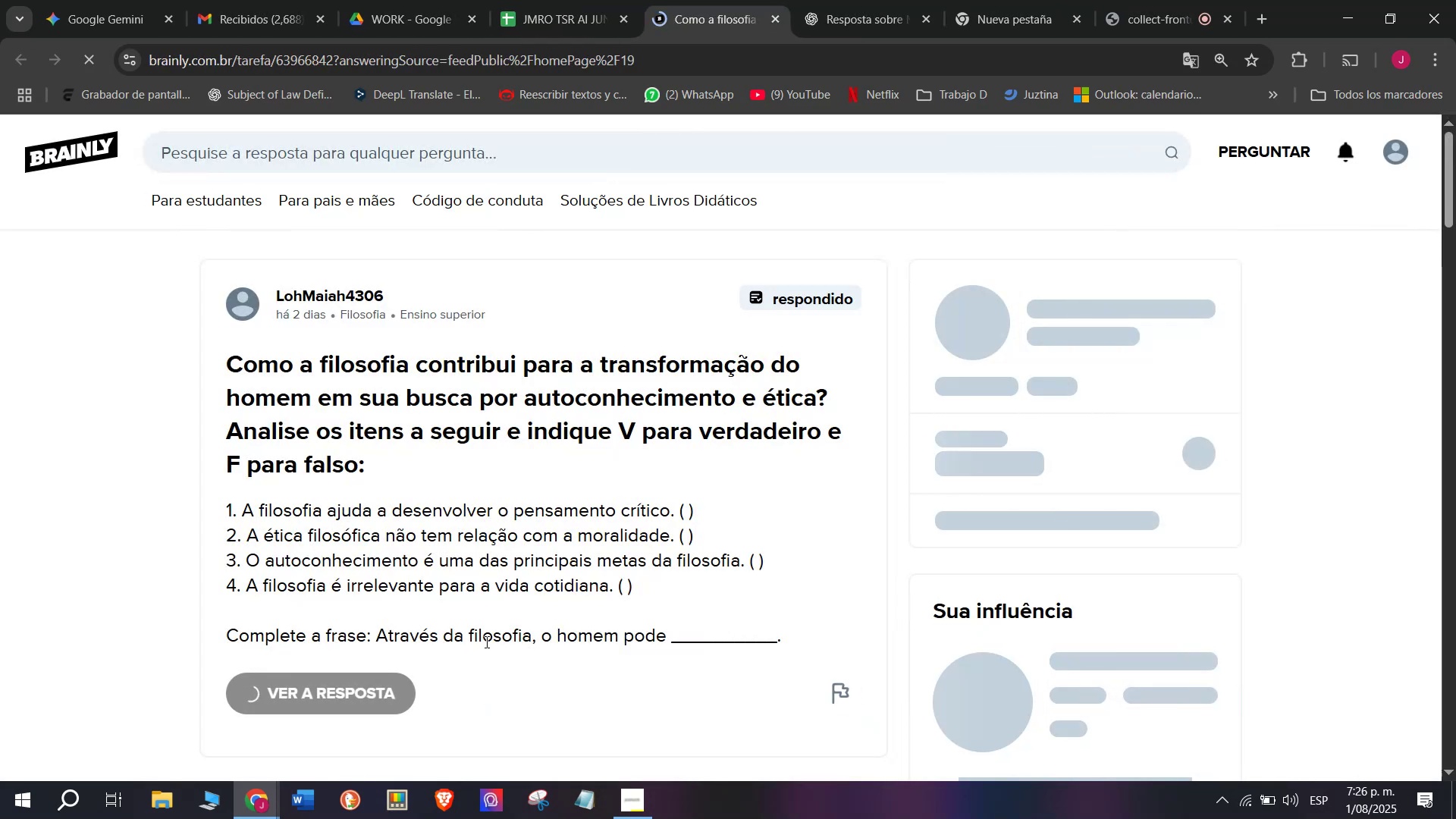 
scroll: coordinate [478, 592], scroll_direction: down, amount: 2.0
 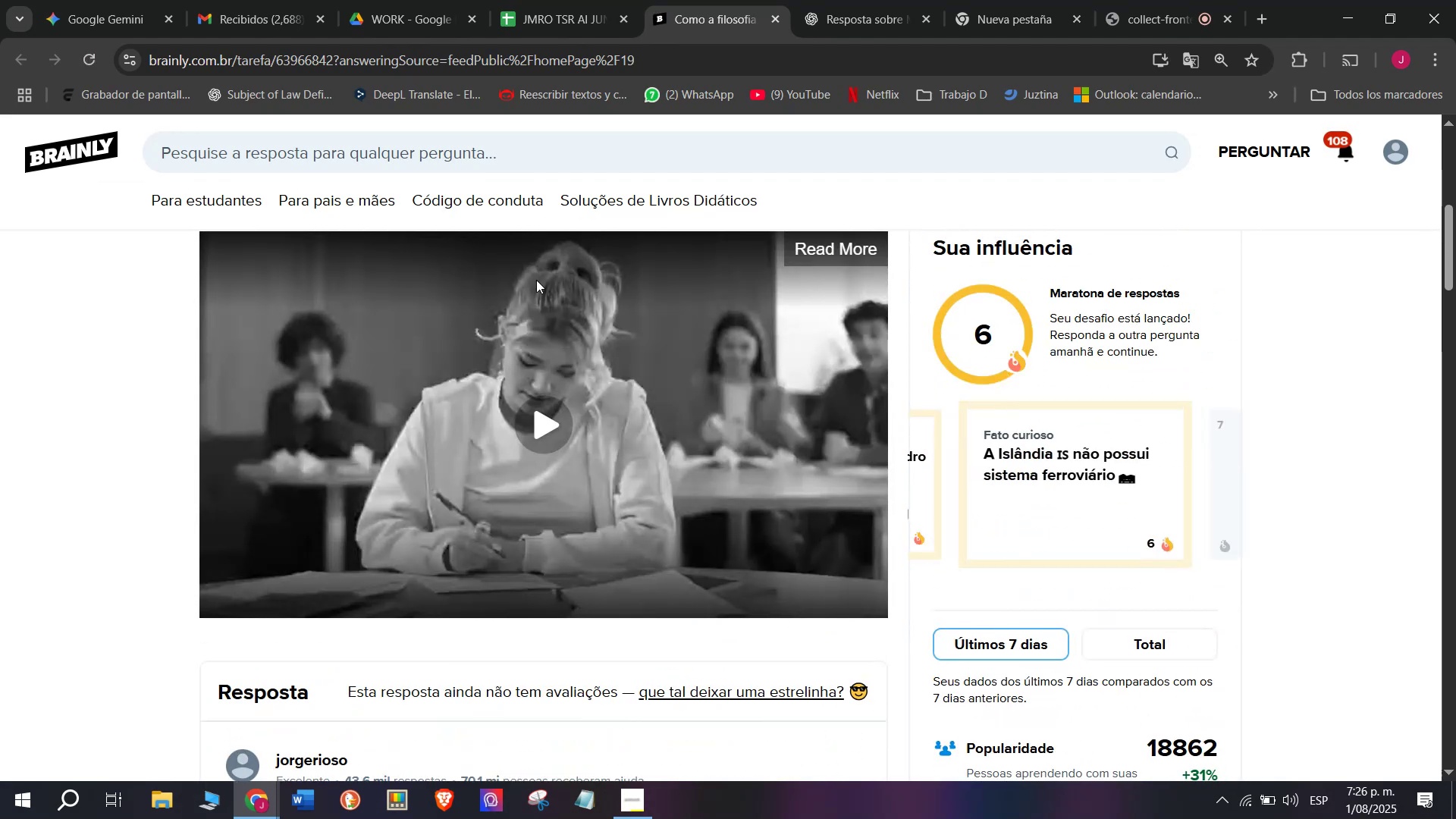 
left_click([705, 13])
 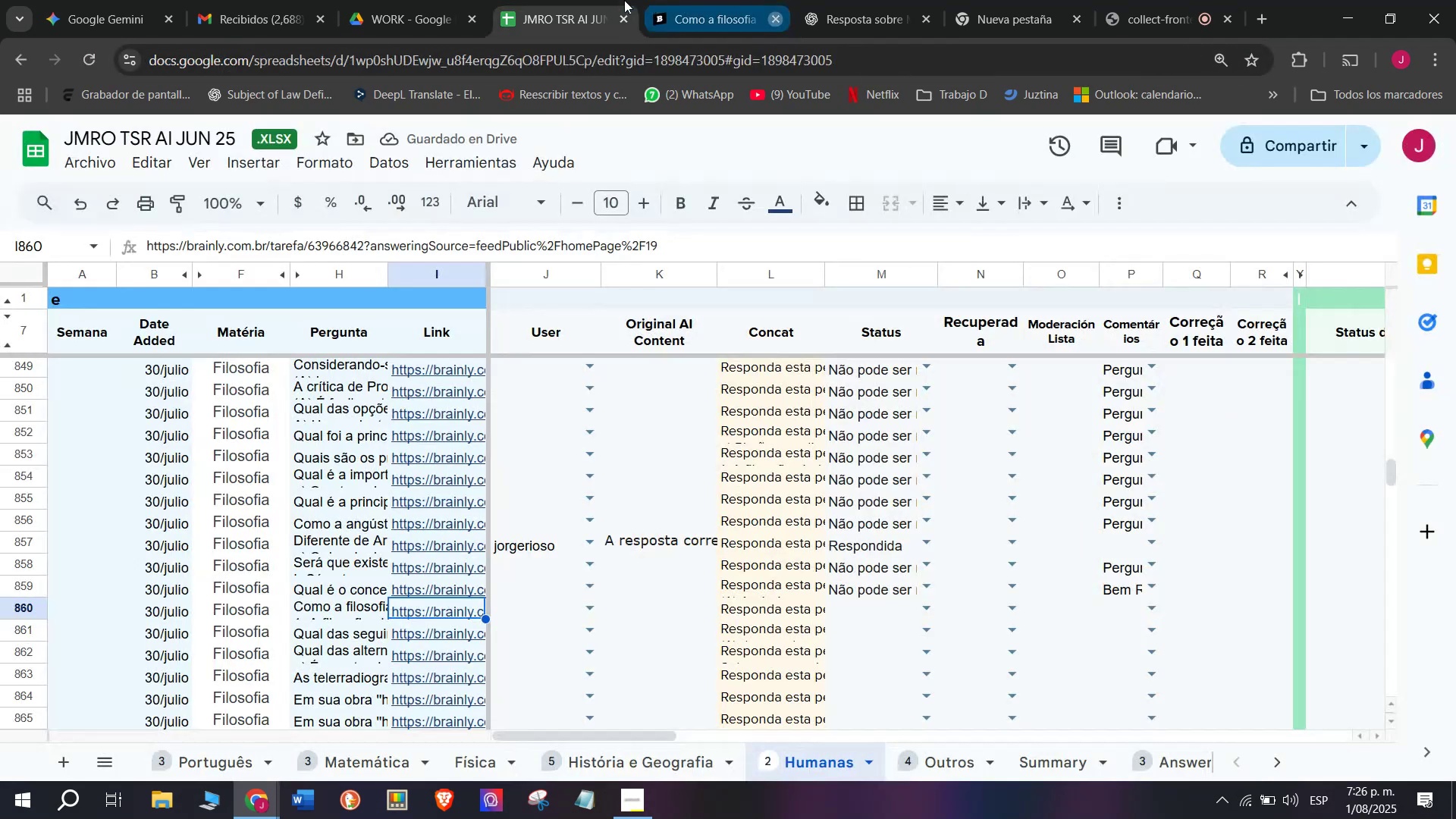 
triple_click([603, 0])
 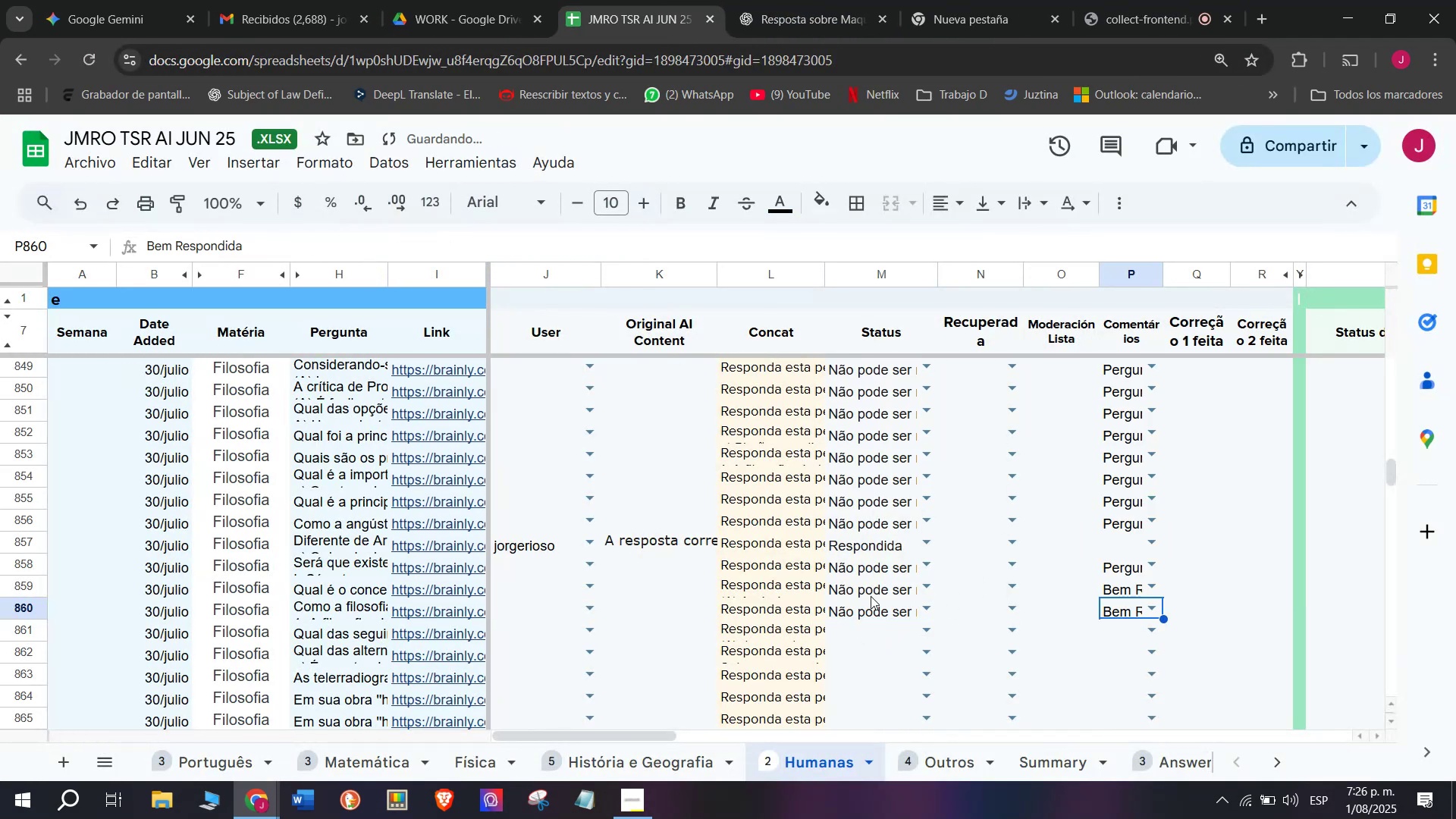 
wait(6.18)
 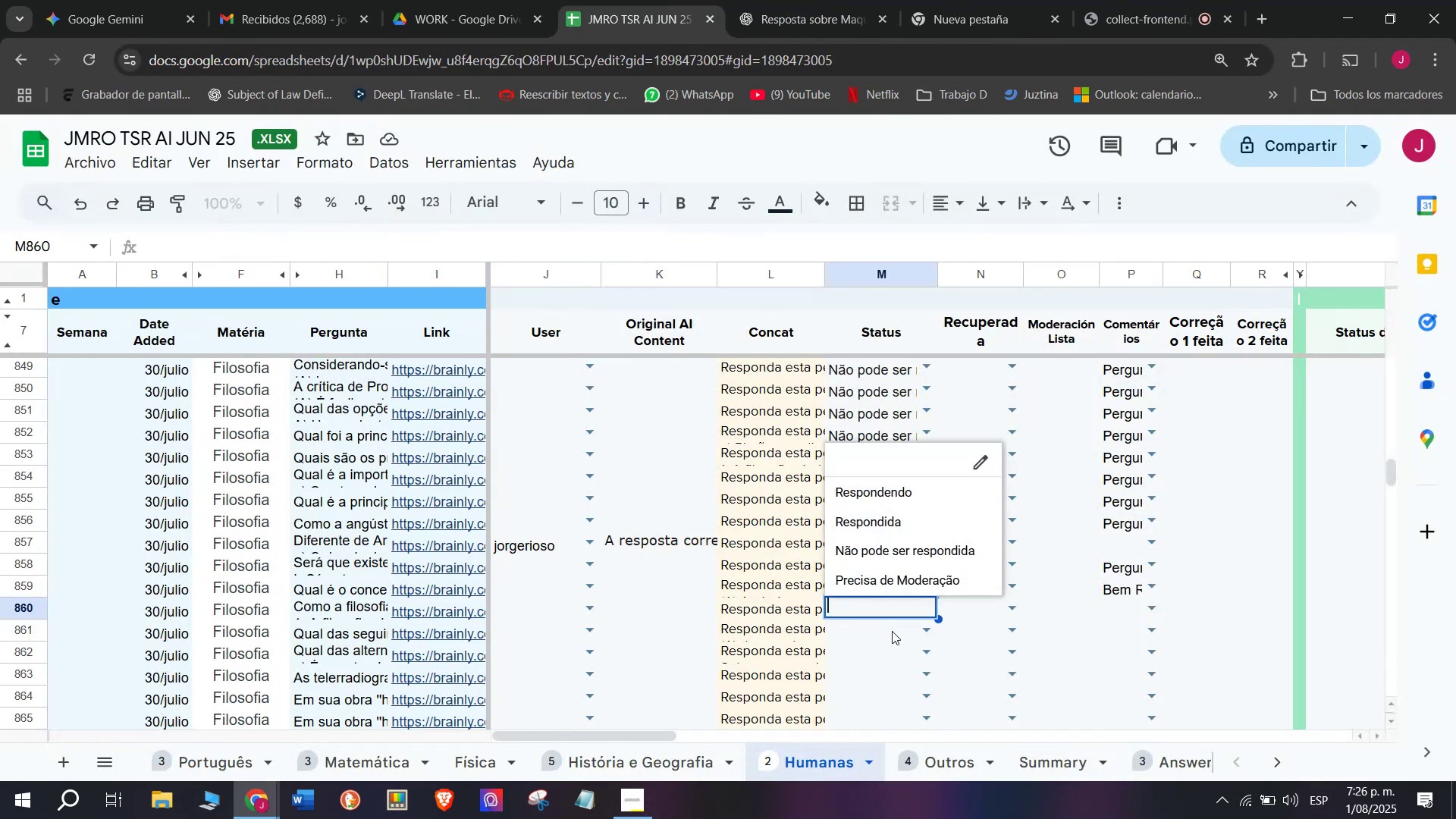 
left_click([464, 634])
 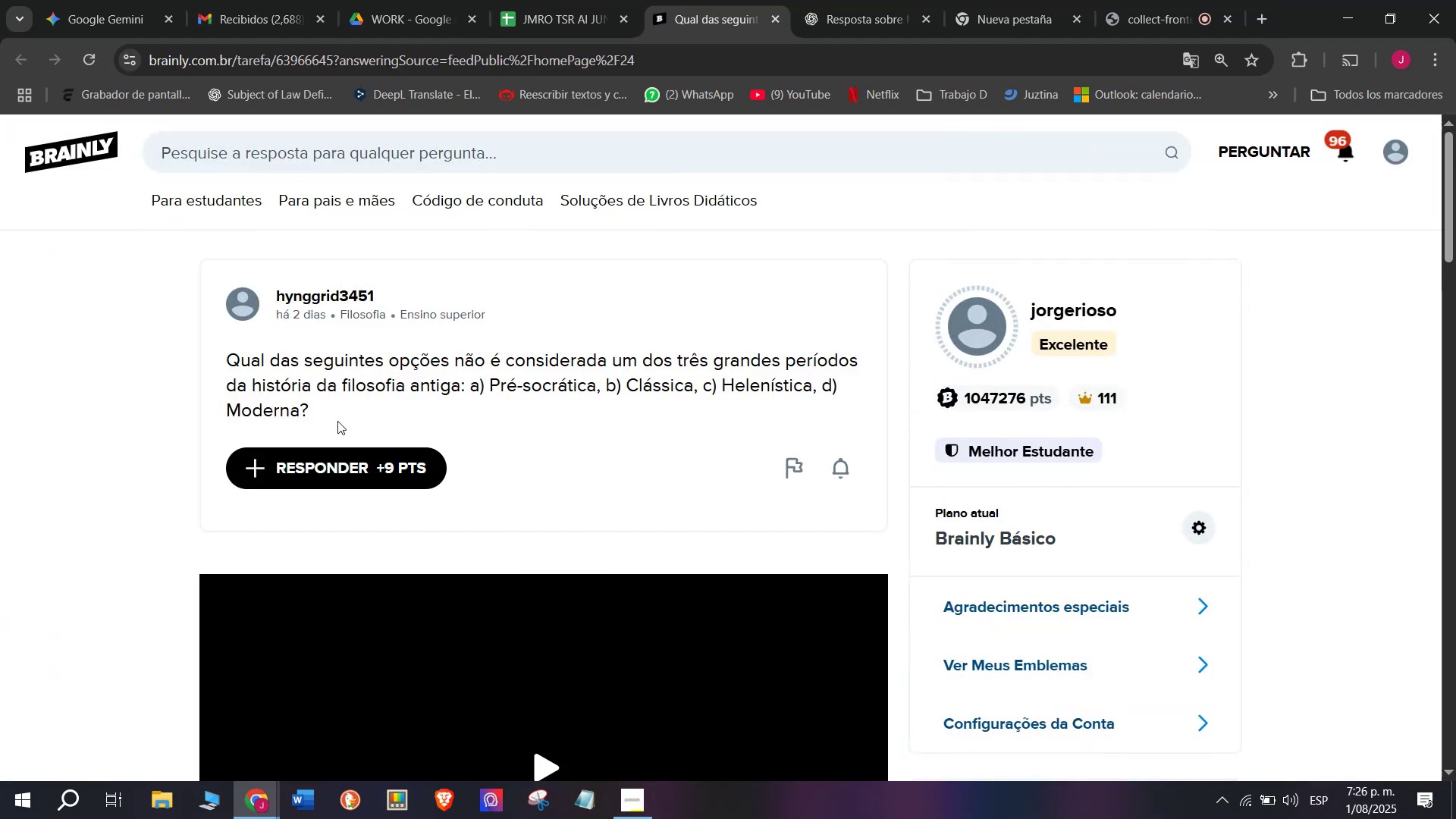 
key(Control+C)
 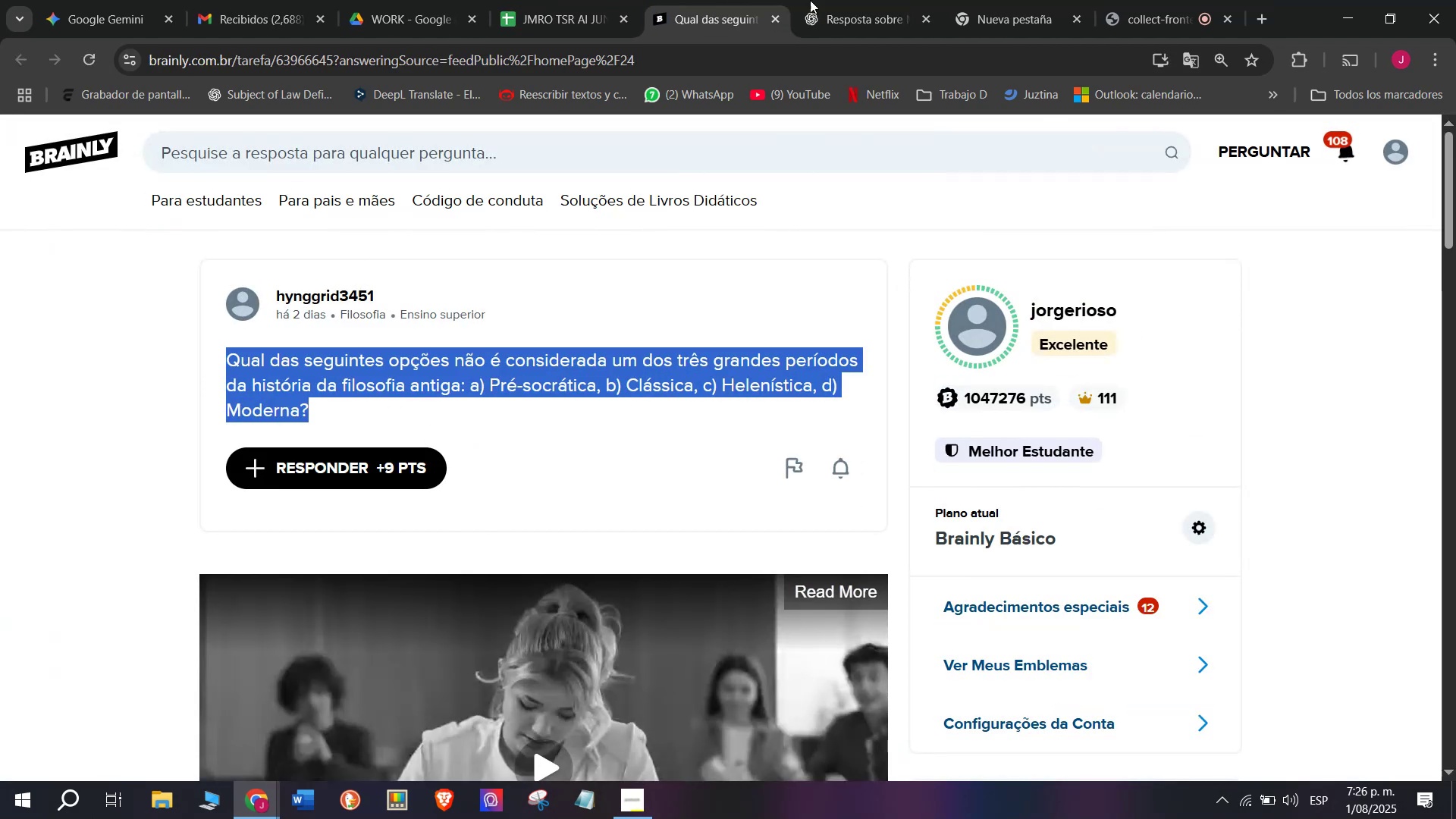 
left_click([884, 0])
 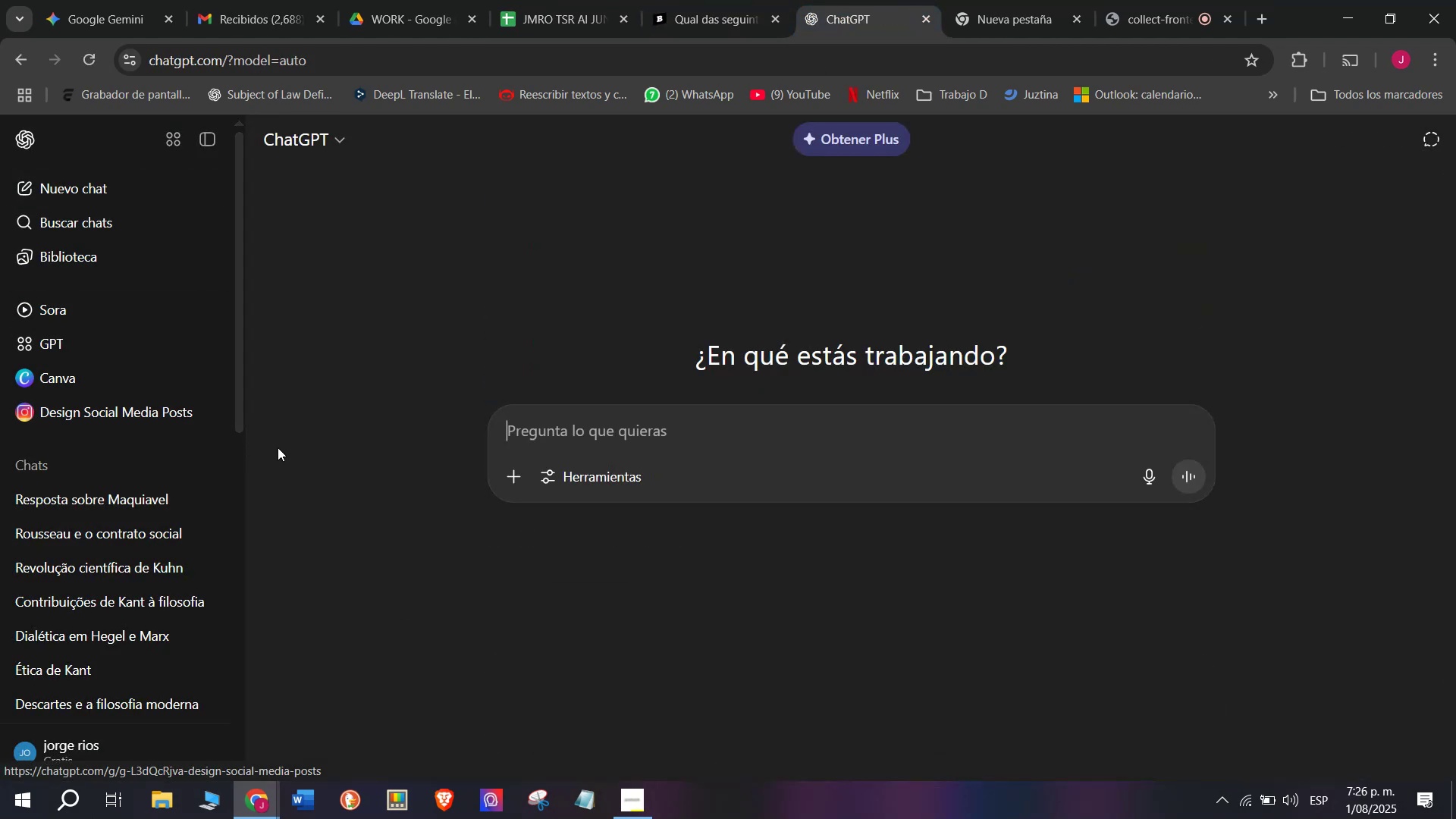 
left_click([555, 417])
 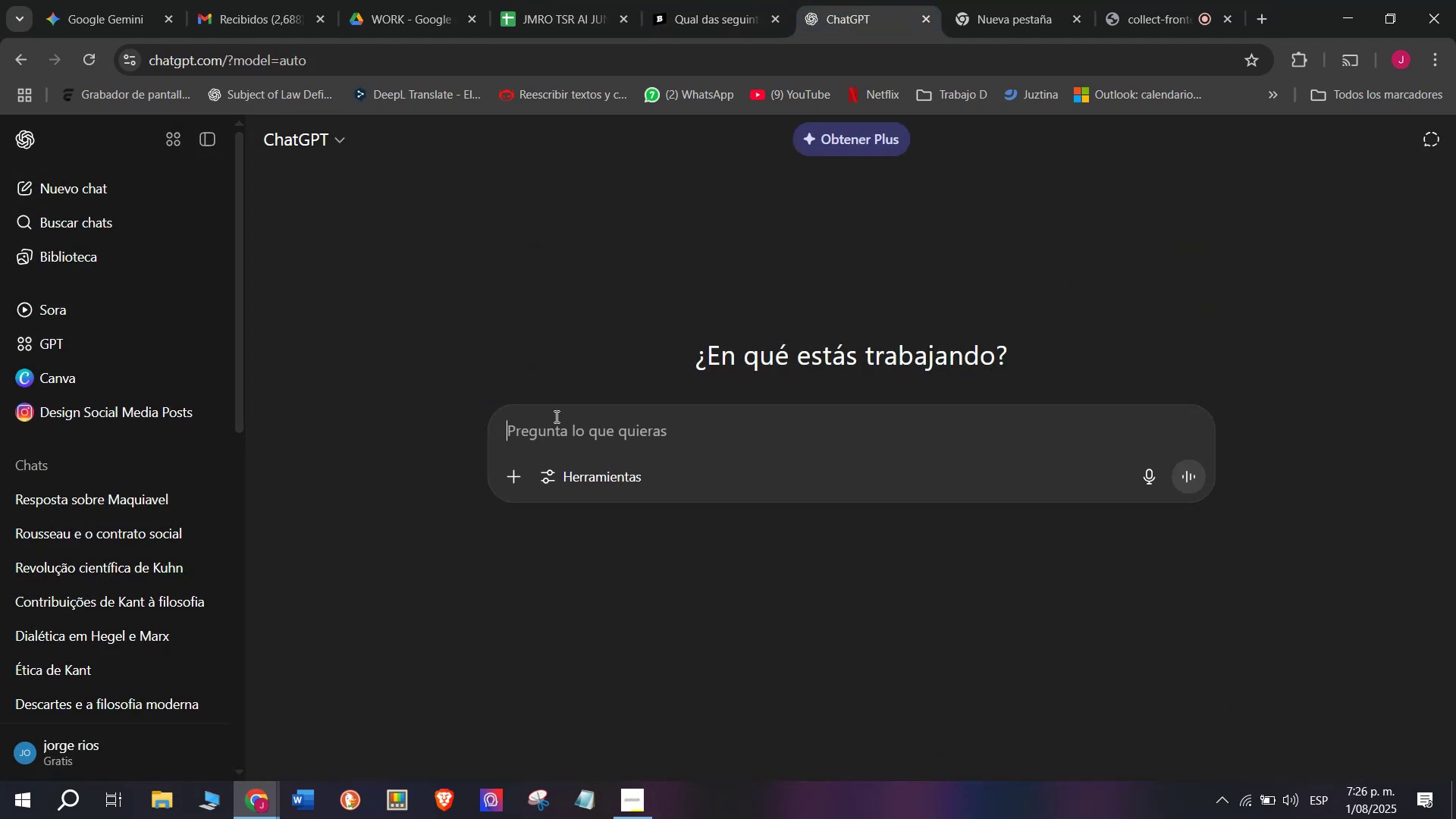 
key(Meta+MetaLeft)
 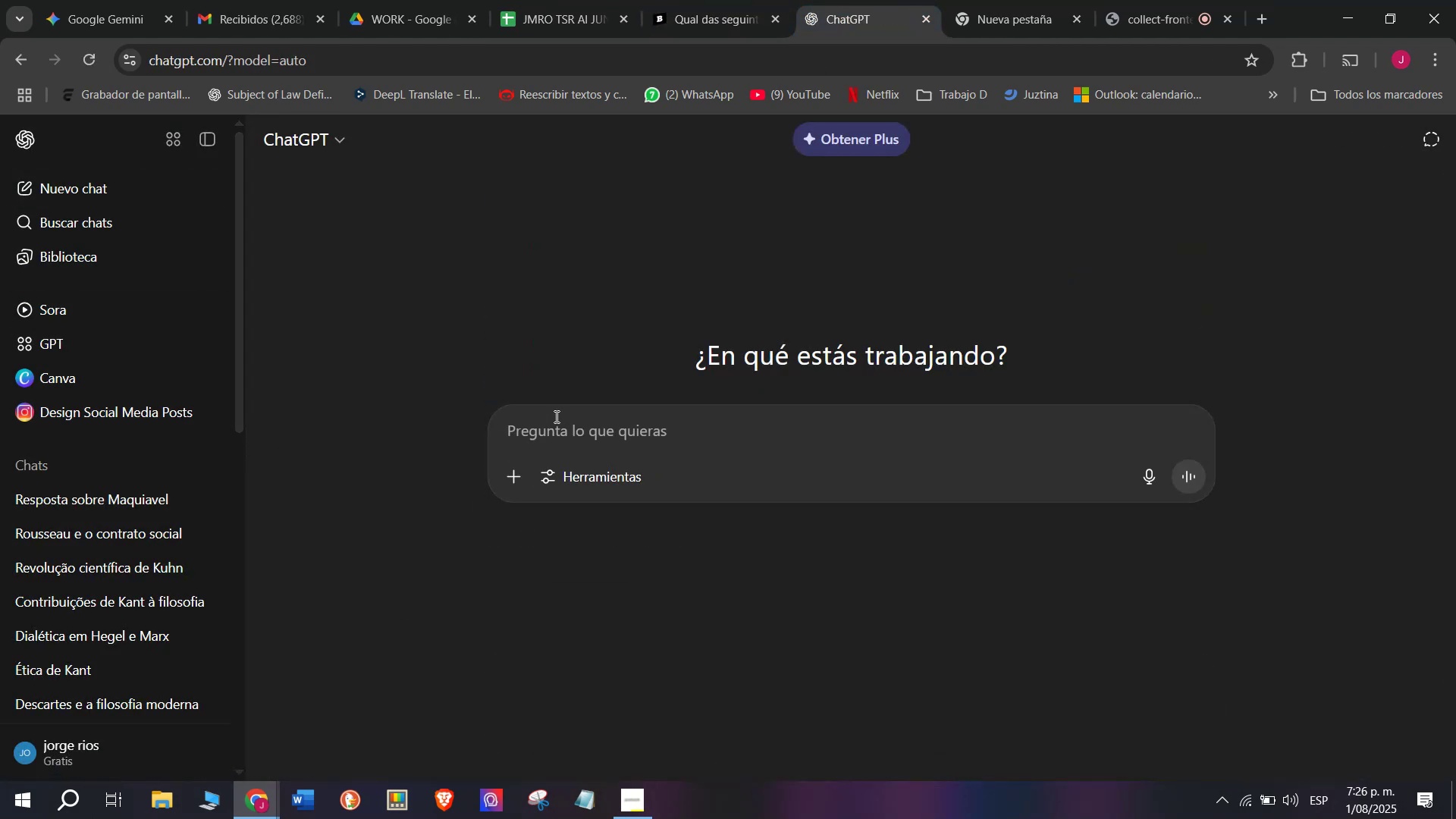 
key(Meta+V)
 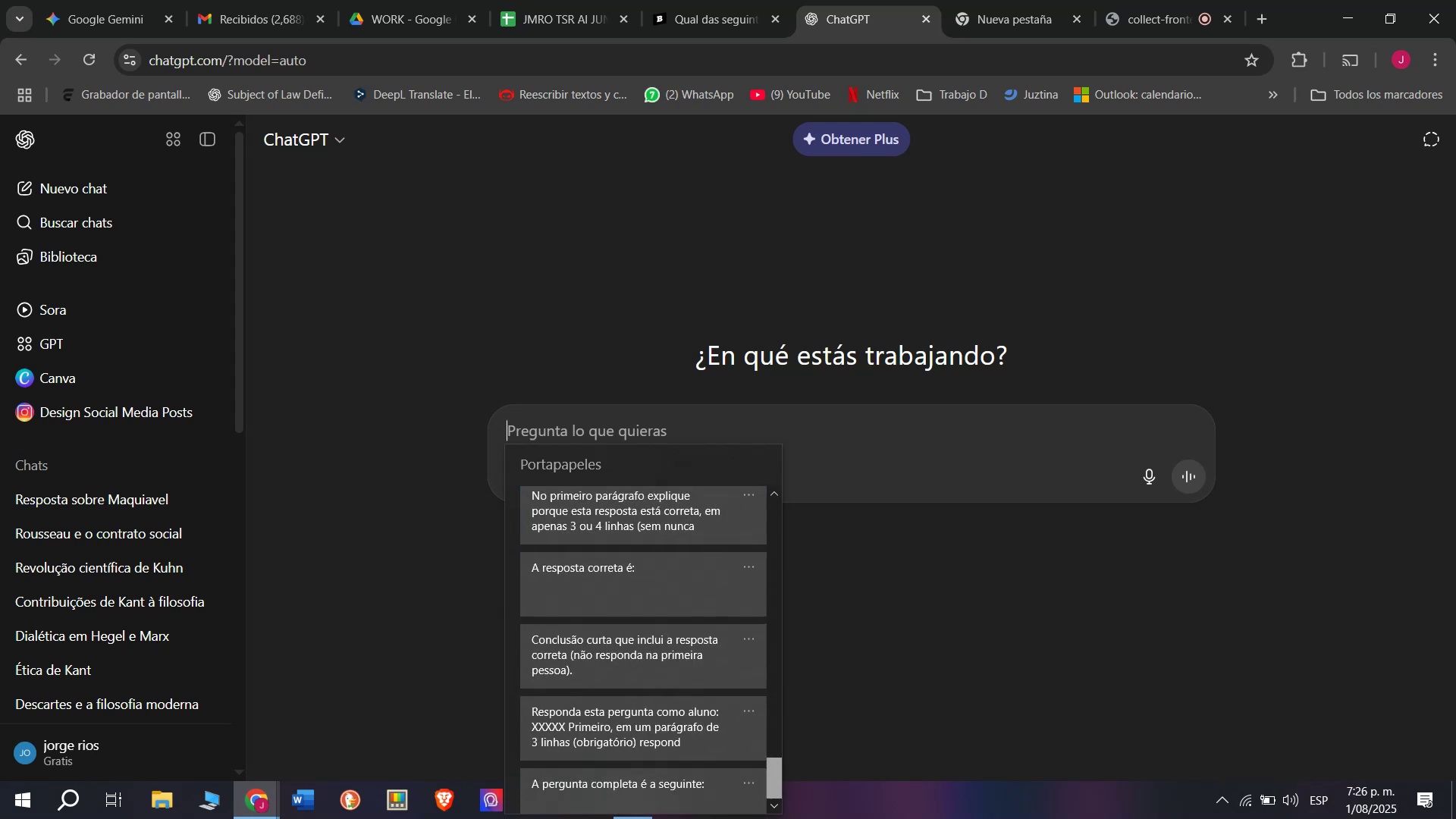 
left_click([655, 701])
 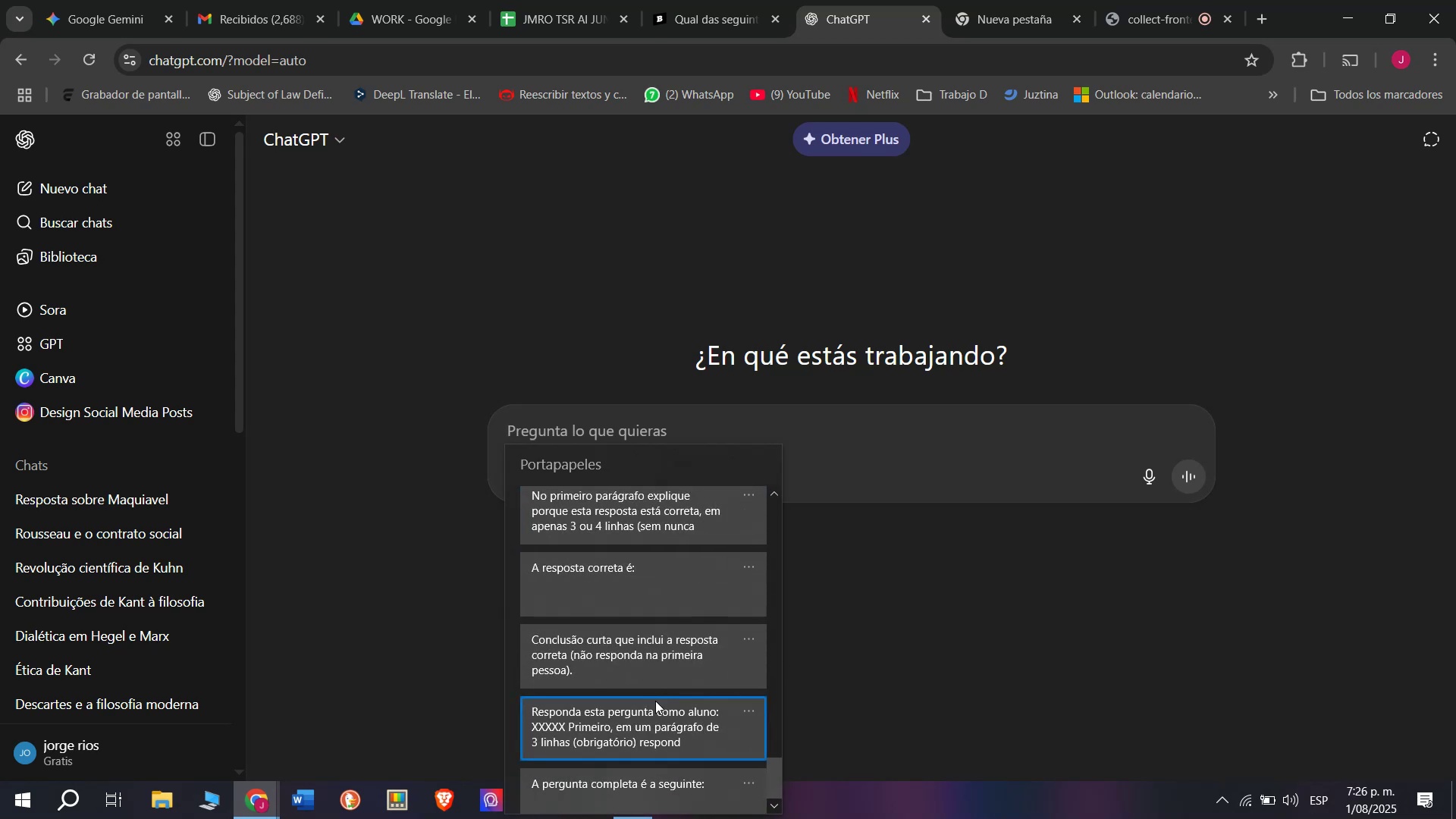 
key(Control+ControlLeft)
 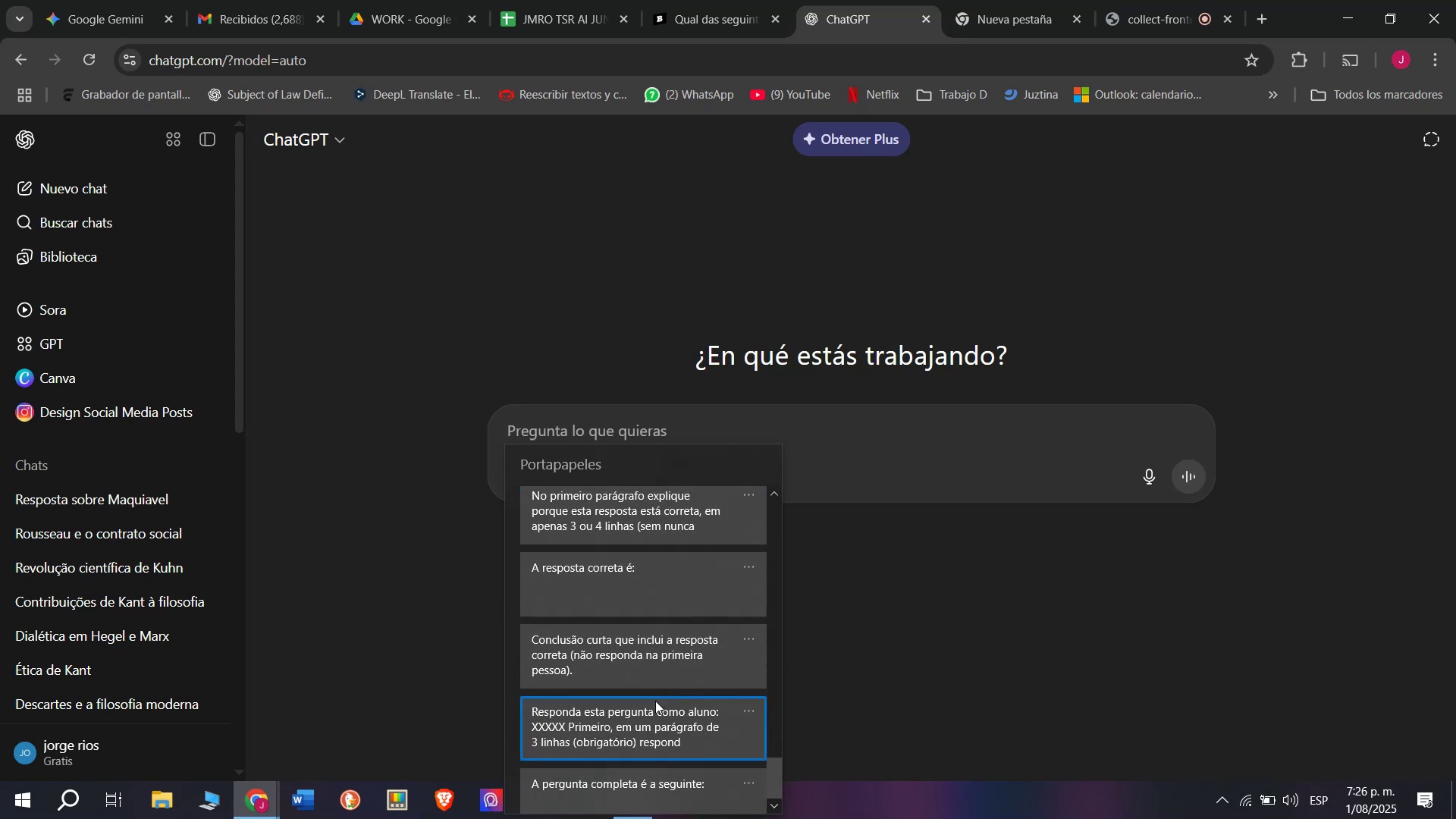 
key(Control+V)
 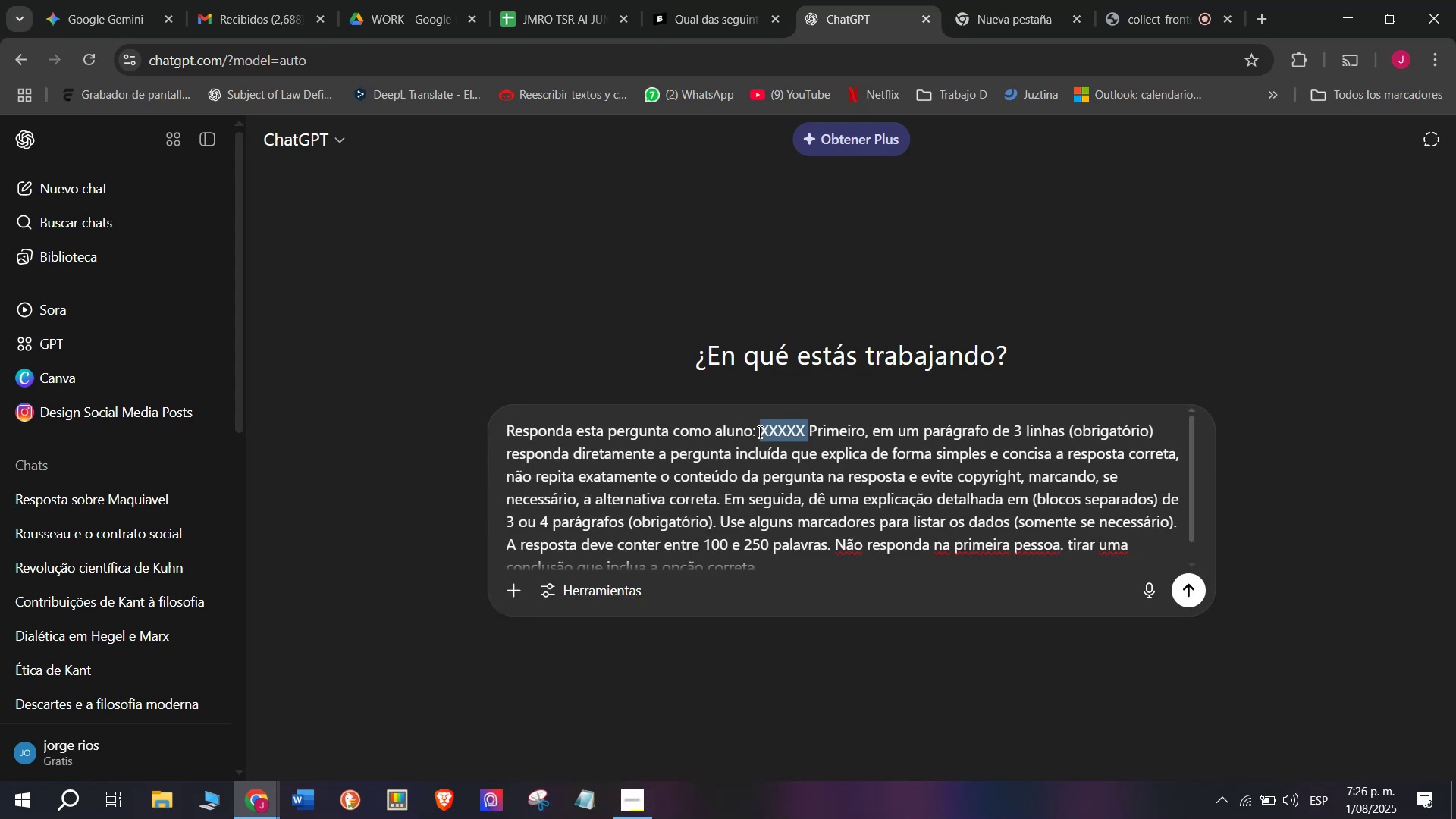 
key(Meta+MetaLeft)
 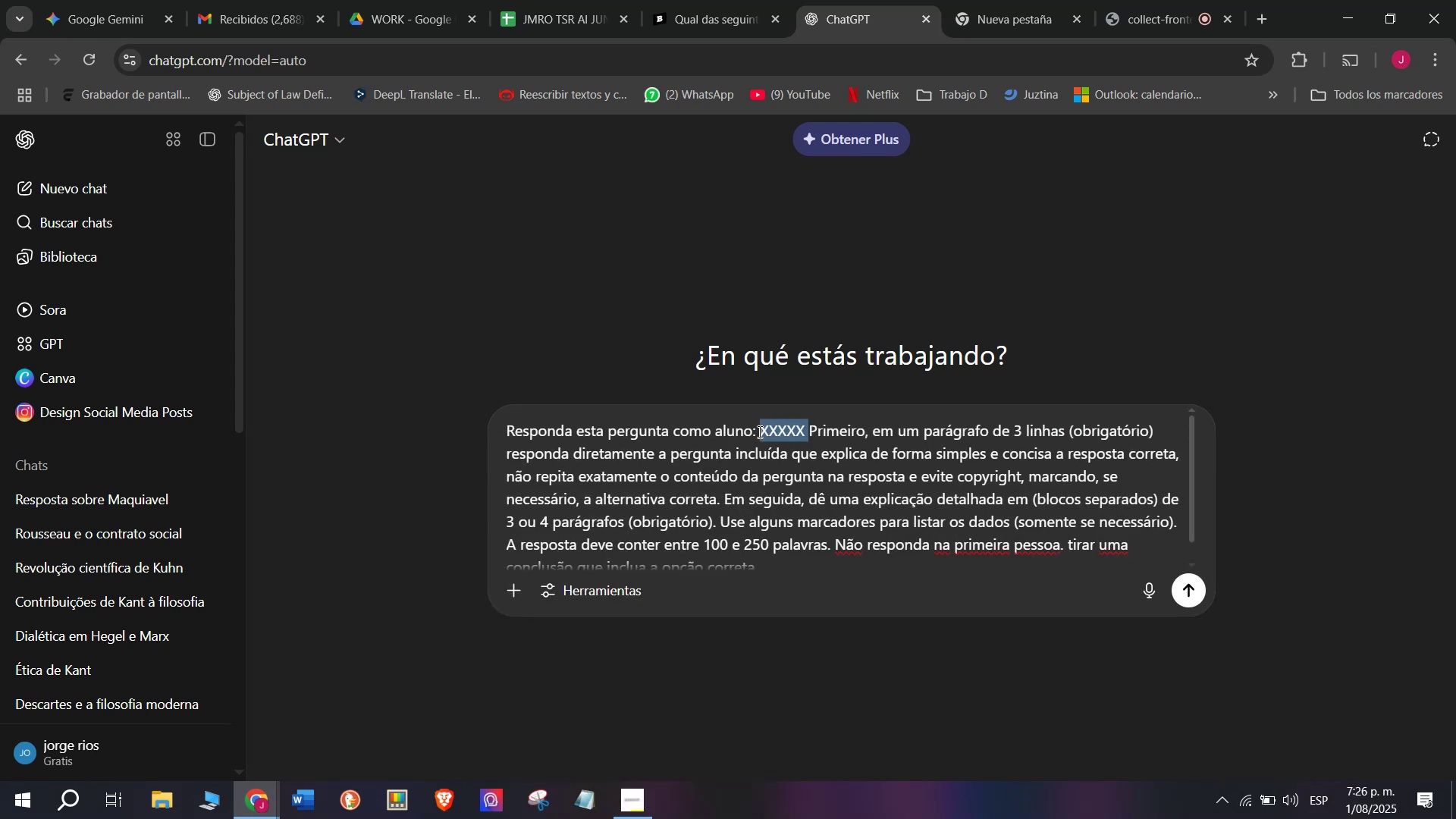 
key(Meta+V)
 